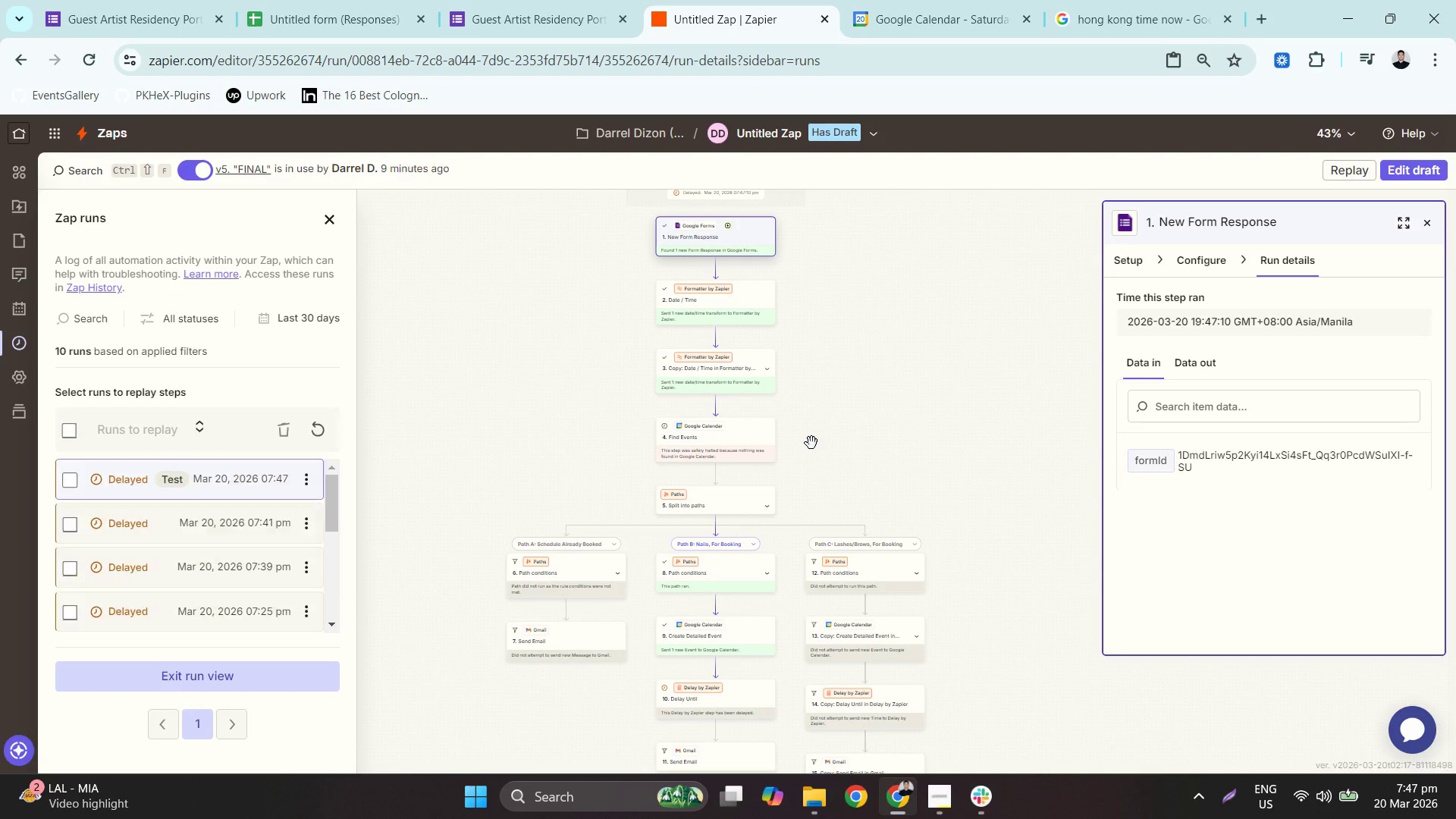 
left_click([736, 437])
 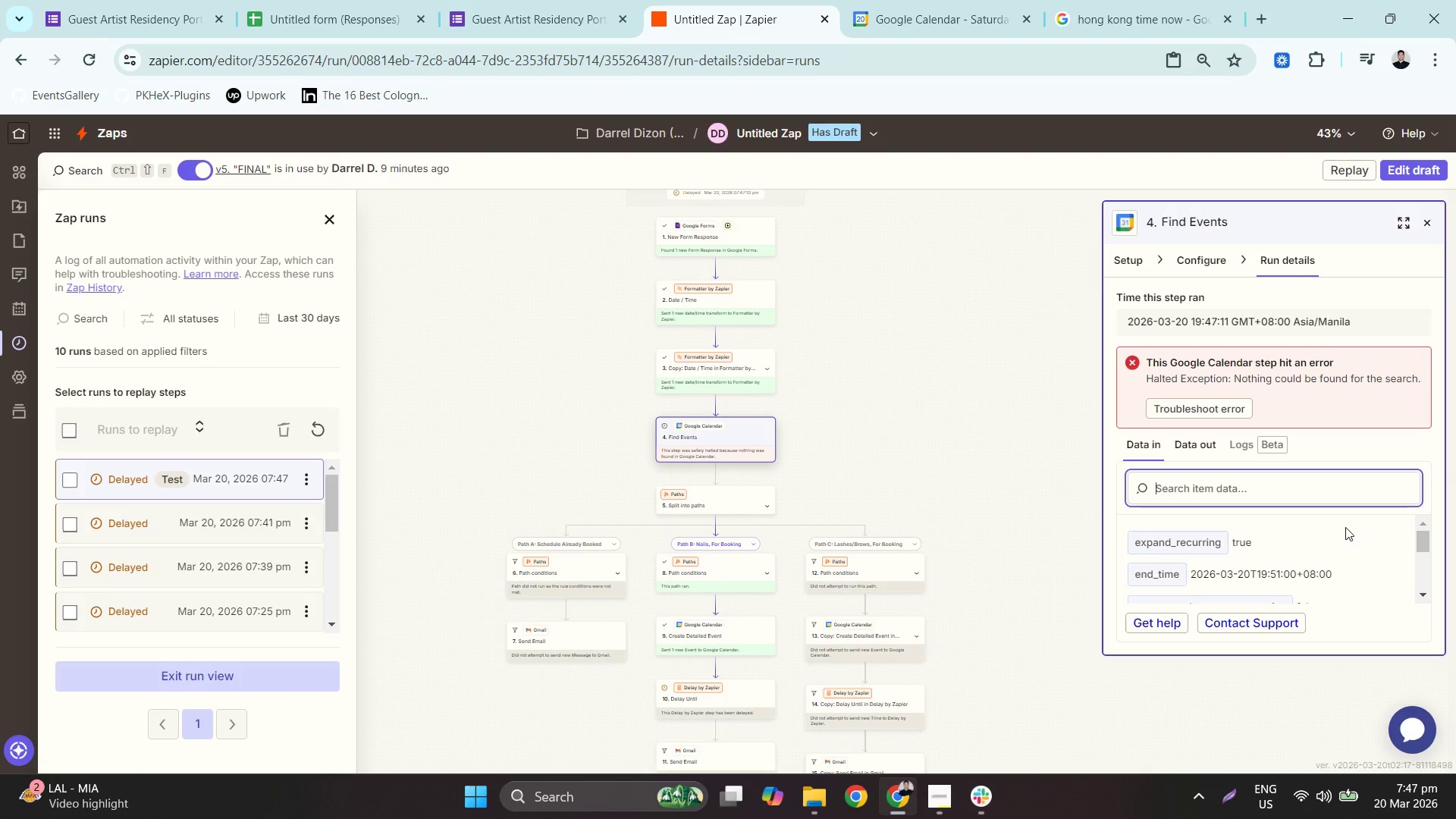 
scroll: coordinate [1338, 541], scroll_direction: down, amount: 2.0
 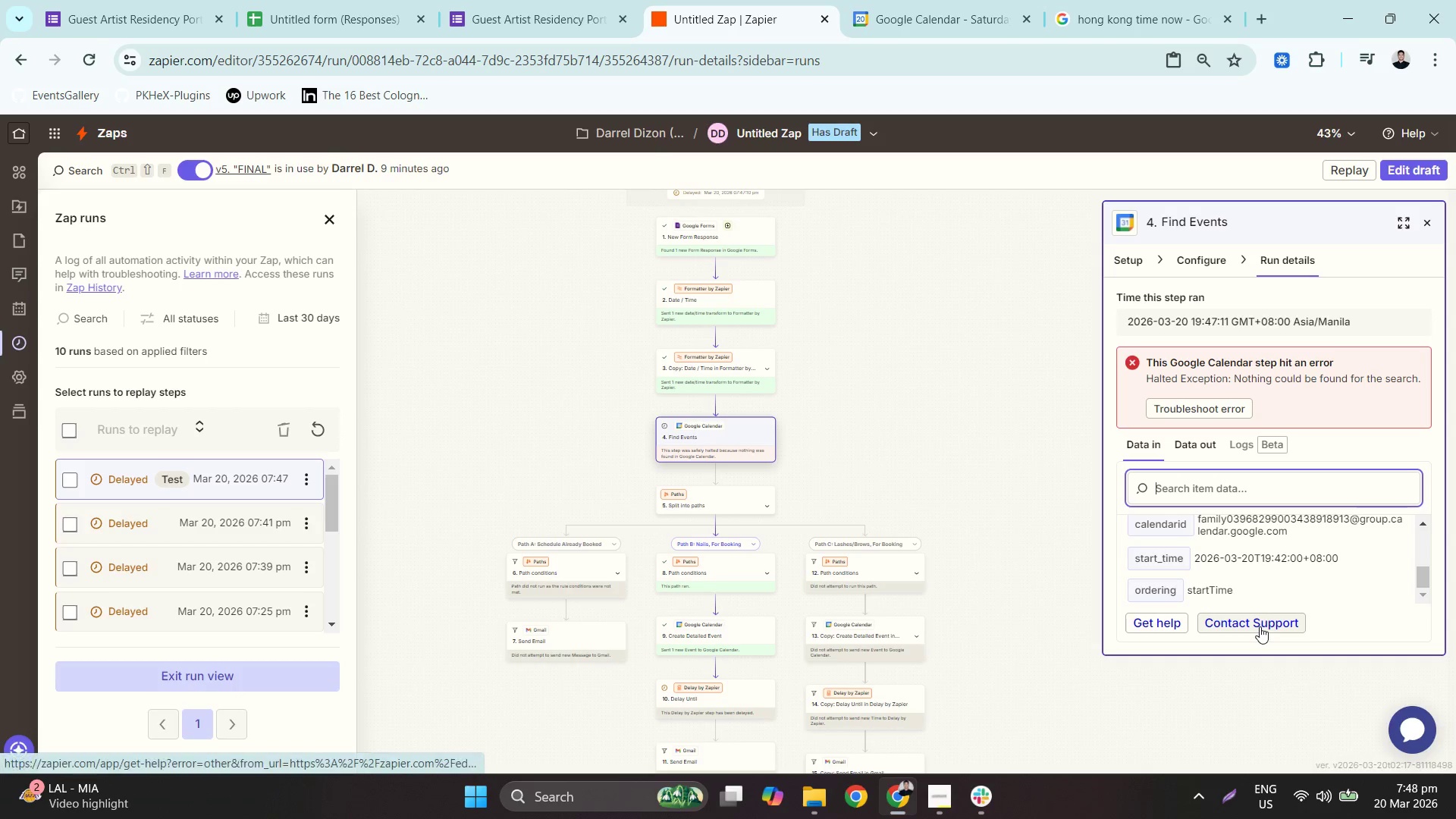 
wait(43.23)
 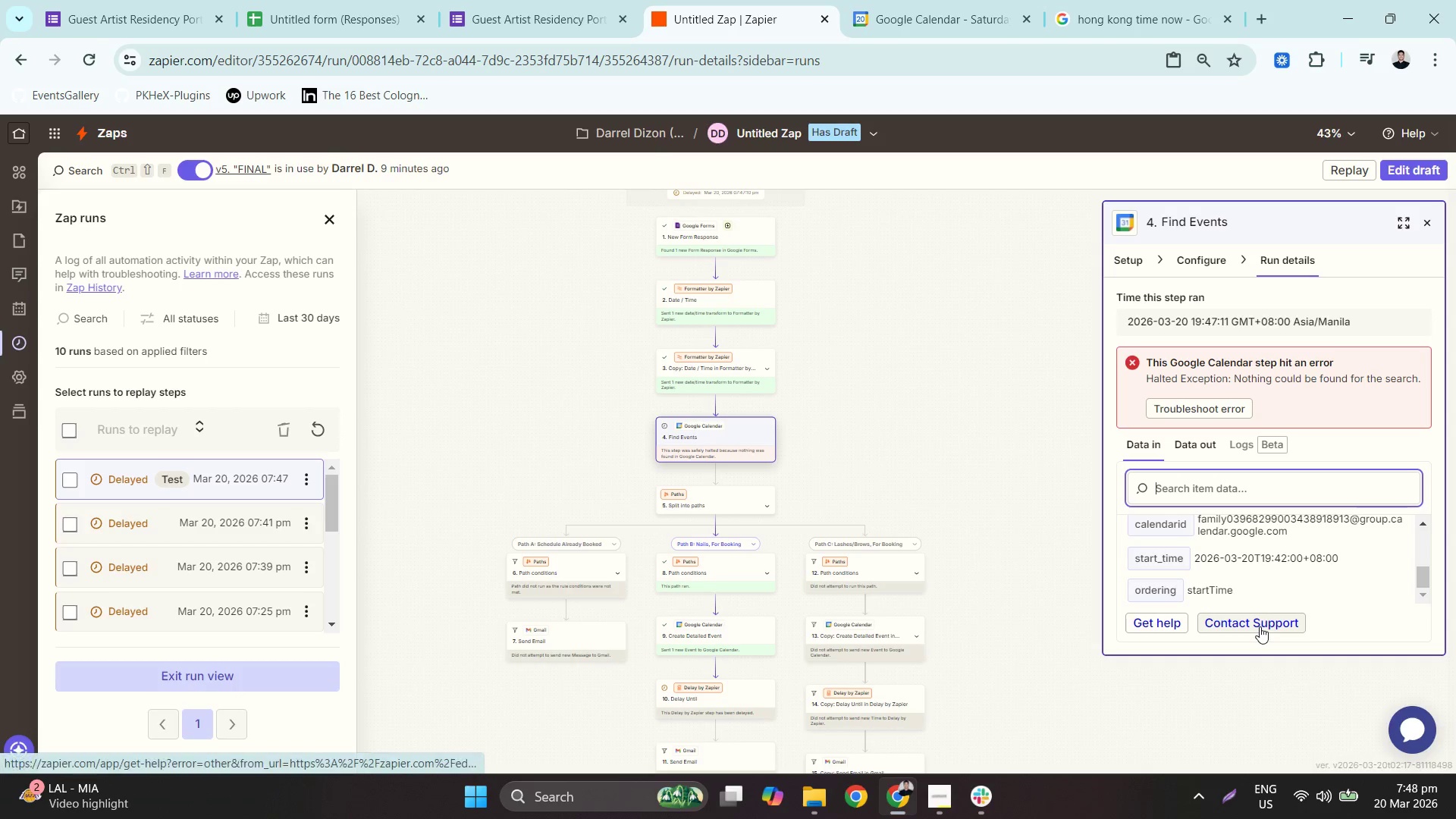 
left_click([875, 405])
 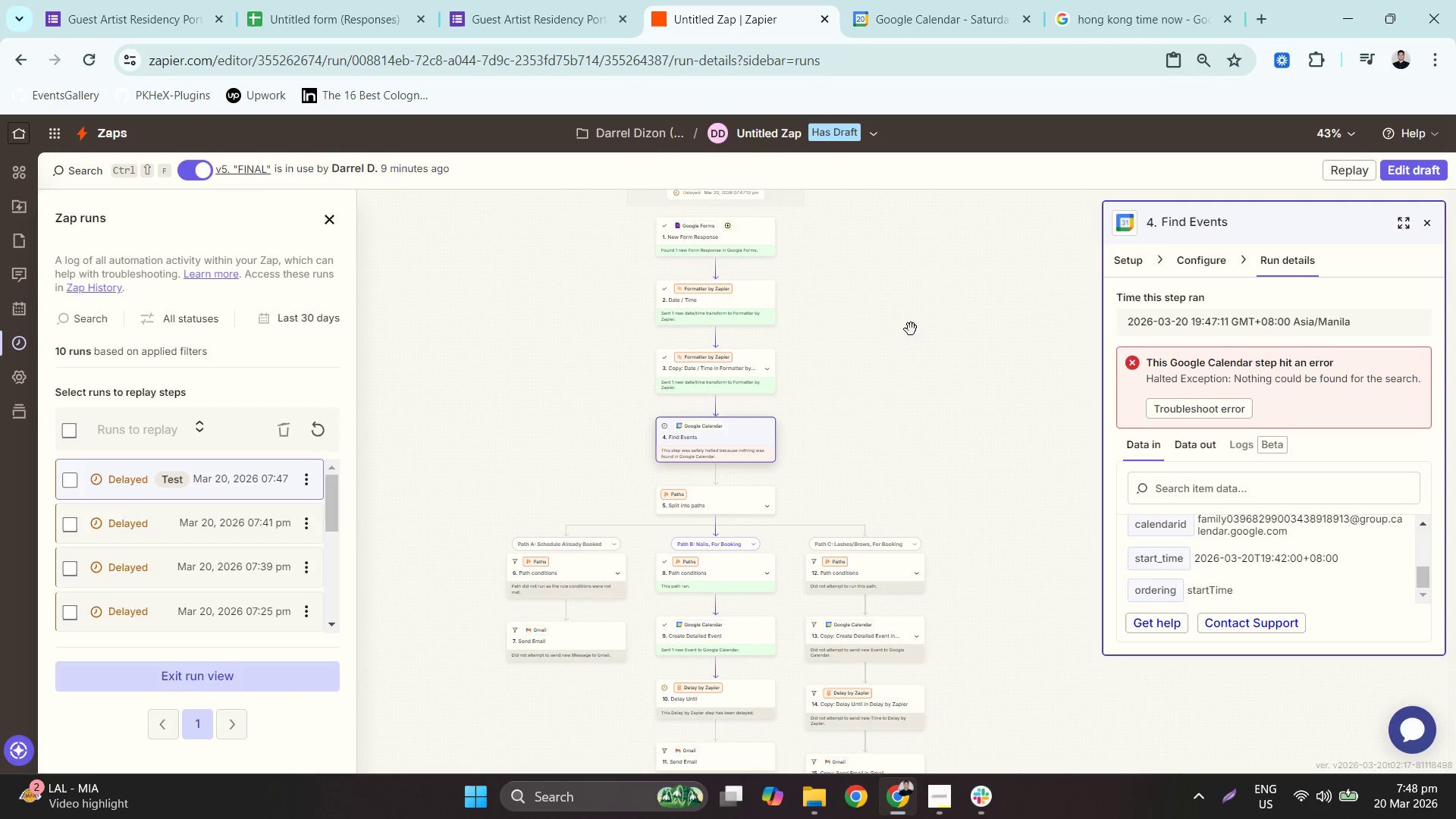 
left_click([1428, 177])
 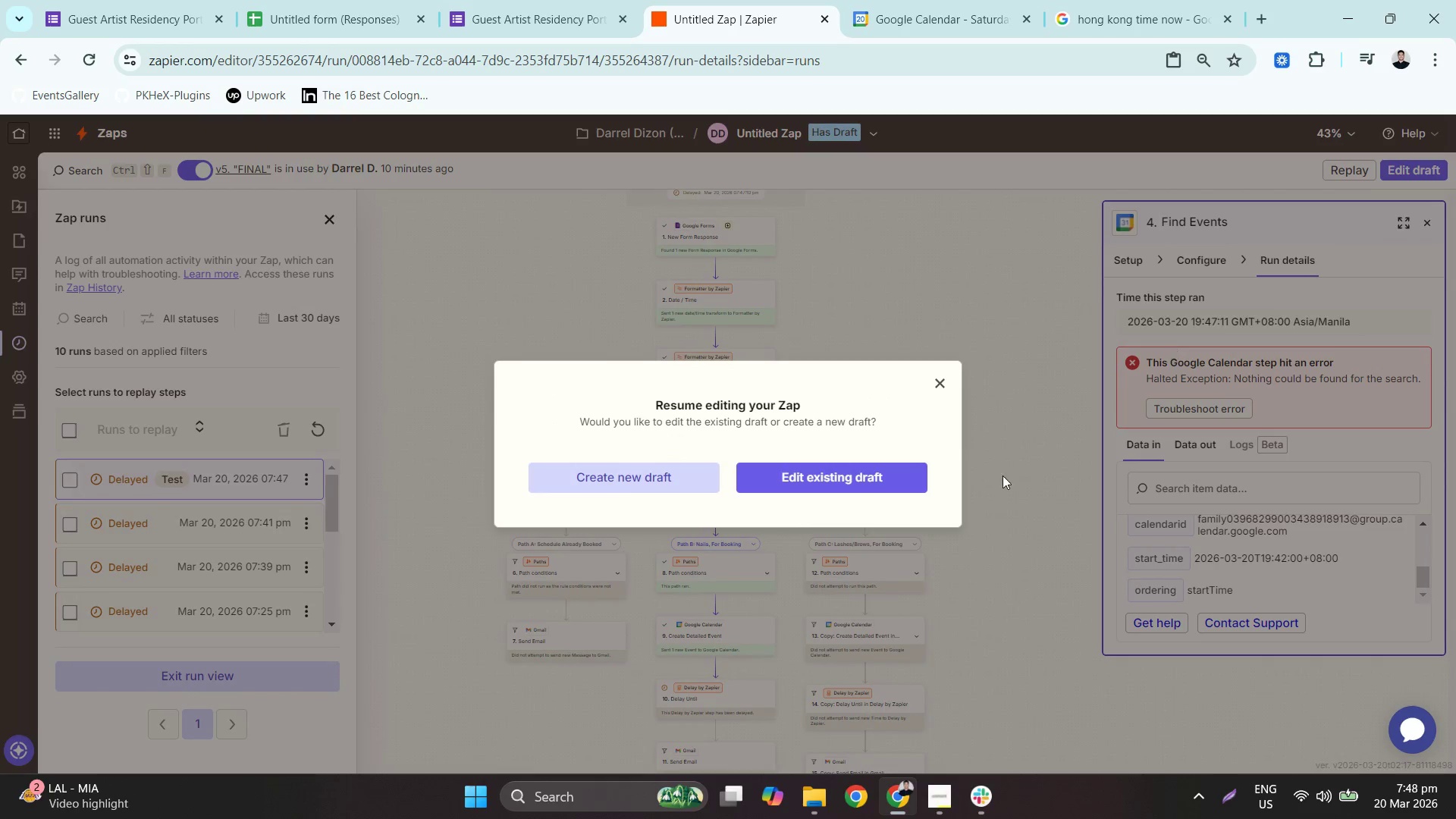 
left_click([891, 479])
 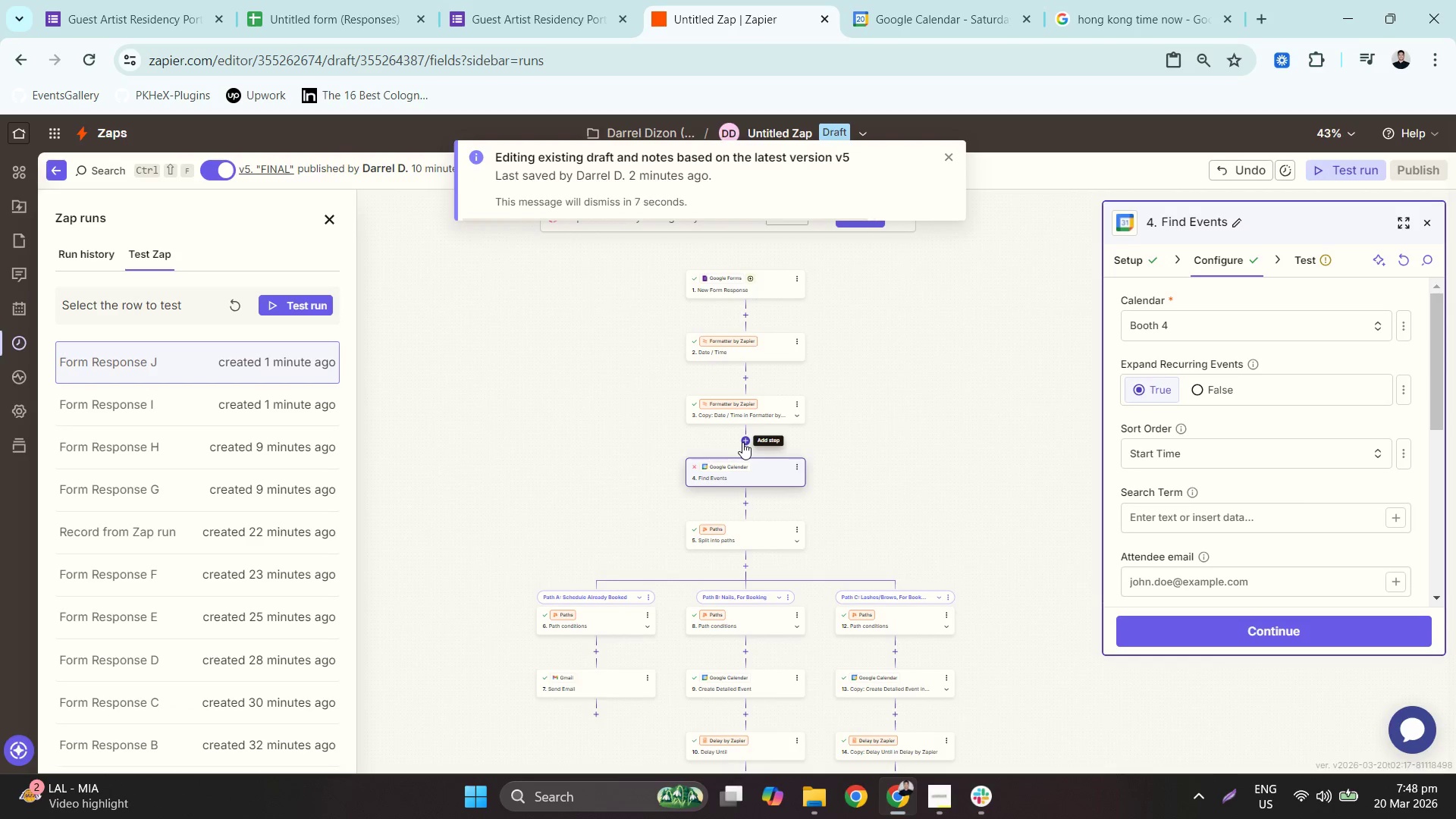 
wait(5.02)
 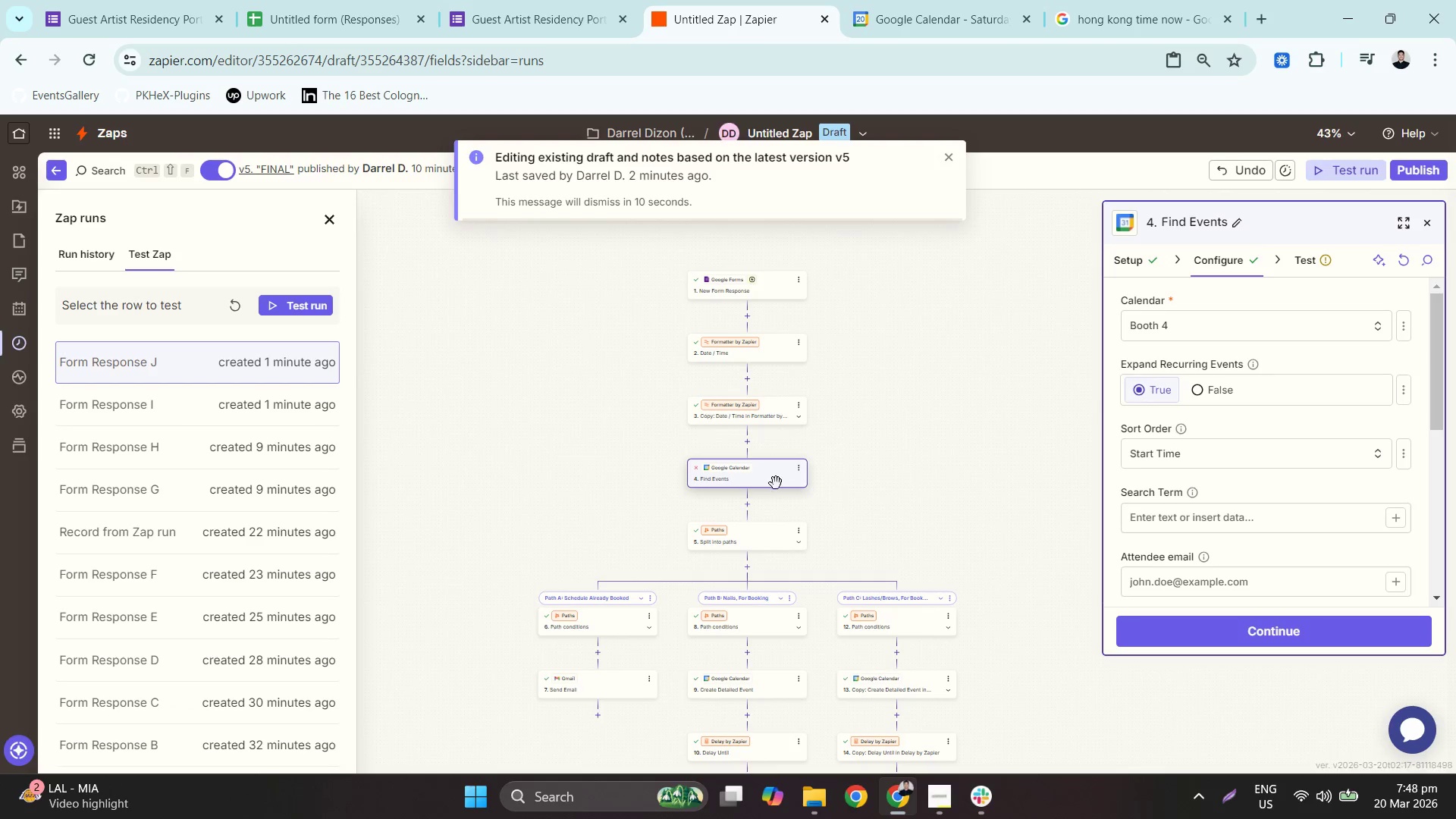 
left_click([742, 442])
 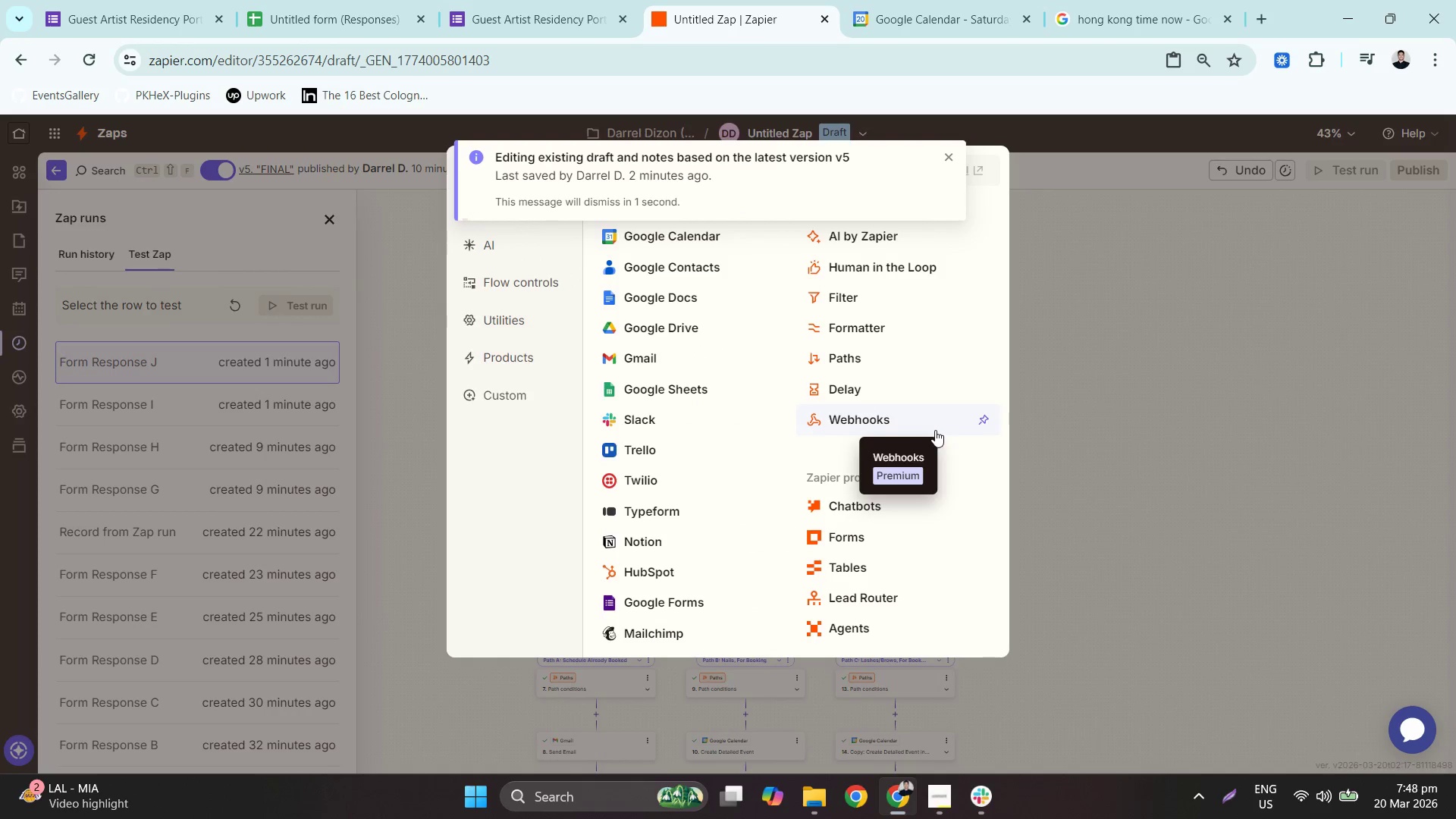 
wait(9.92)
 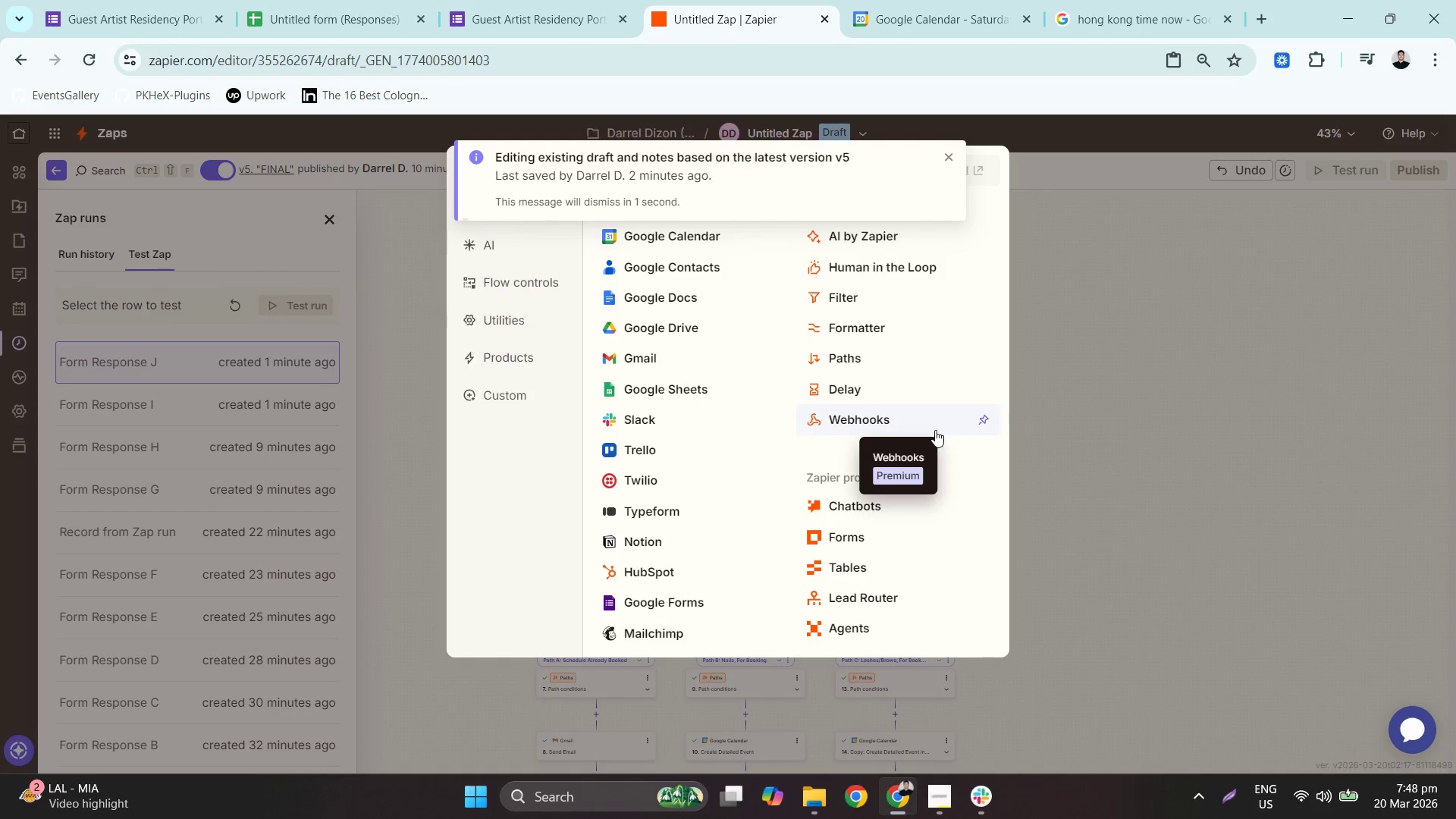 
left_click([851, 336])
 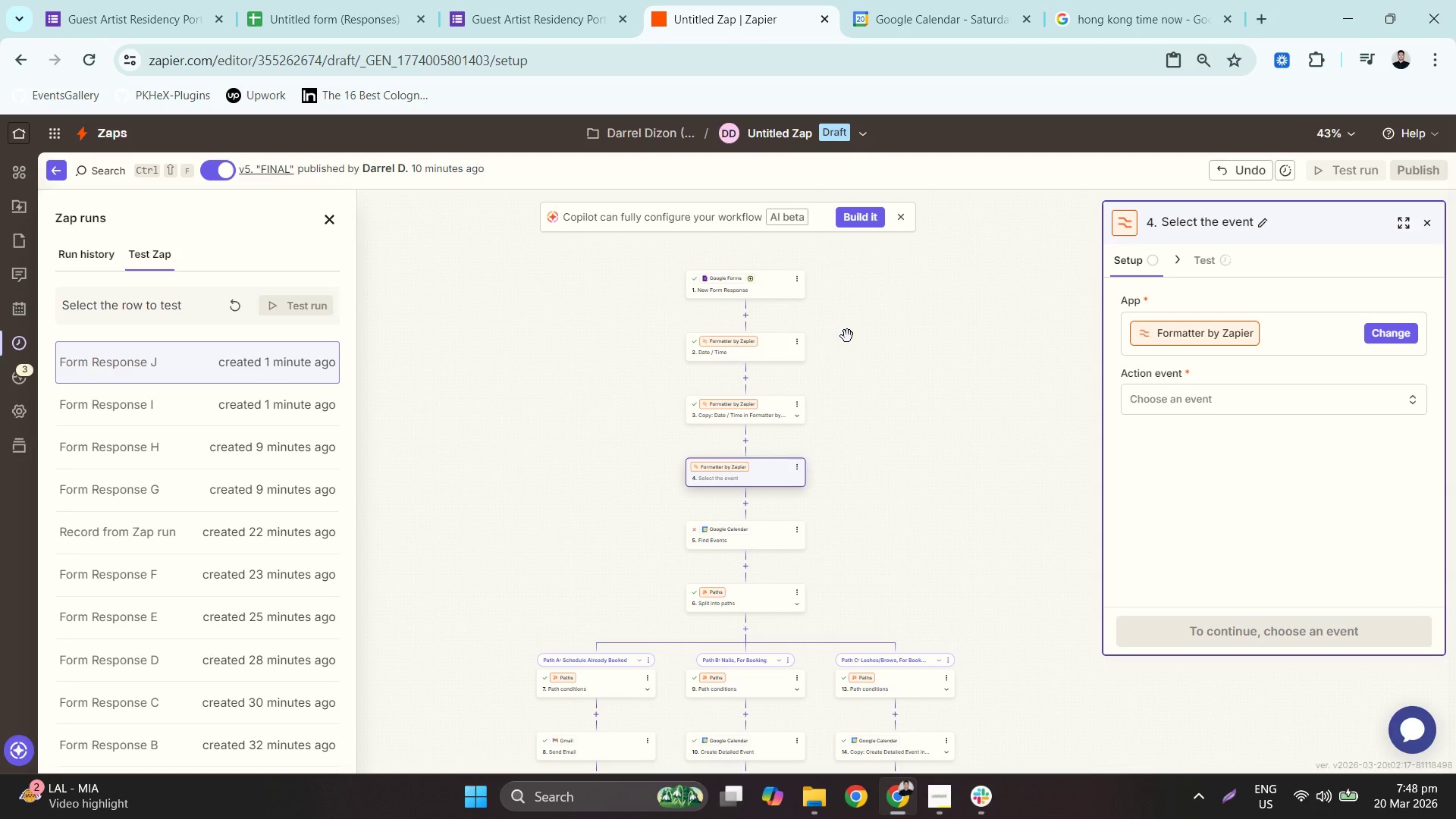 
wait(15.16)
 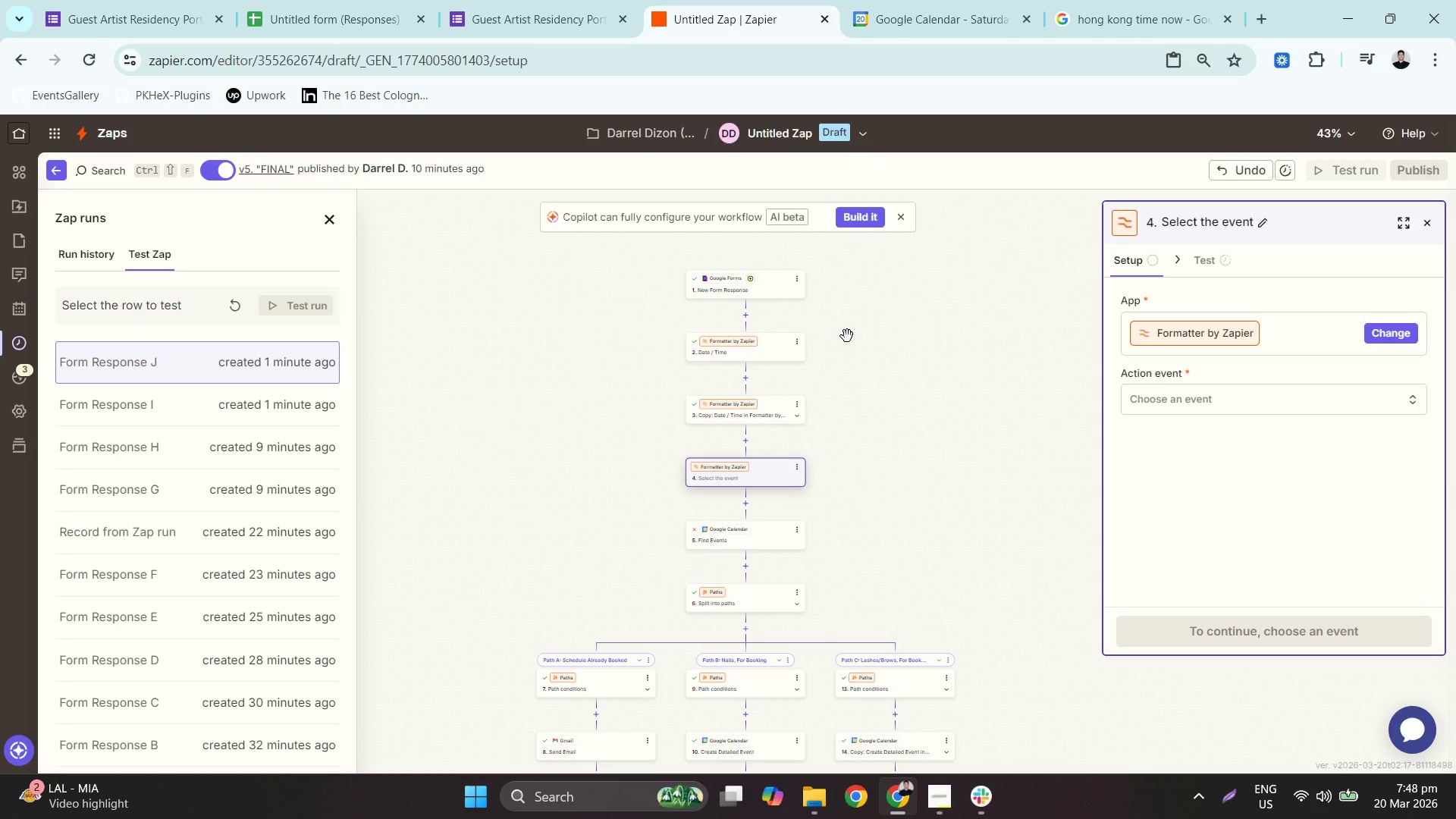 
left_click([1175, 394])
 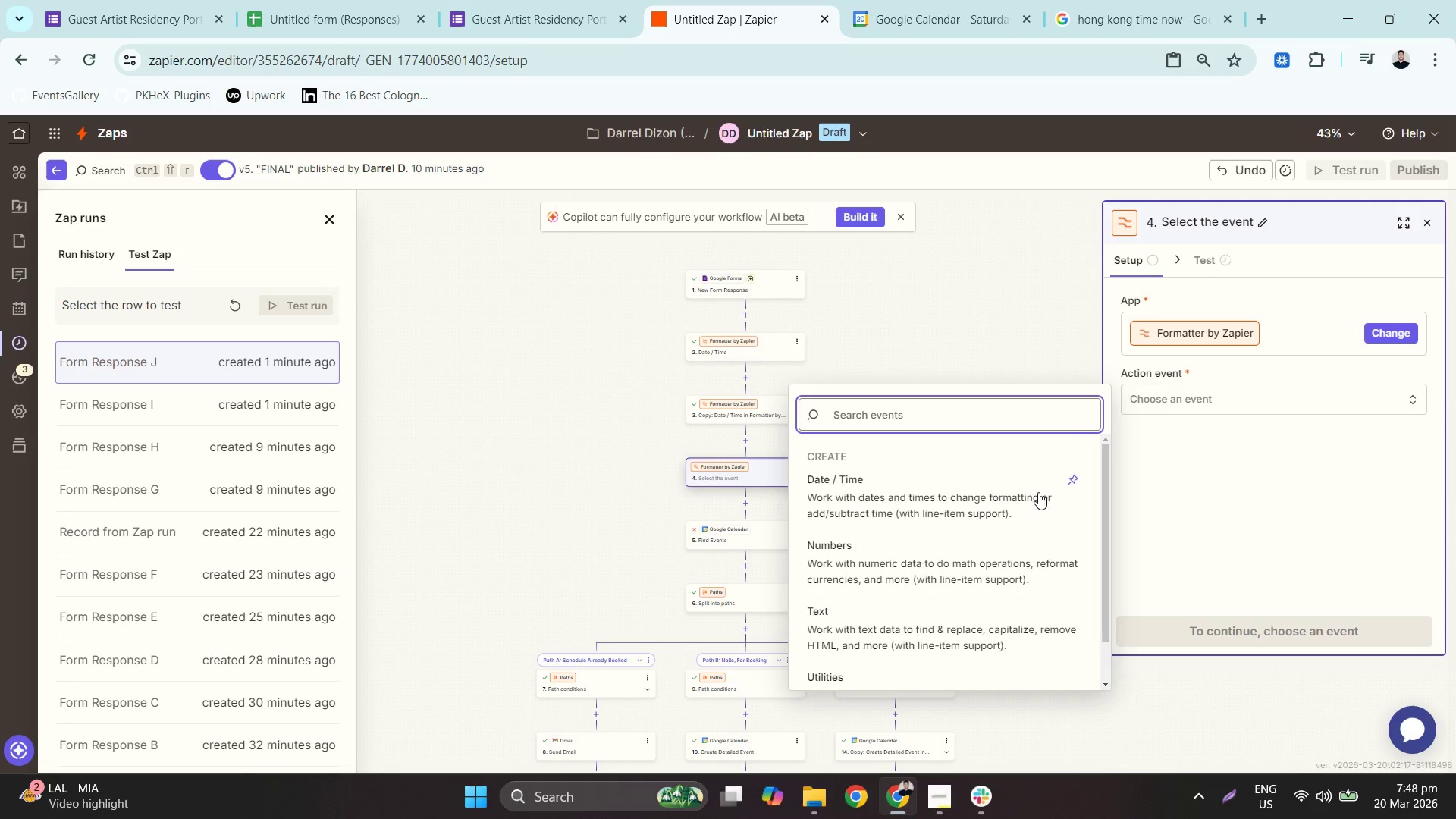 
left_click([927, 505])
 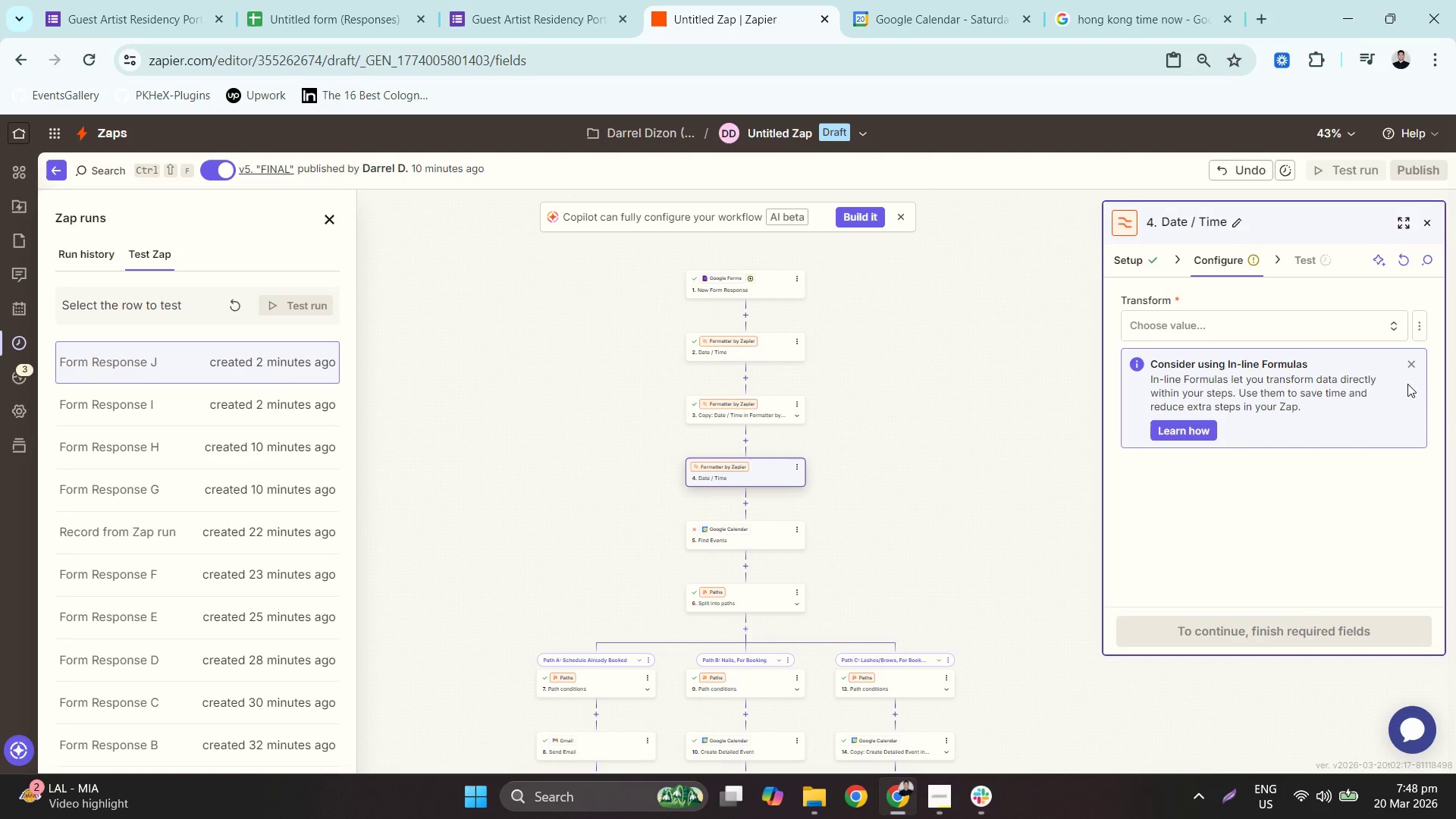 
scroll: coordinate [1441, 377], scroll_direction: down, amount: 1.0
 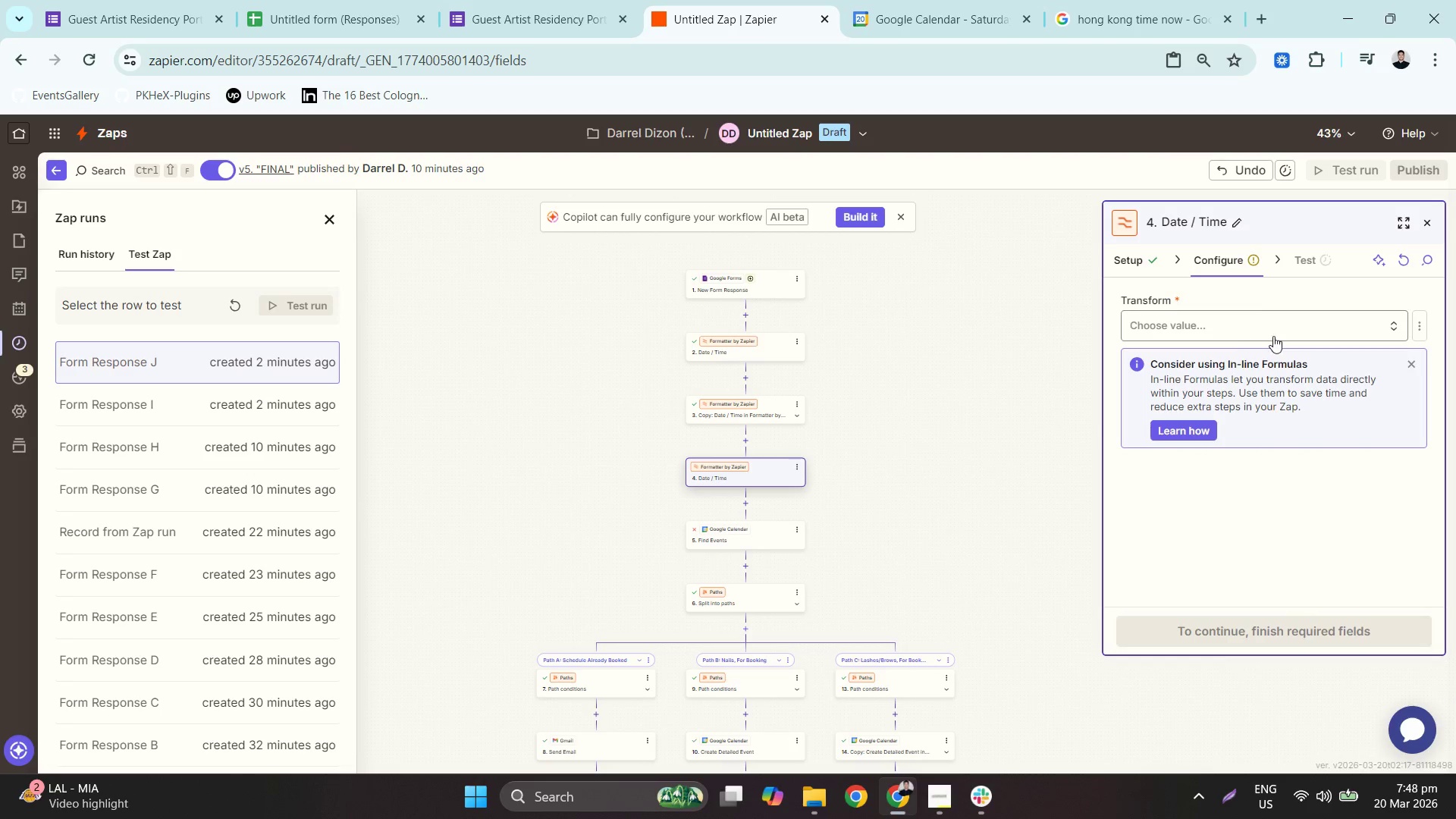 
left_click([1238, 332])
 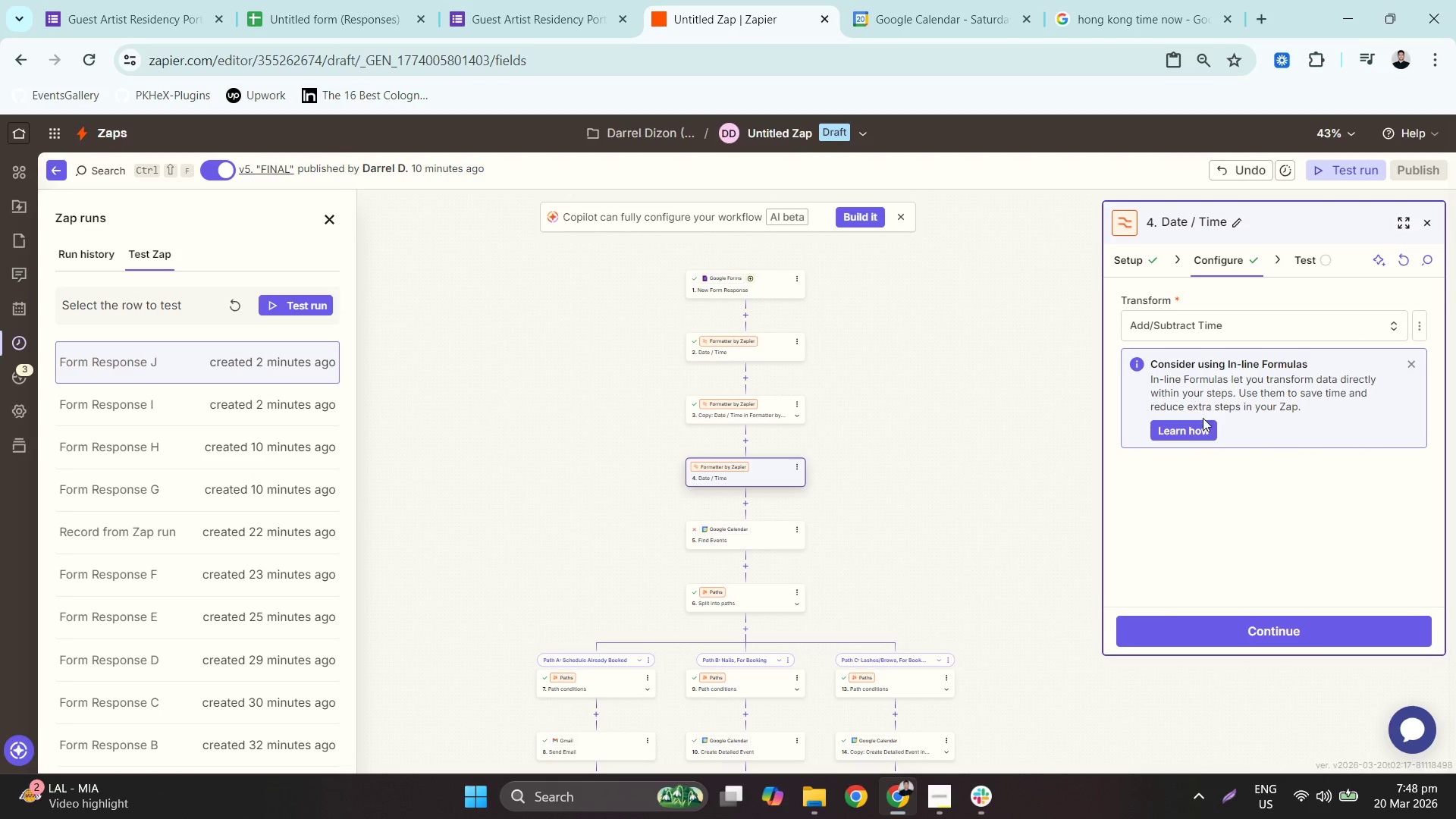 
left_click_drag(start_coordinate=[1260, 620], to_coordinate=[1260, 520])
 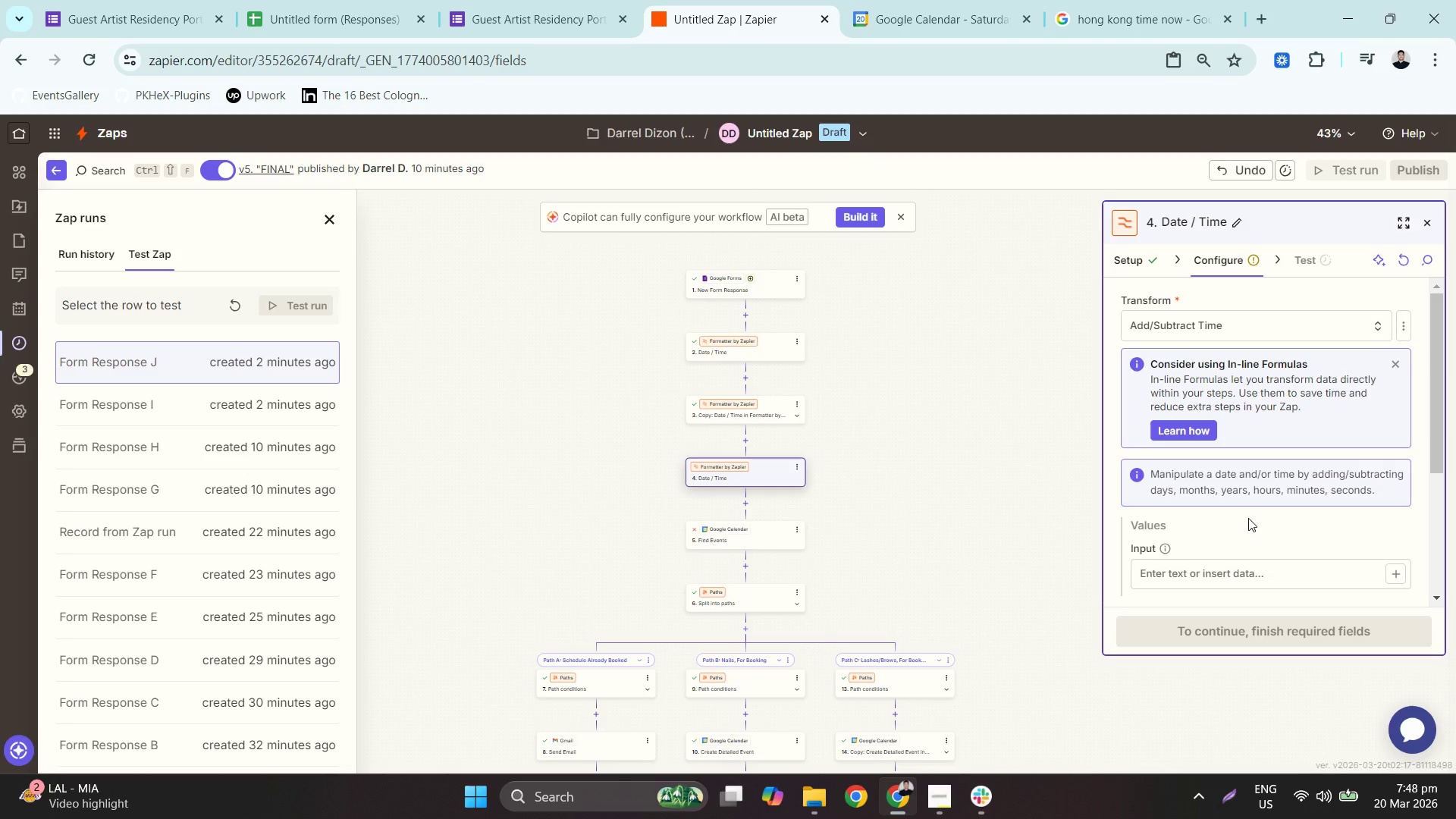 
scroll: coordinate [1248, 518], scroll_direction: down, amount: 2.0
 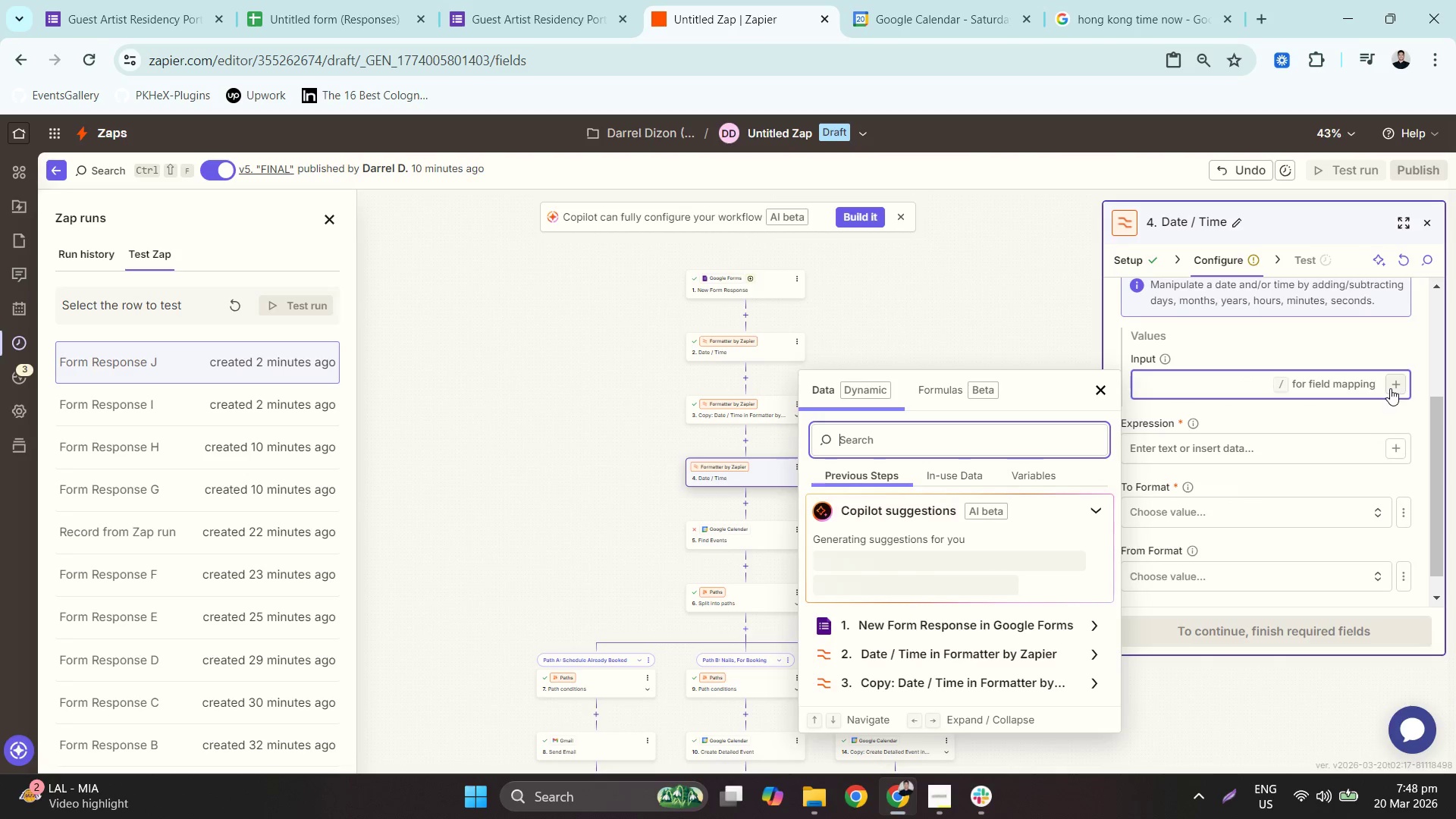 
wait(6.28)
 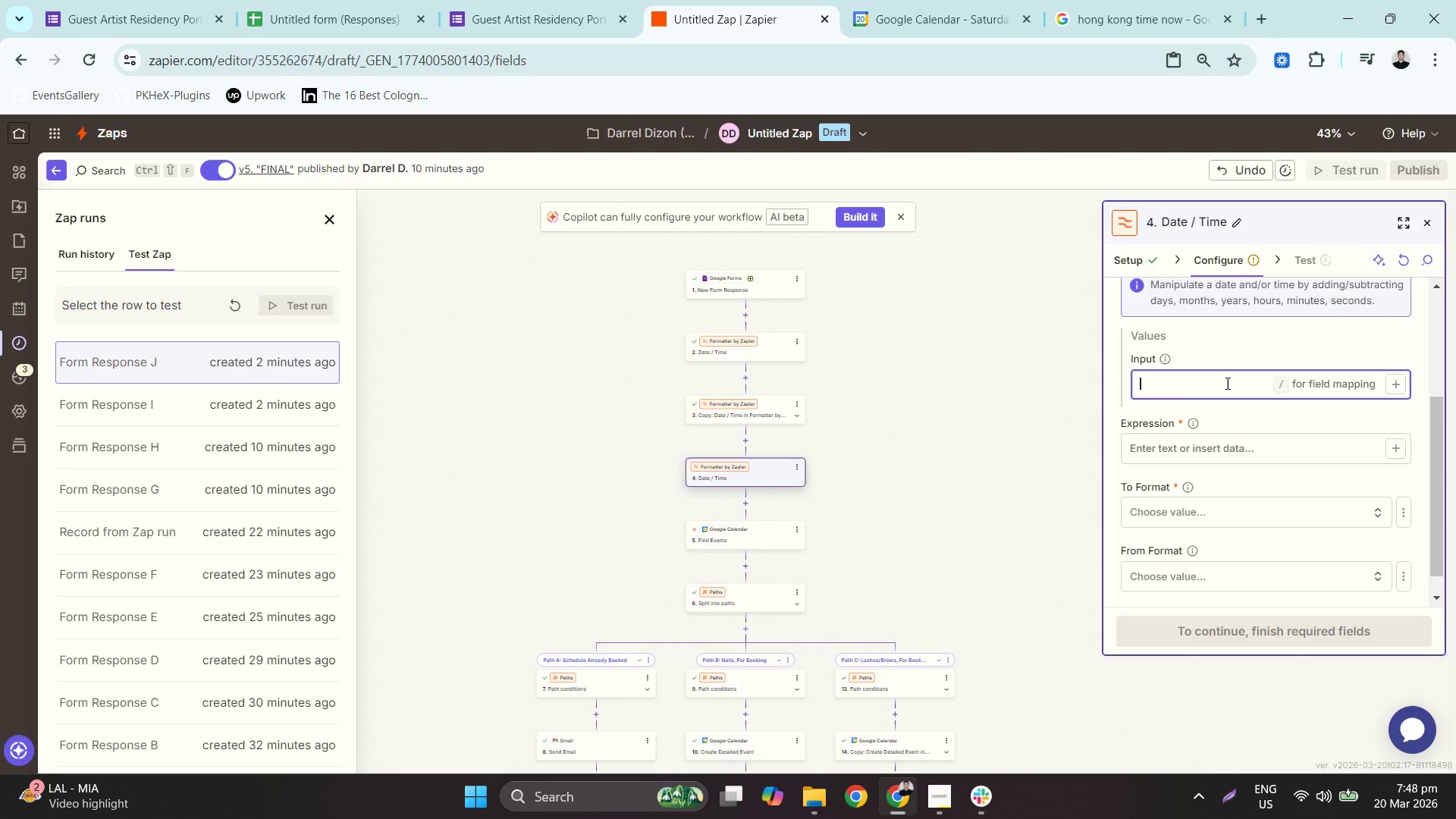 
scroll: coordinate [951, 629], scroll_direction: down, amount: 3.0
 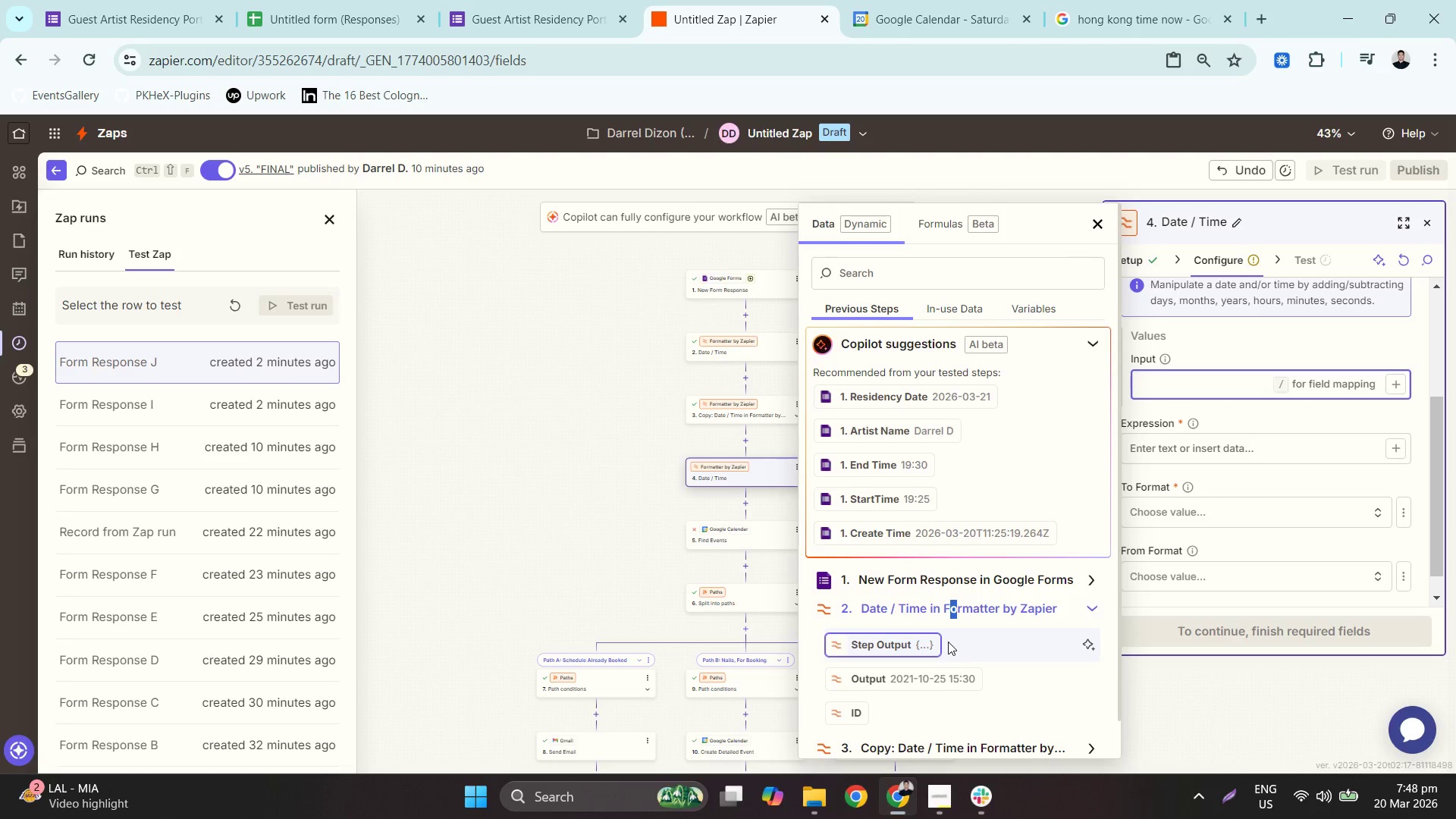 
scroll: coordinate [947, 640], scroll_direction: up, amount: 2.0
 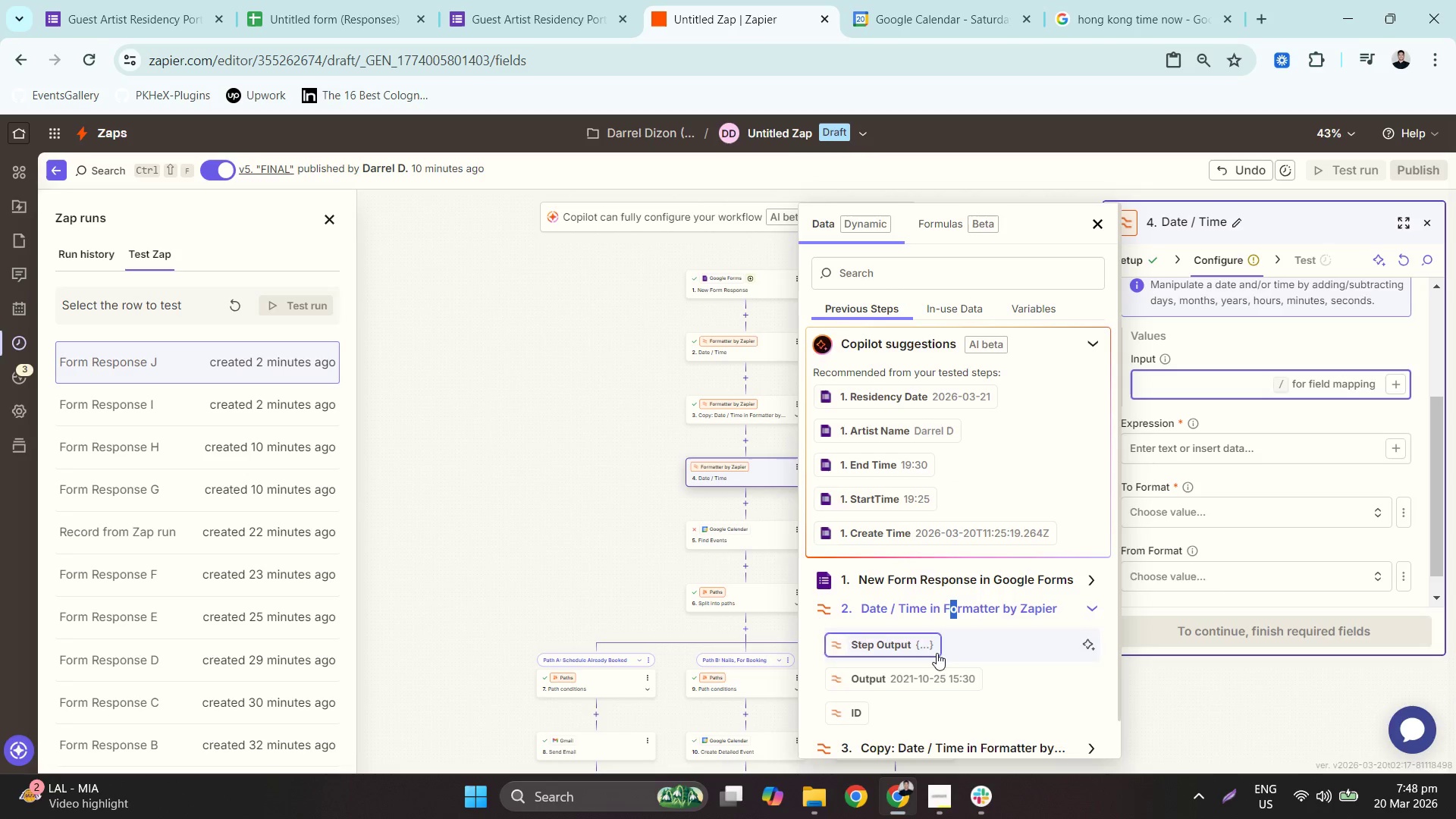 
left_click([945, 686])
 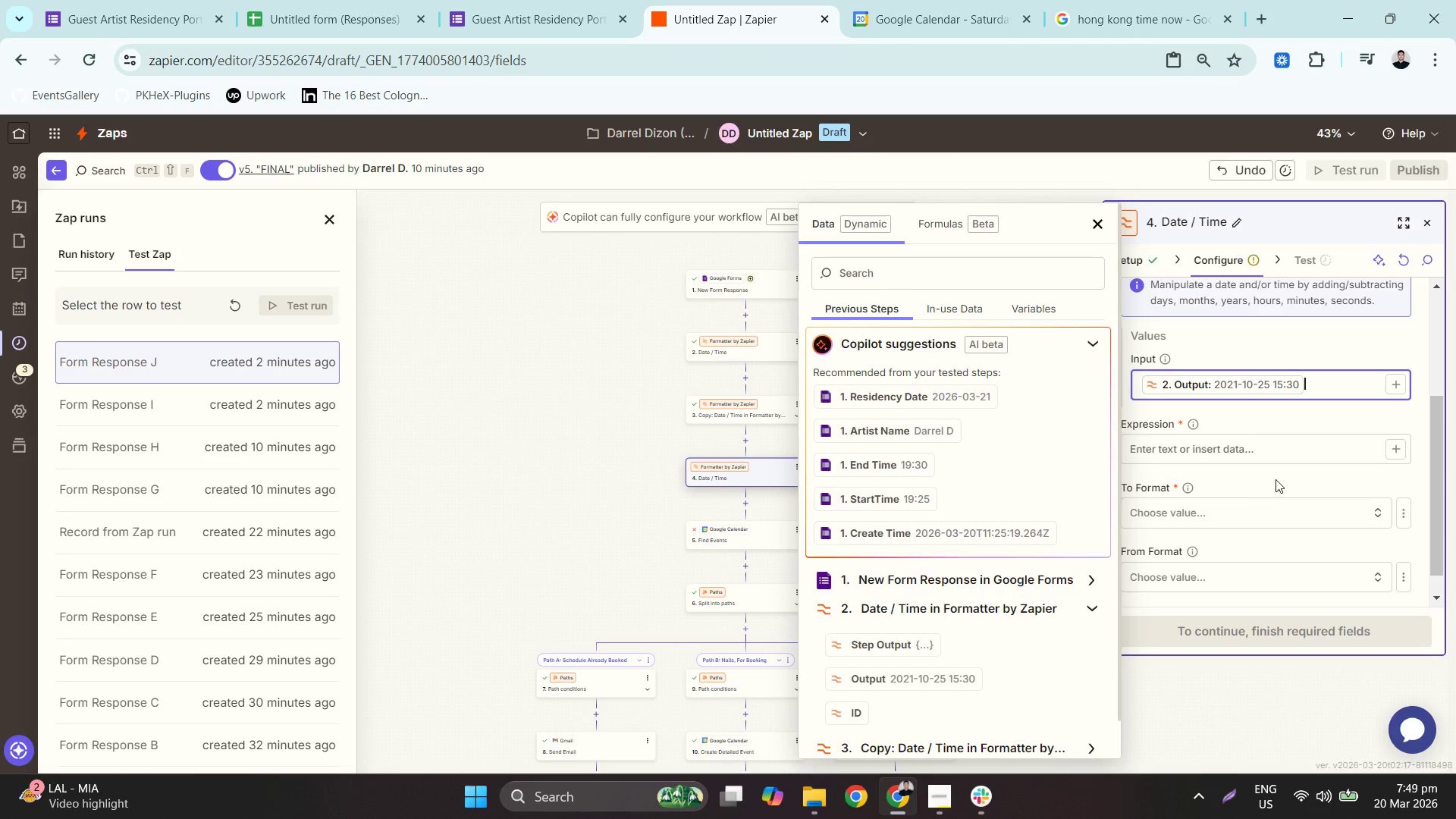 
left_click([1285, 441])
 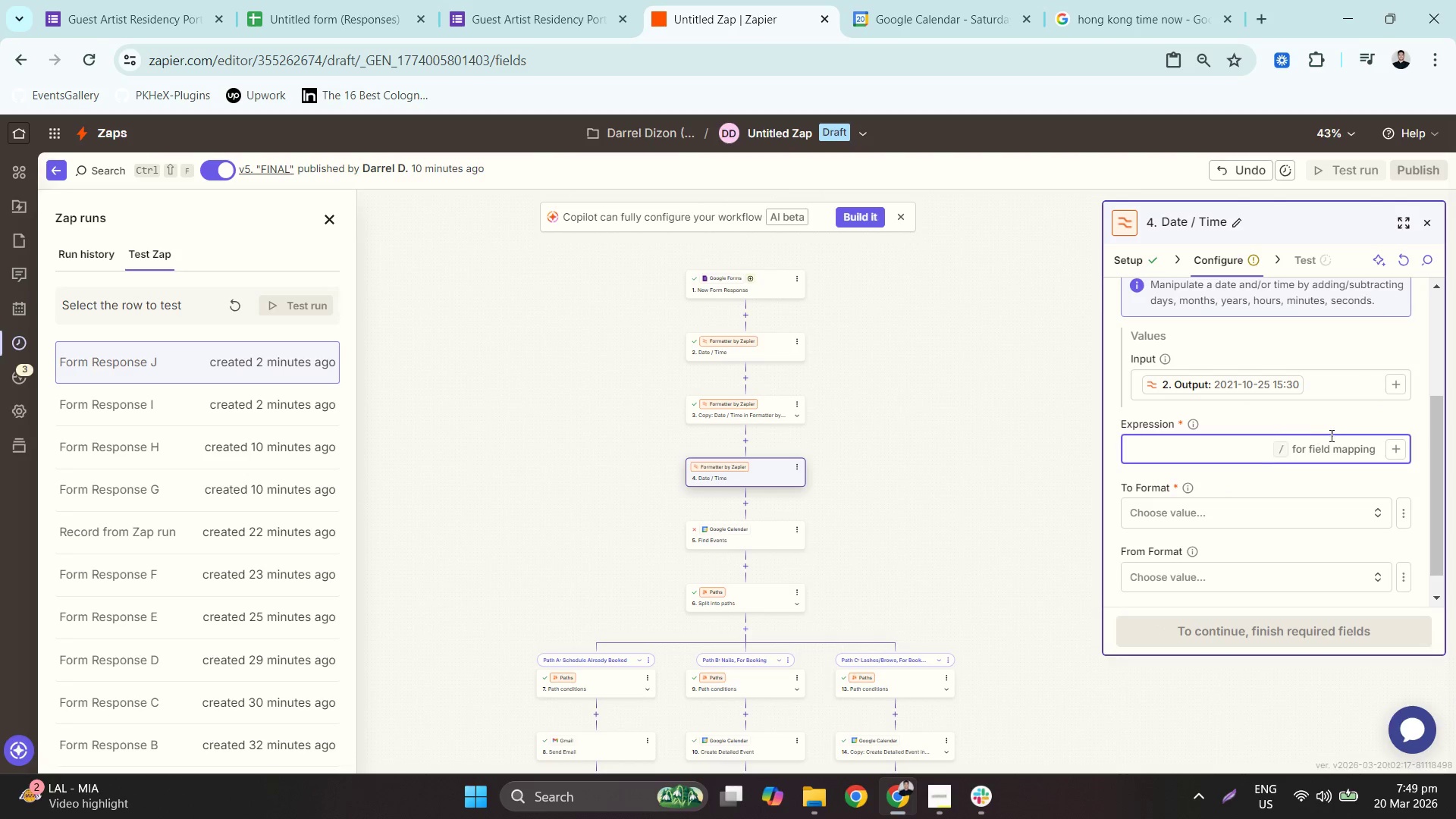 
wait(5.3)
 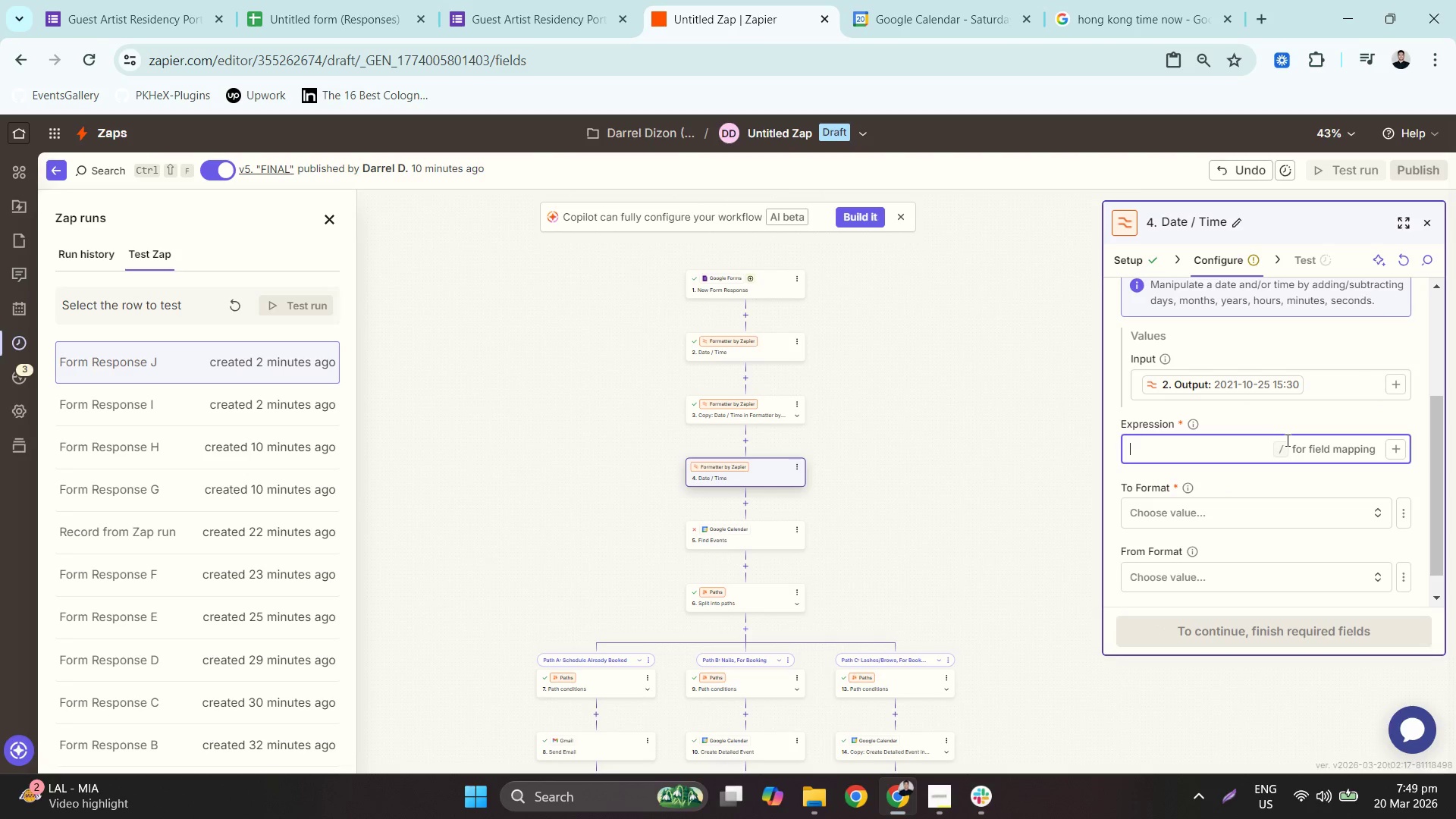 
left_click([1195, 424])
 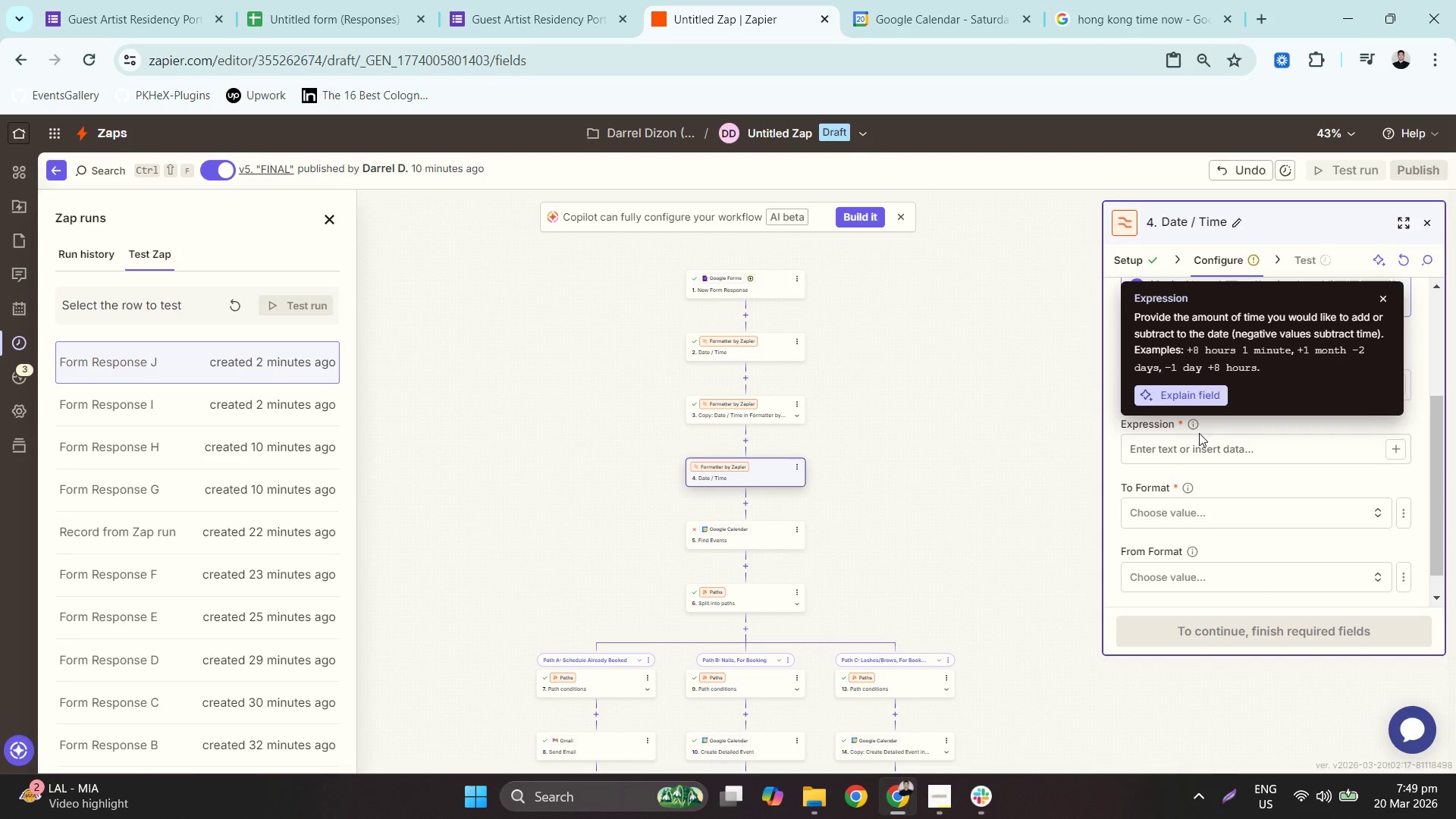 
wait(8.58)
 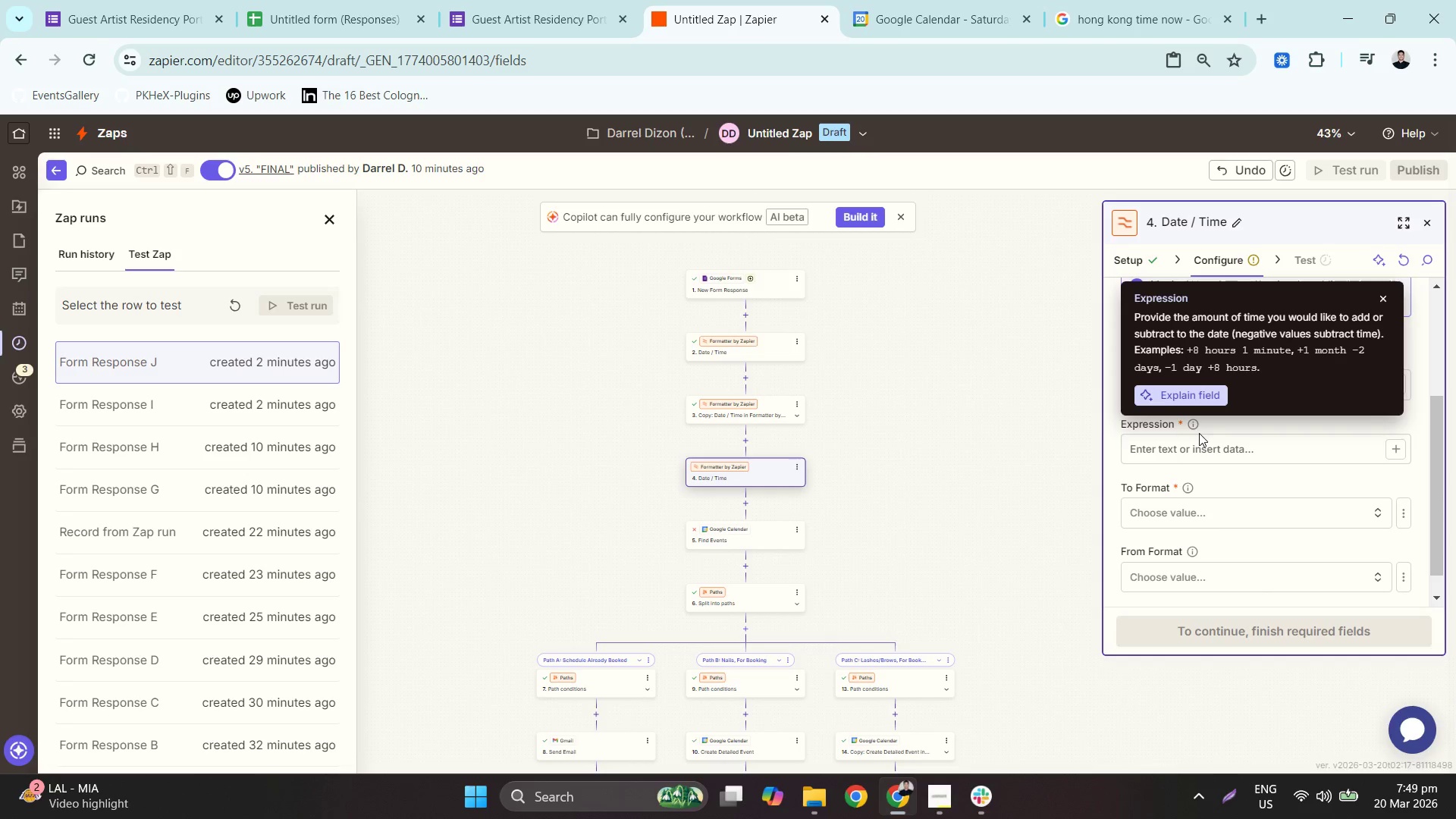 
left_click([1217, 456])
 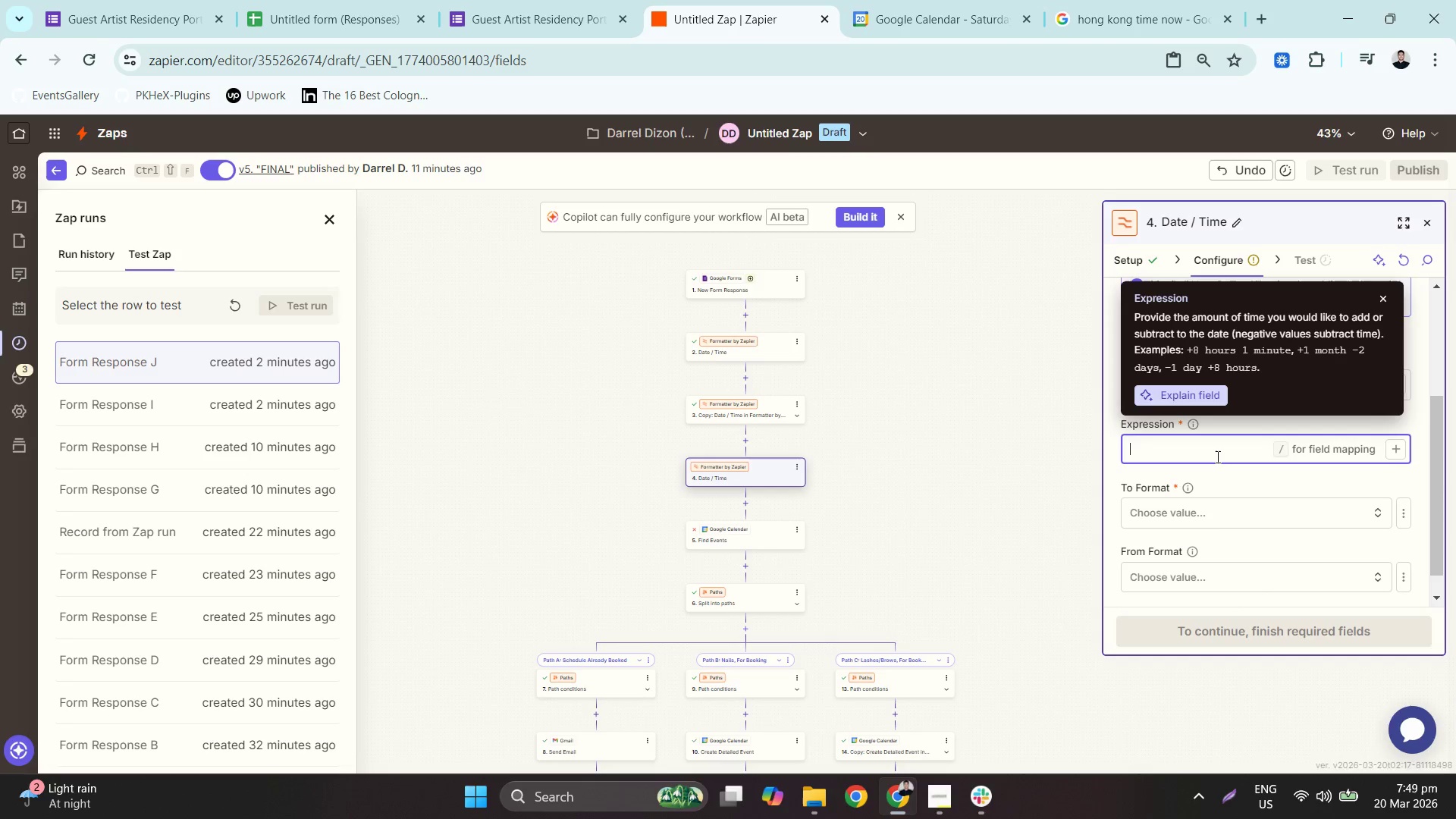 
wait(13.12)
 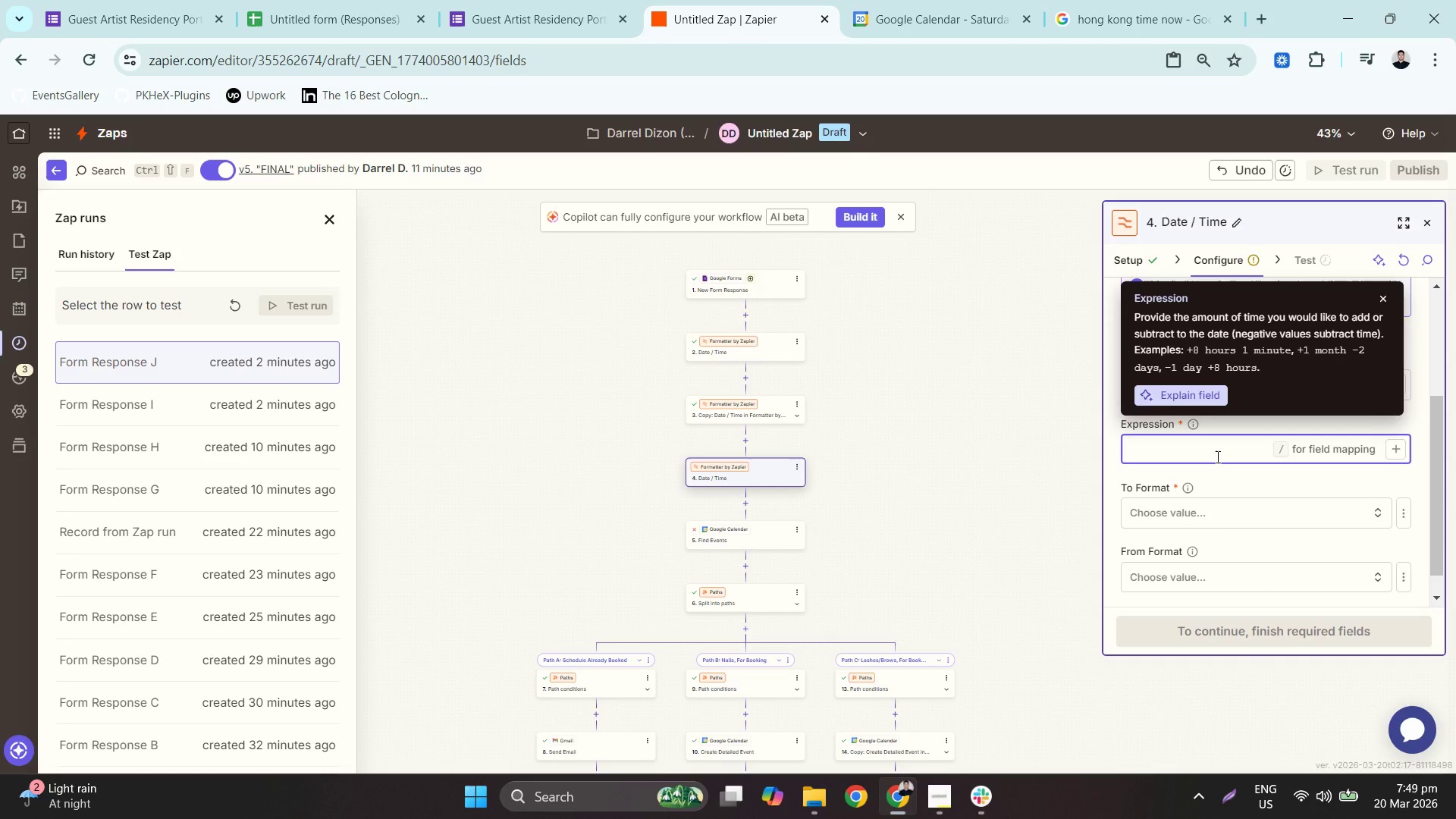 
type(+1 minu)
 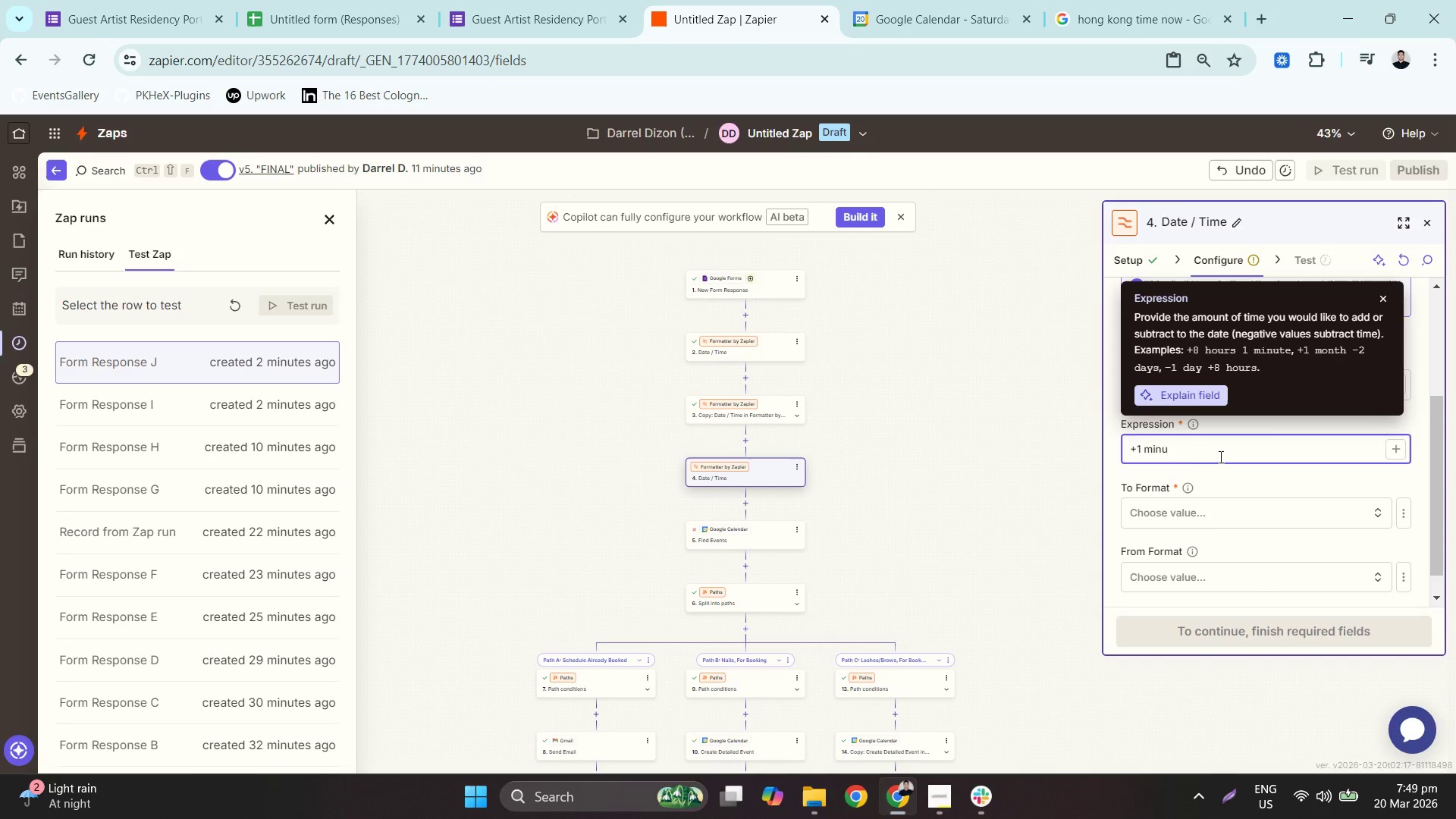 
type(e)
key(Backspace)
type(e)
key(Backspace)
type(te)
 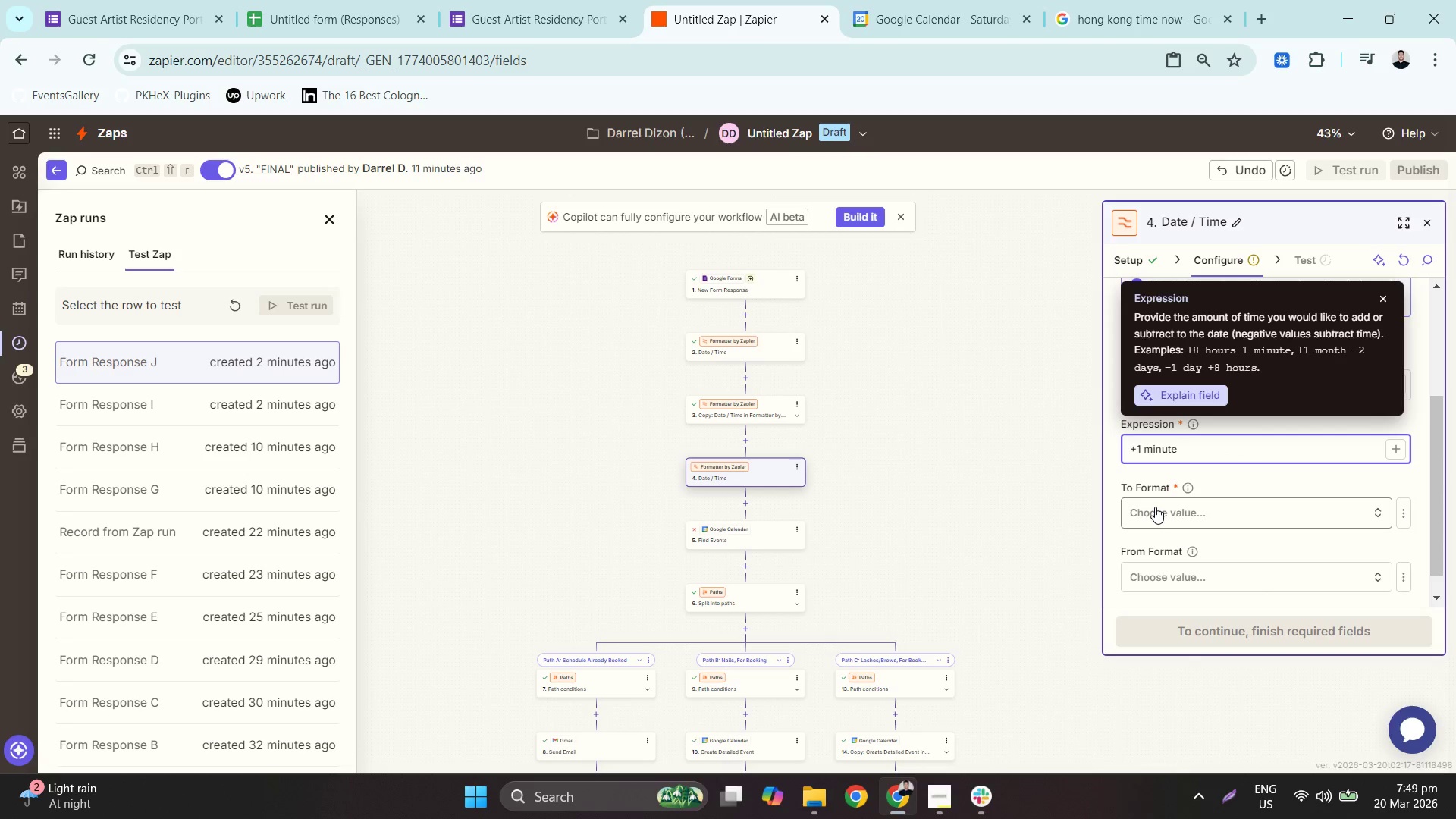 
mouse_move([1150, 531])
 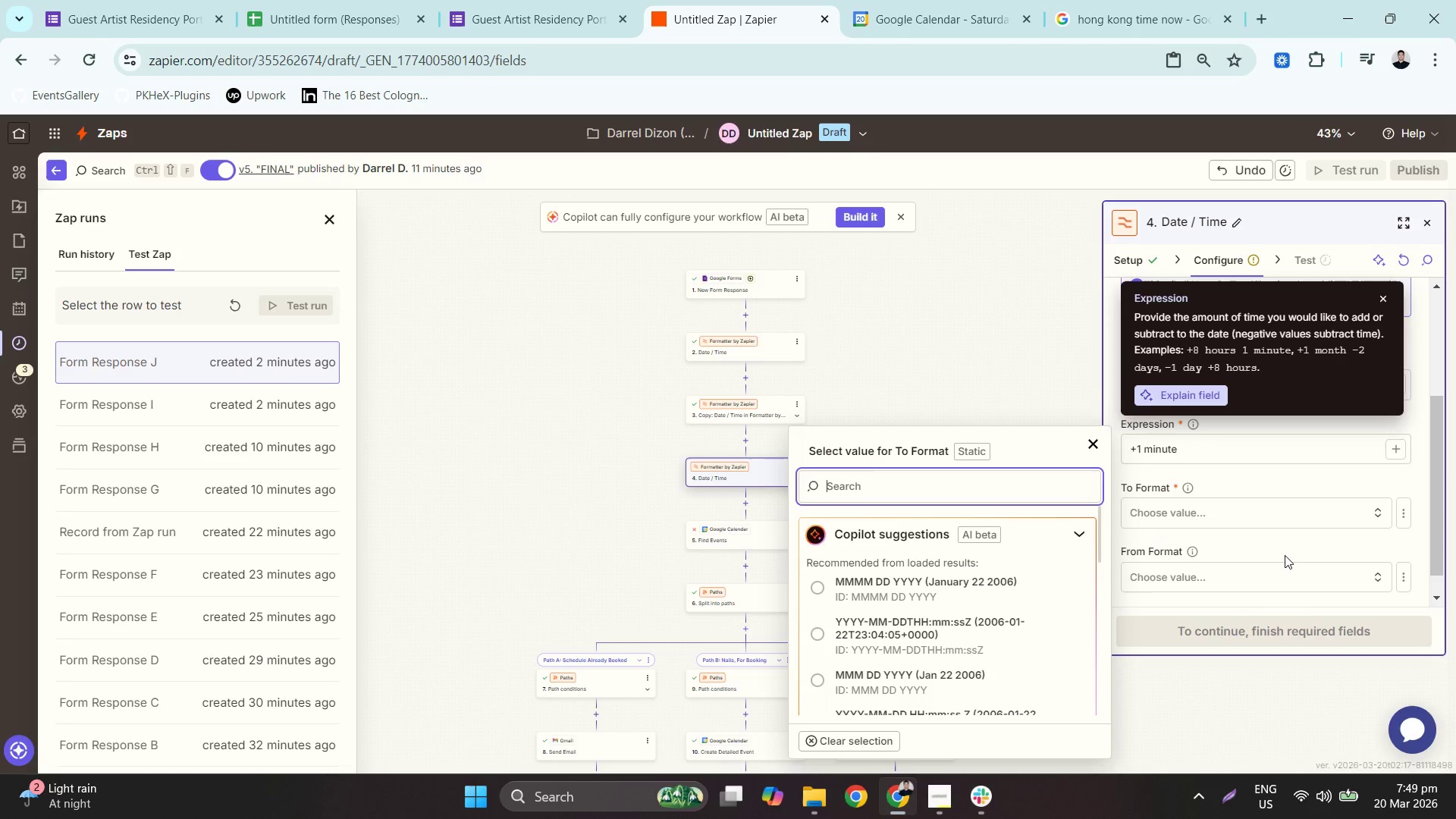 
wait(6.47)
 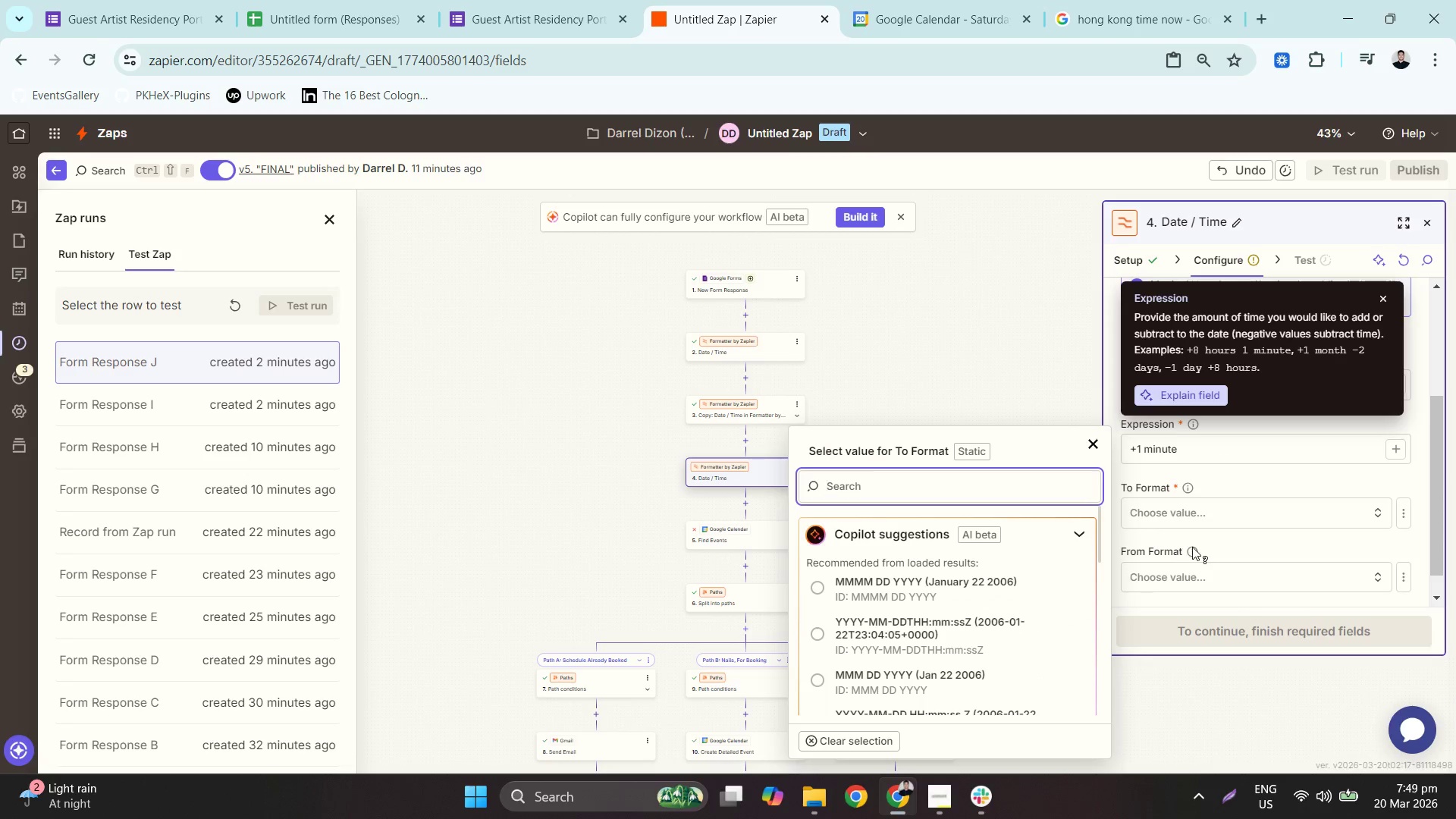 
type(yYYY:M)
key(Backspace)
key(Backspace)
key(Backspace)
 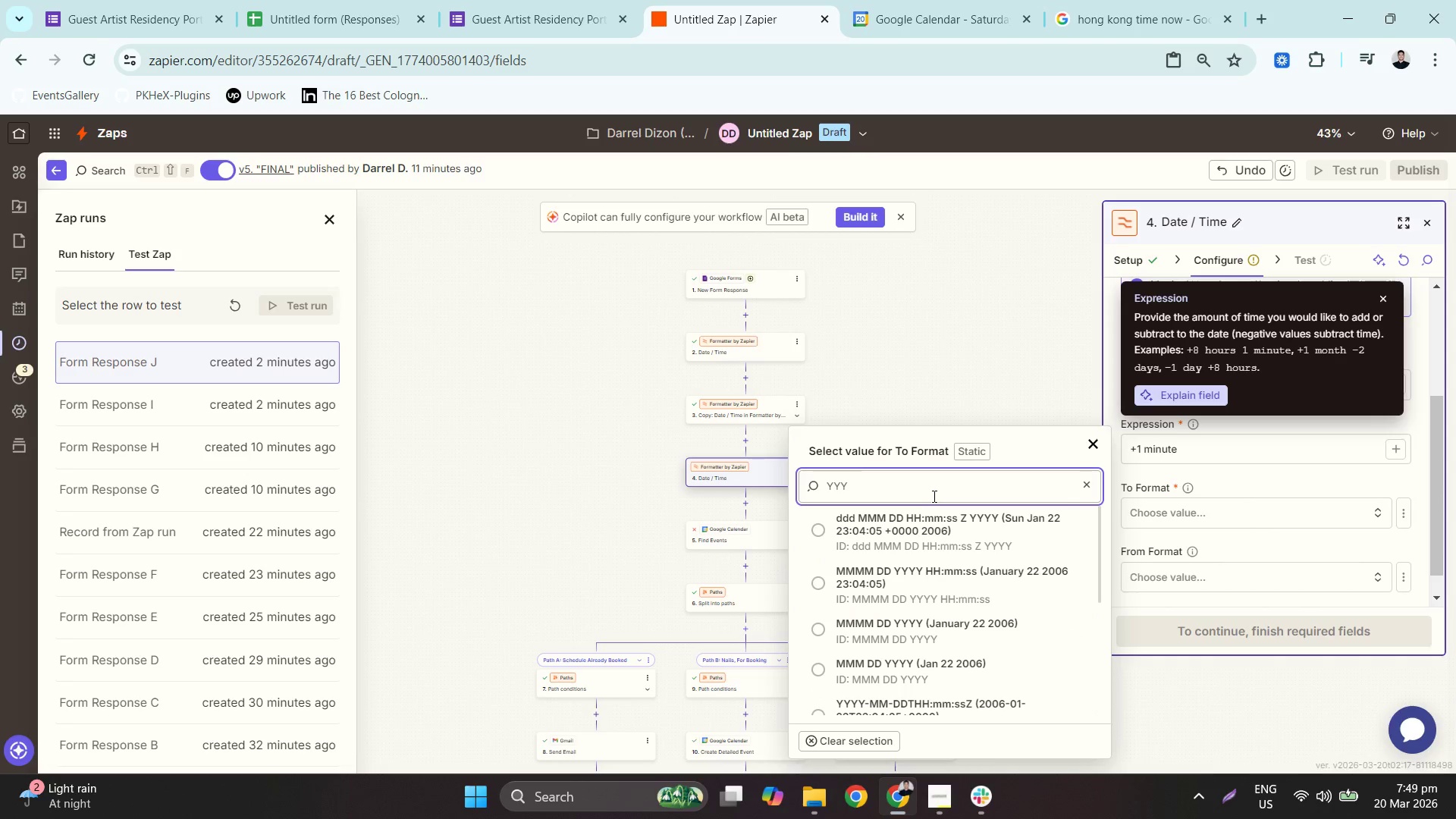 
left_click([1343, 602])
 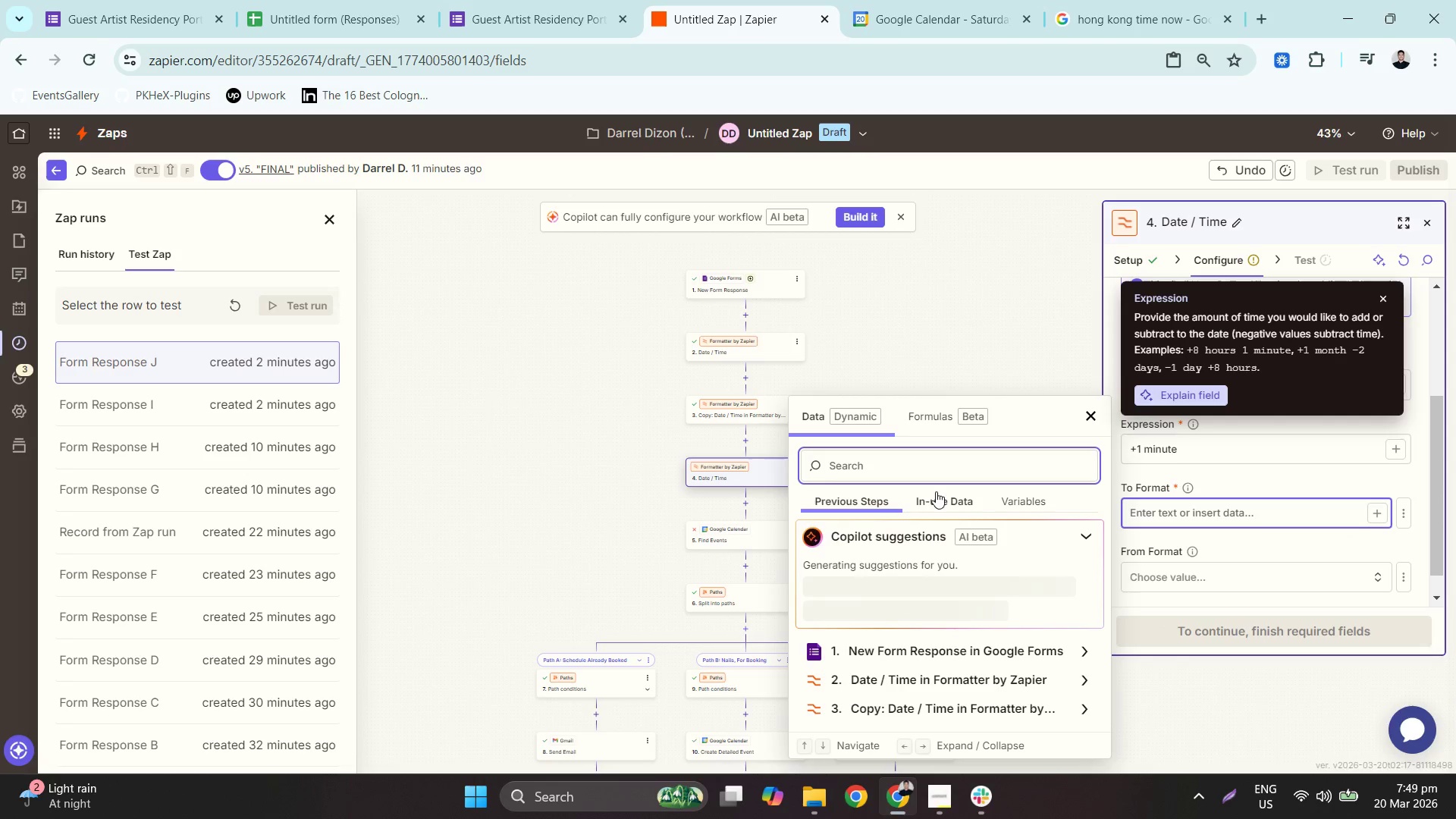 
type(YYYY-MM_DD)
 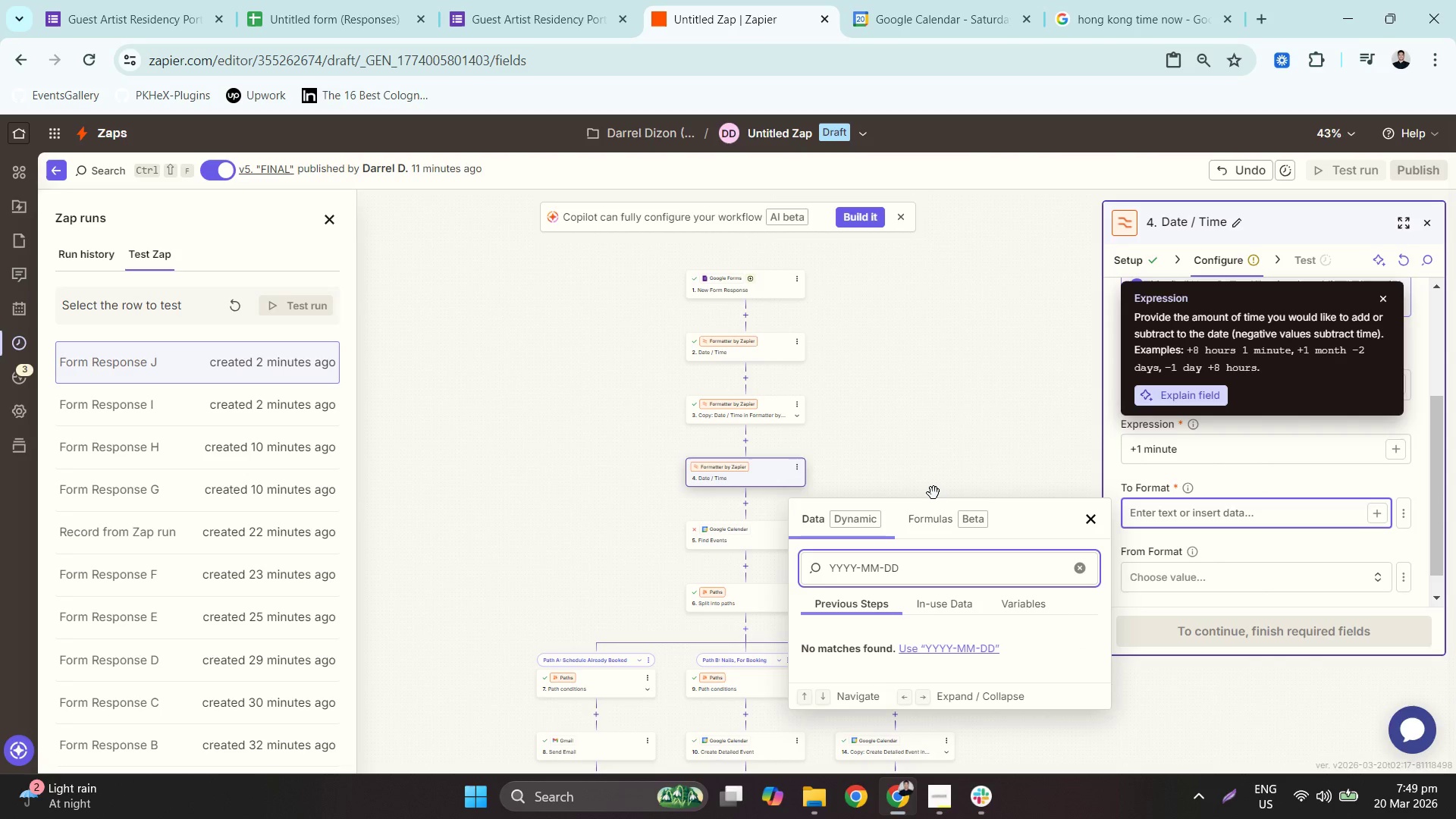 
wait(6.17)
 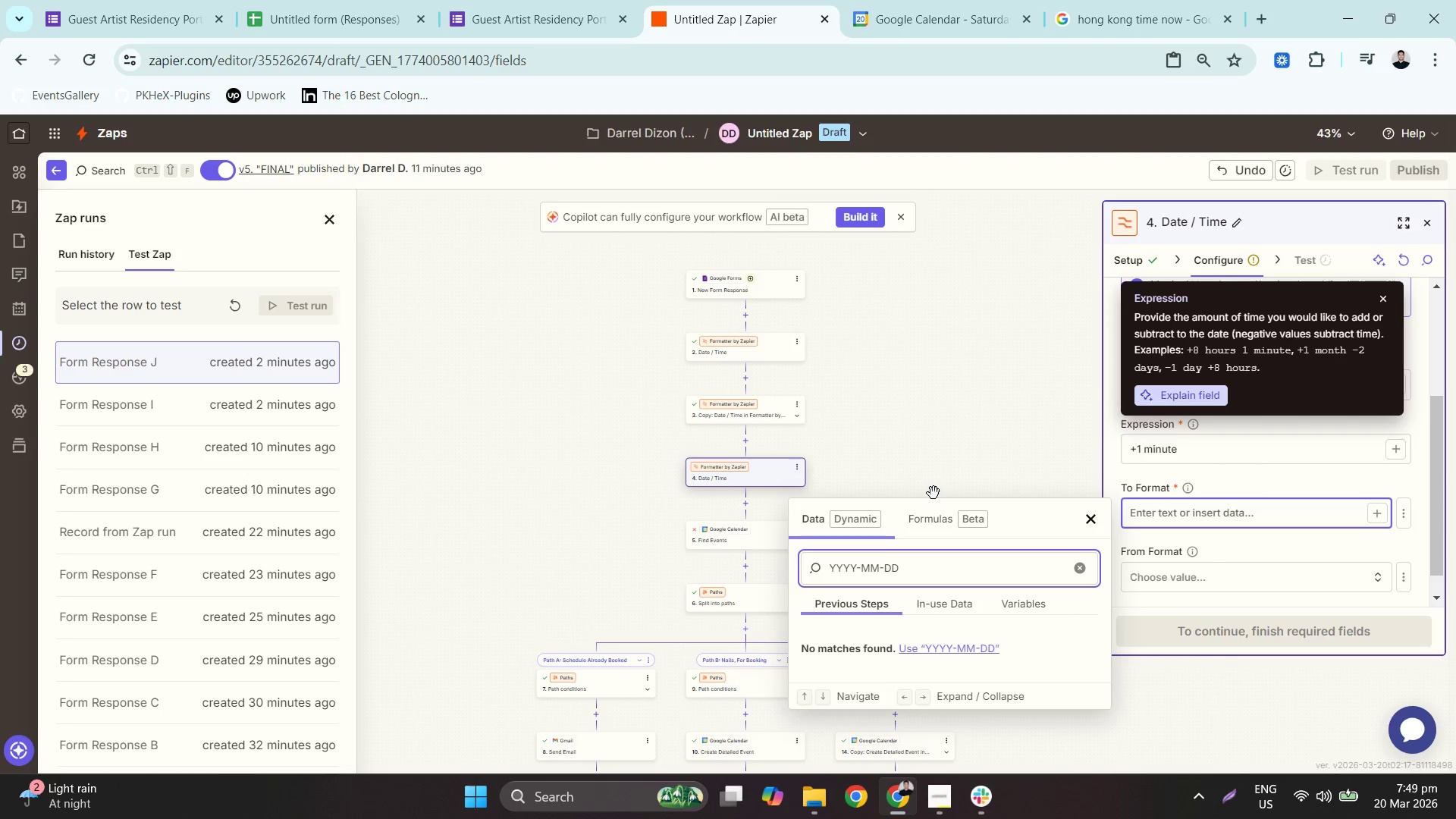 
key(Space)
 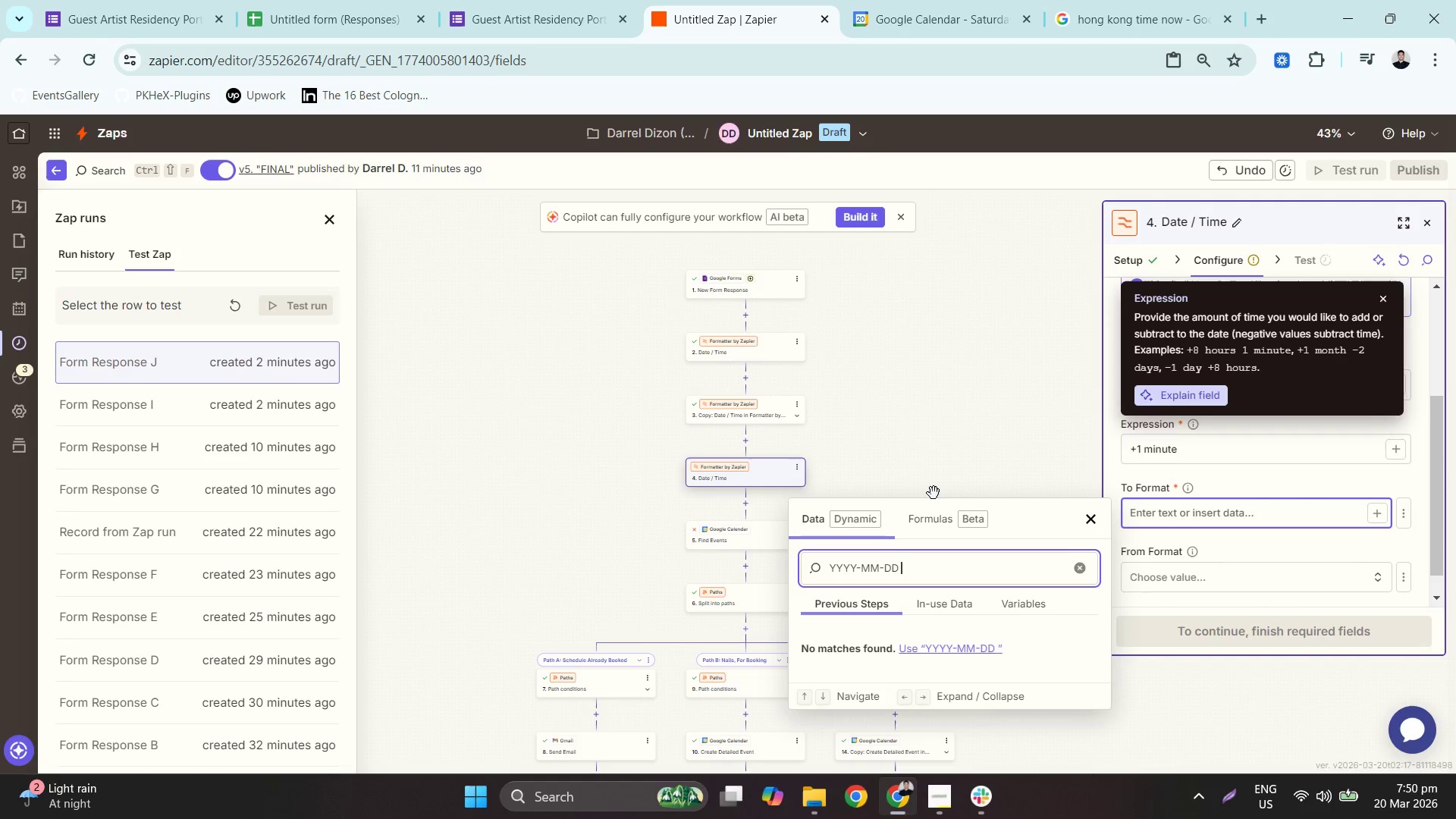 
hold_key(key=ShiftLeft, duration=1.5)
 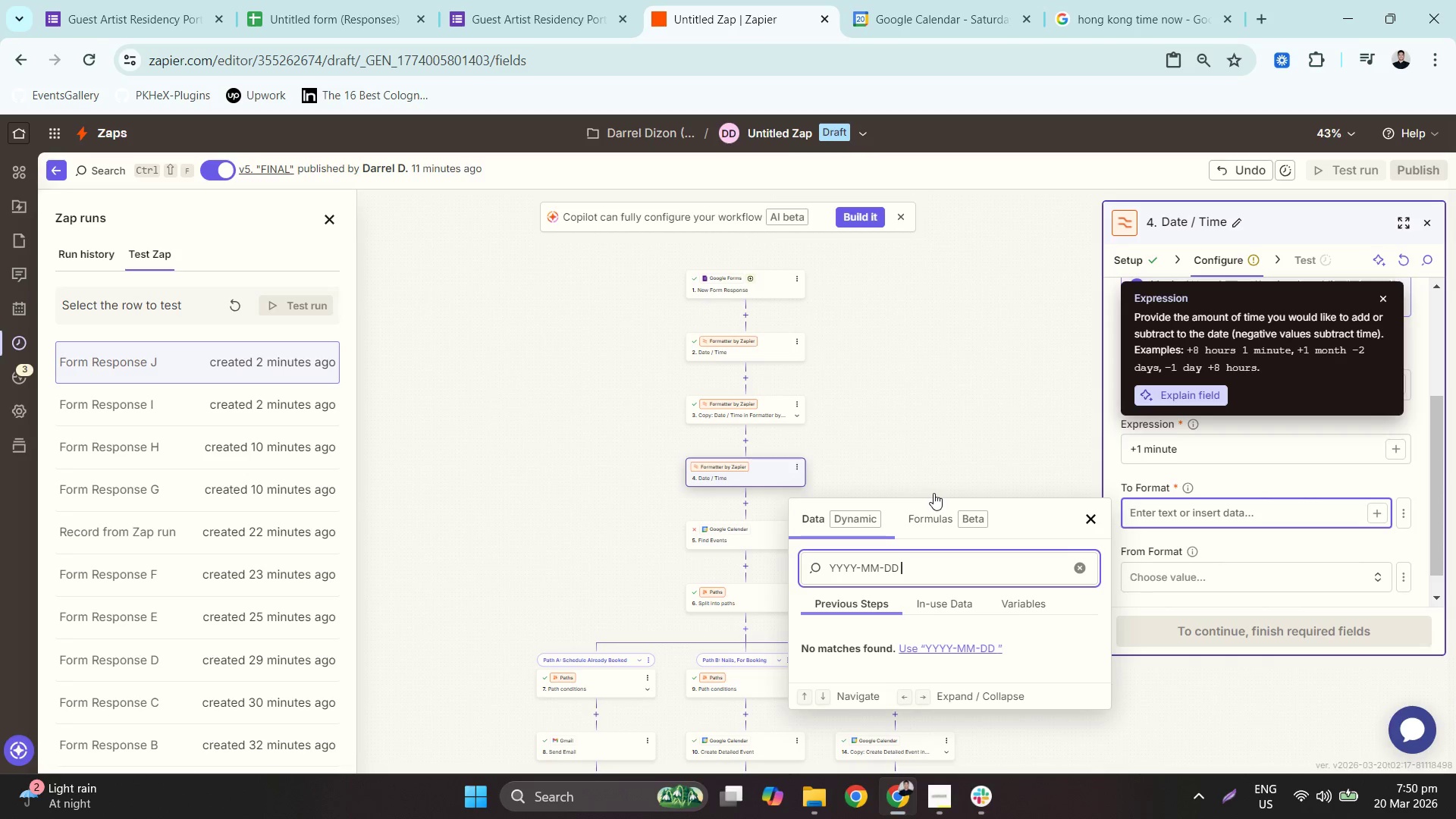 
hold_key(key=ShiftLeft, duration=1.51)
 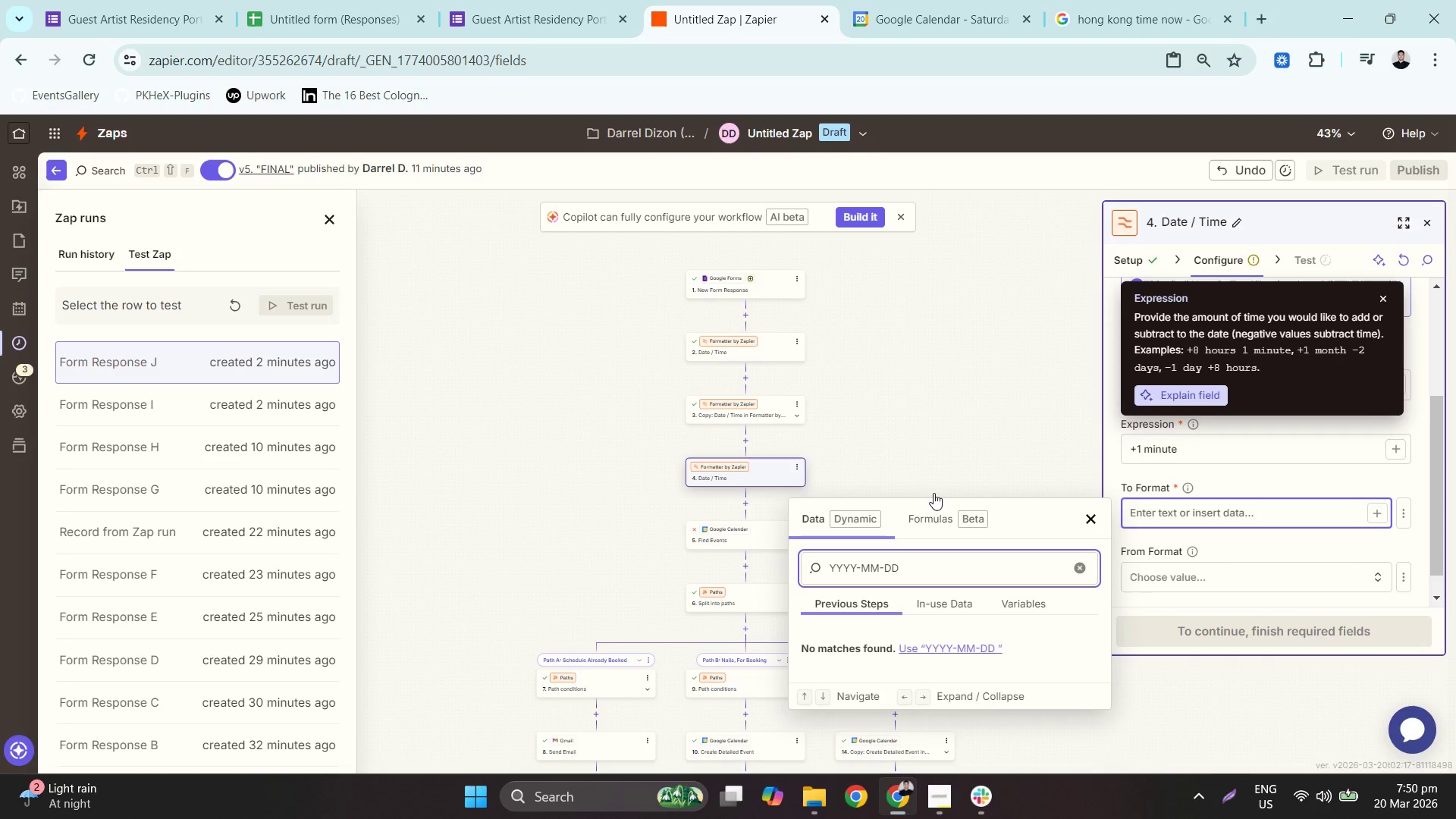 
type(HH:Mm:SSZ)
 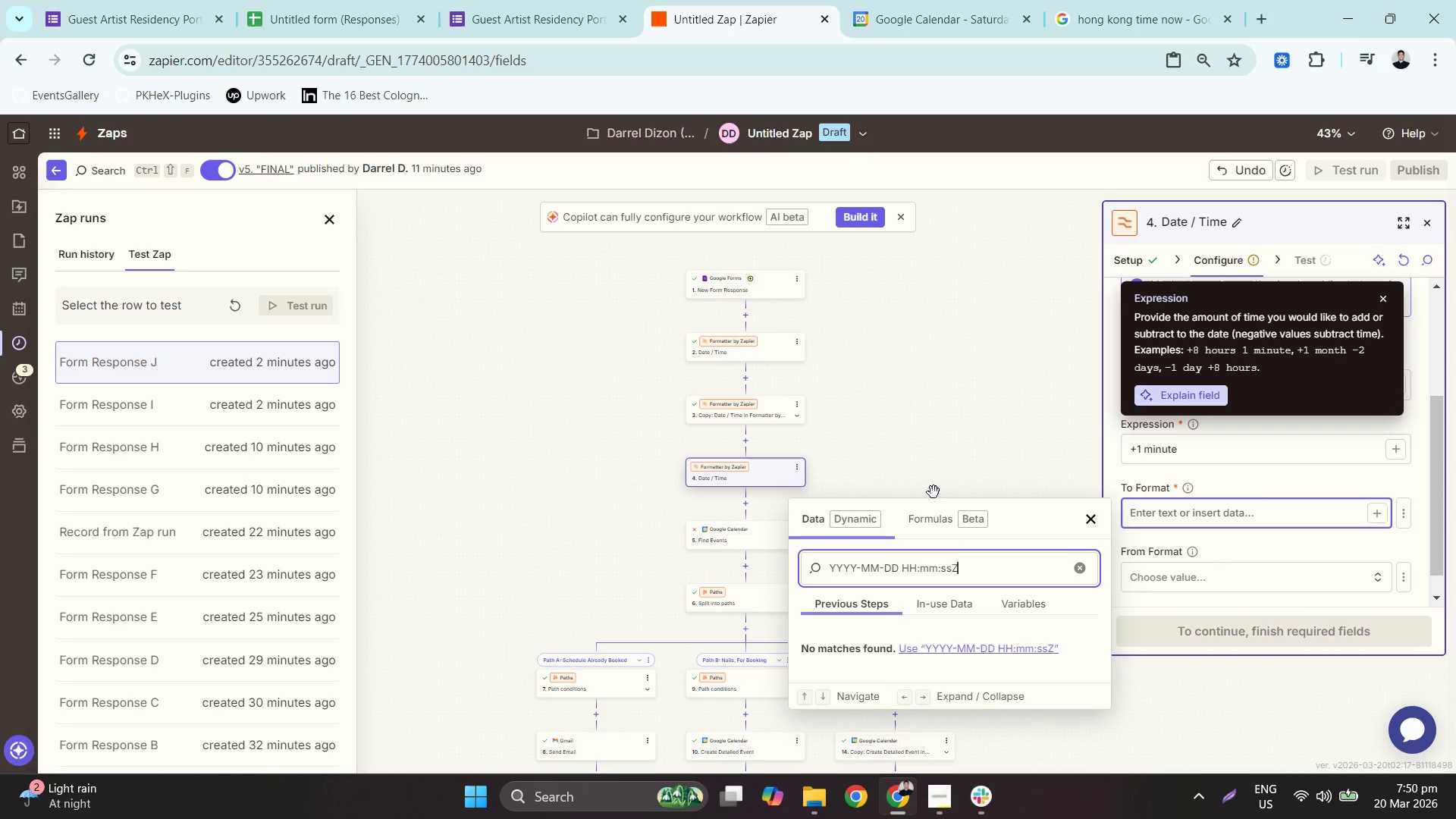 
key(Control+A)
 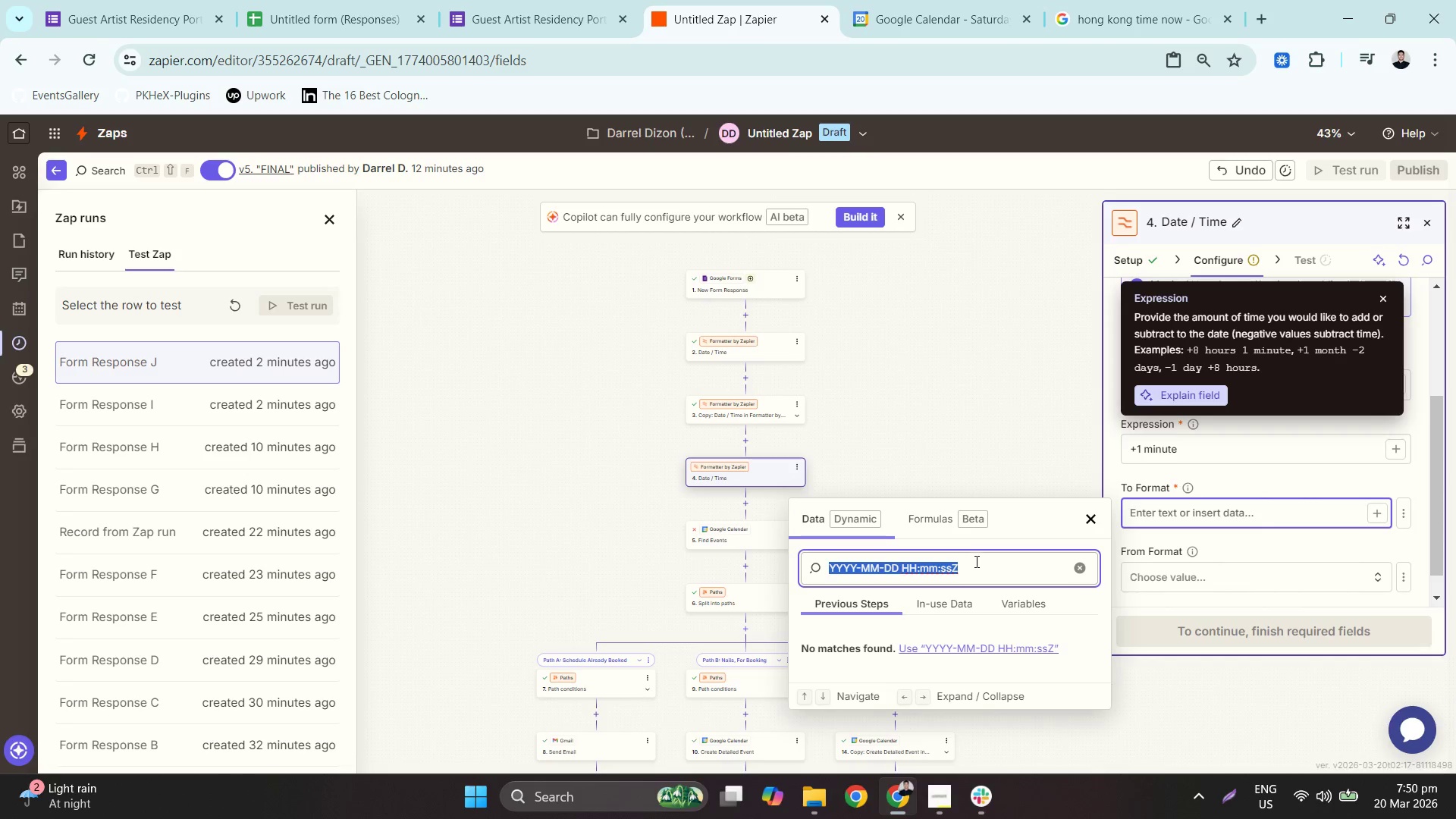 
key(Control+C)
 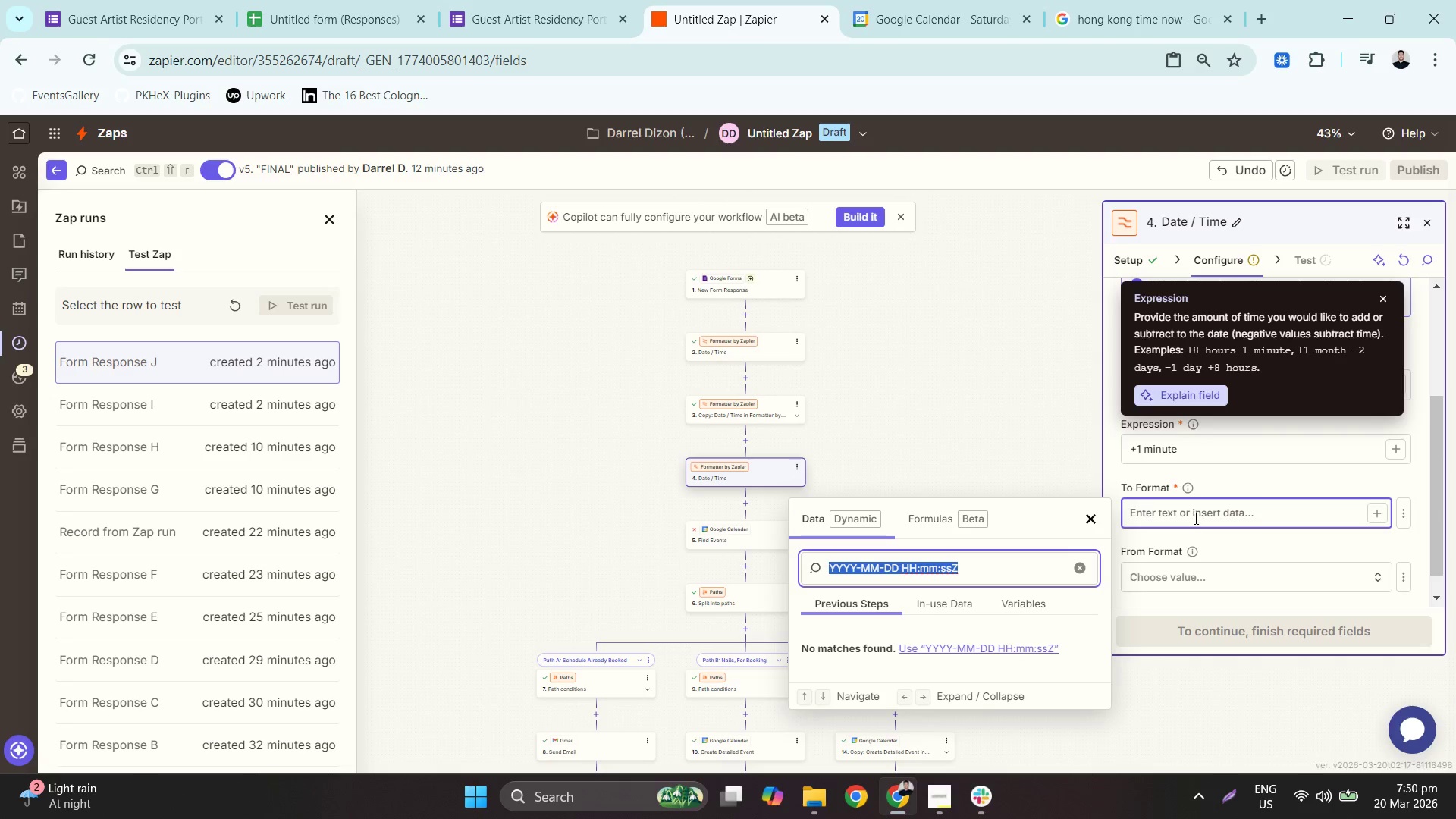 
left_click([1194, 518])
 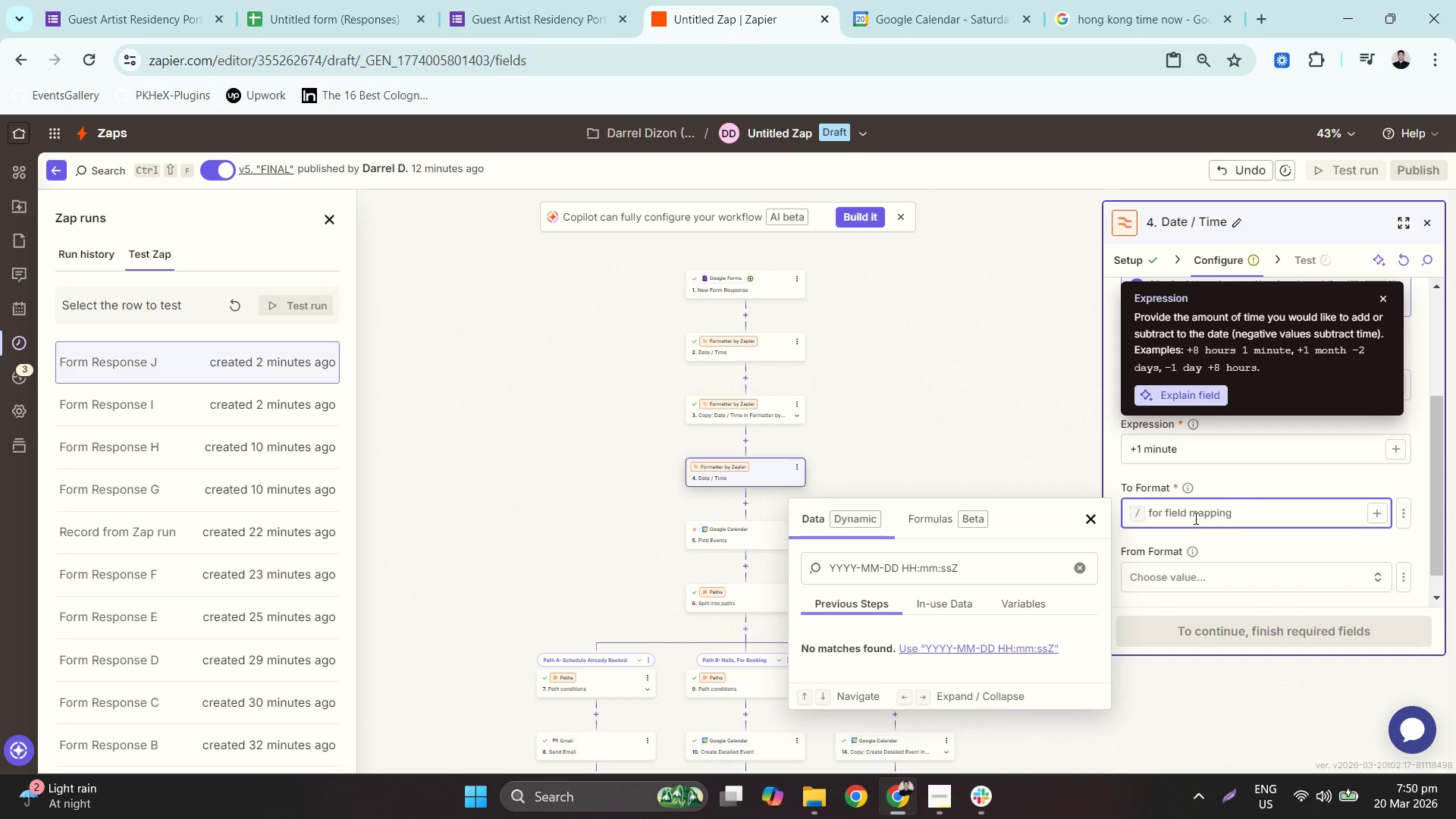 
key(Control+ControlLeft)
 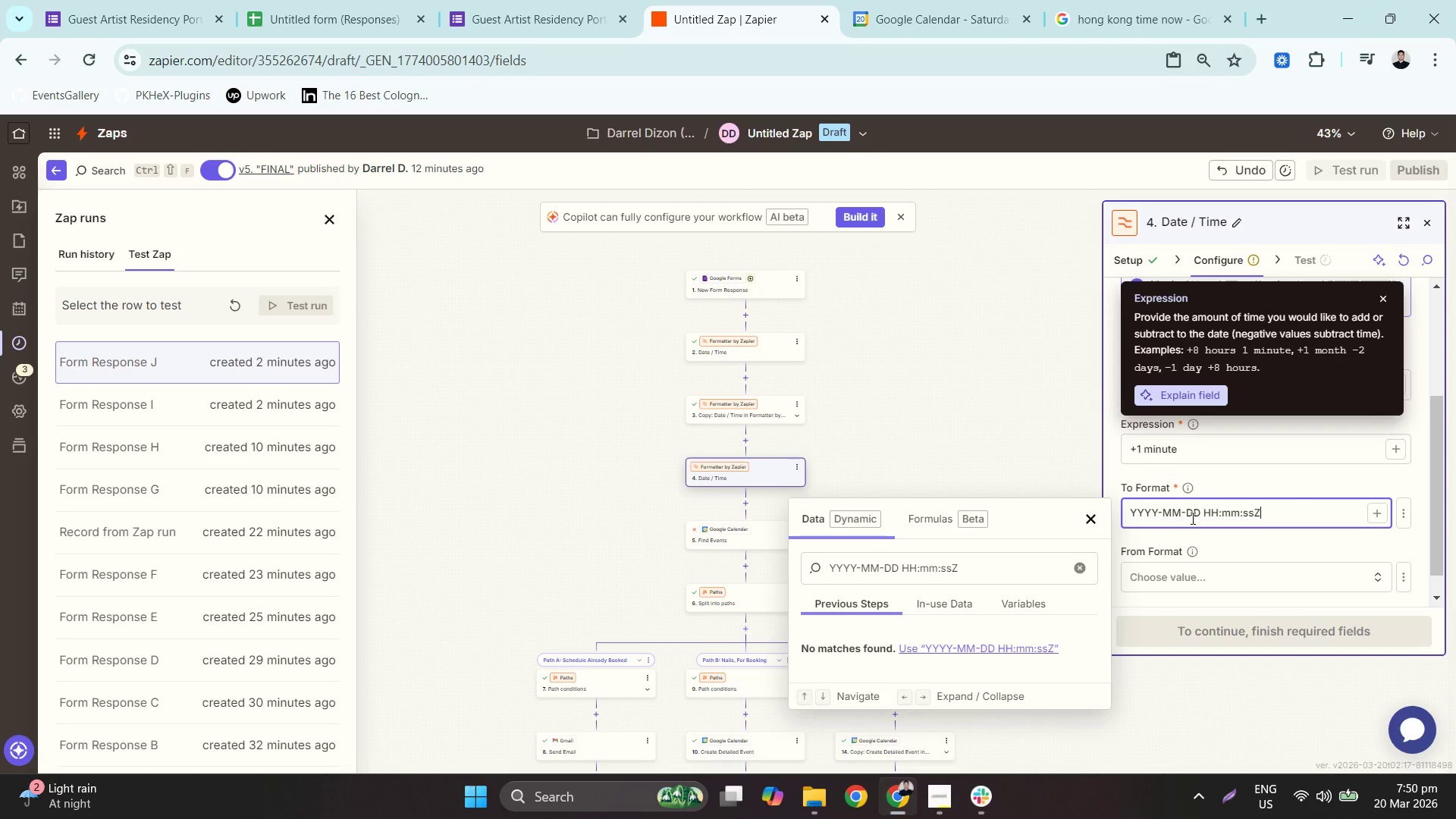 
key(Control+V)
 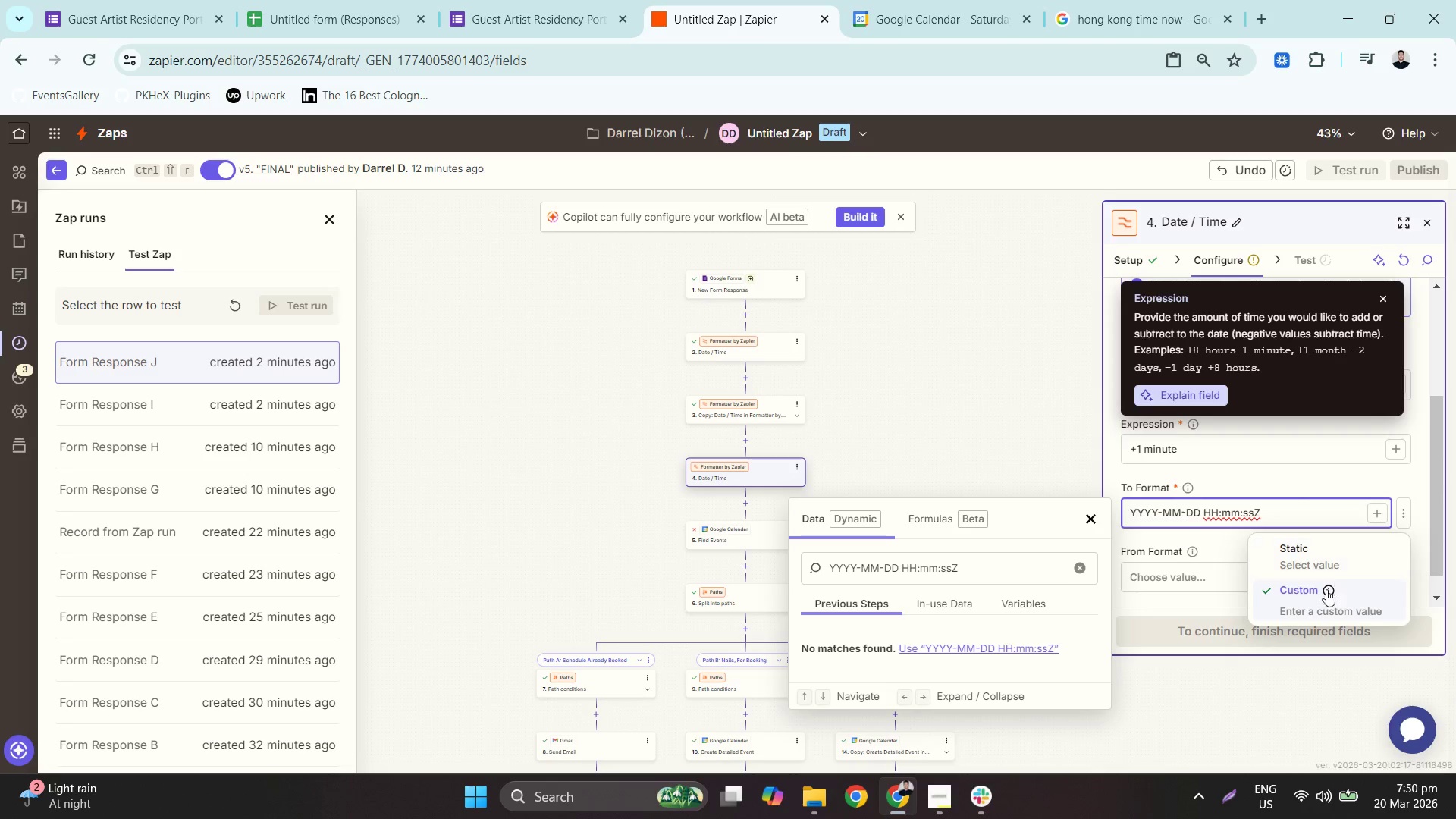 
double_click([1348, 601])
 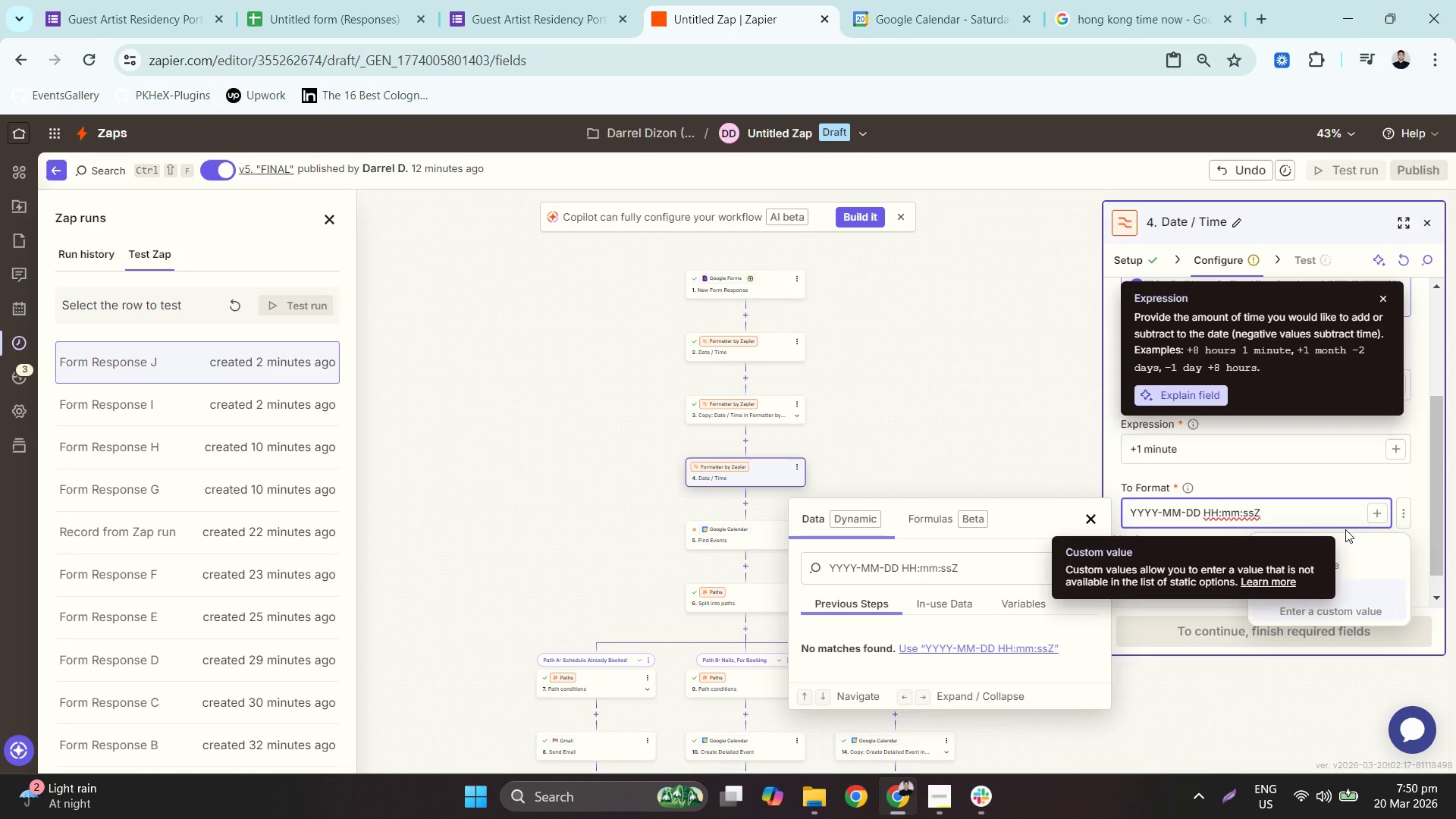 
left_click([1319, 520])
 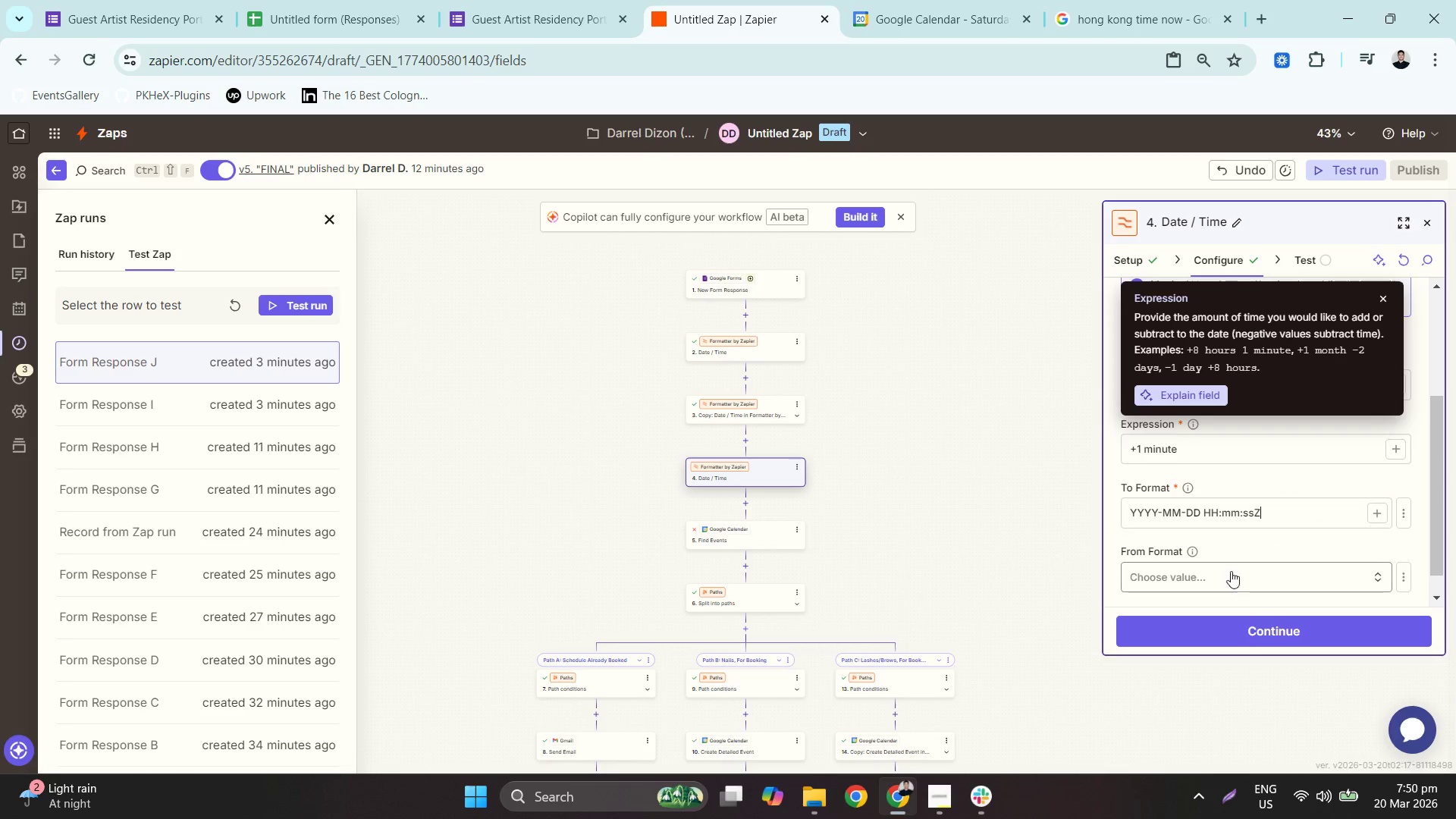 
left_click([1222, 576])
 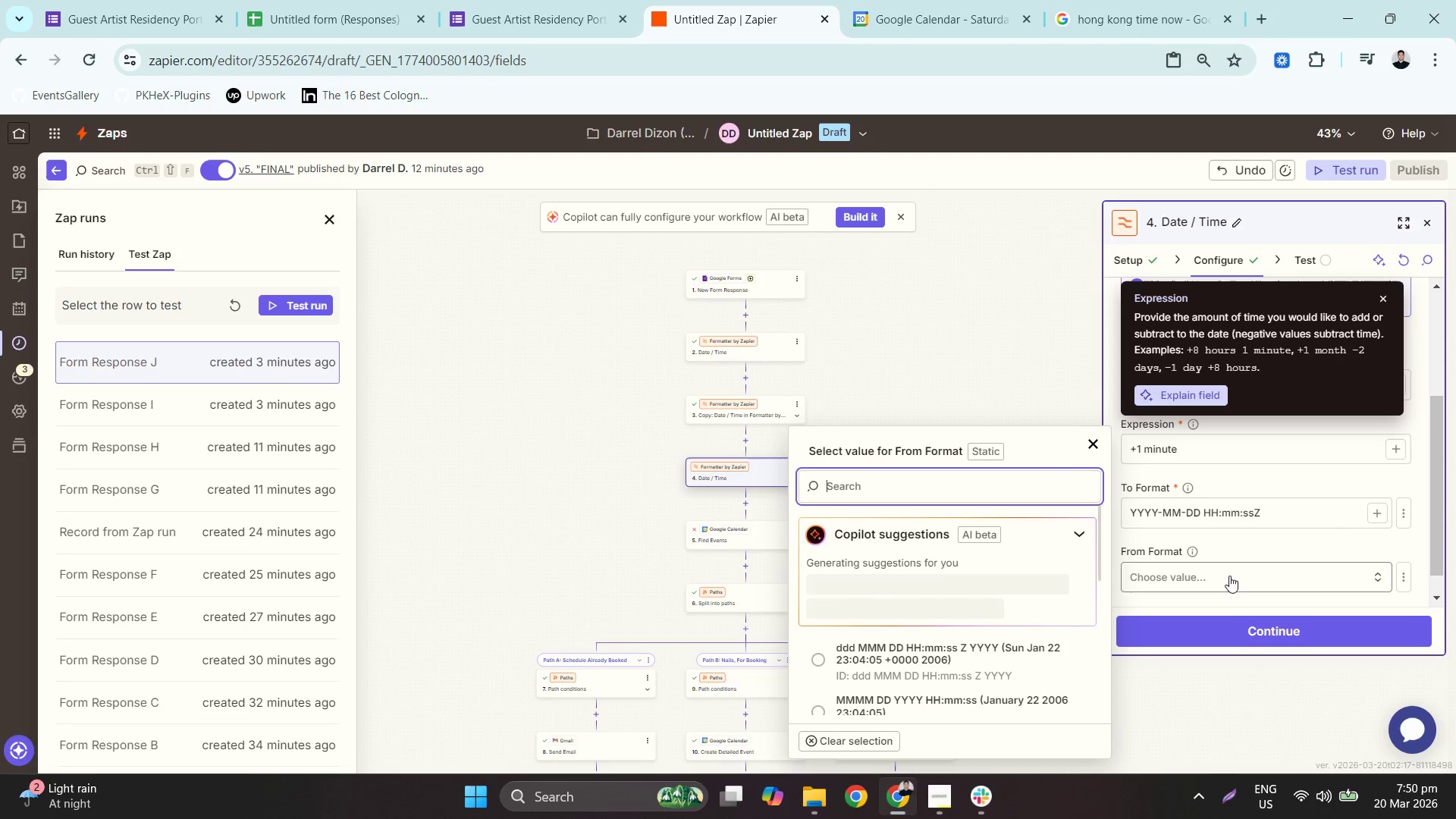 
left_click([1231, 576])
 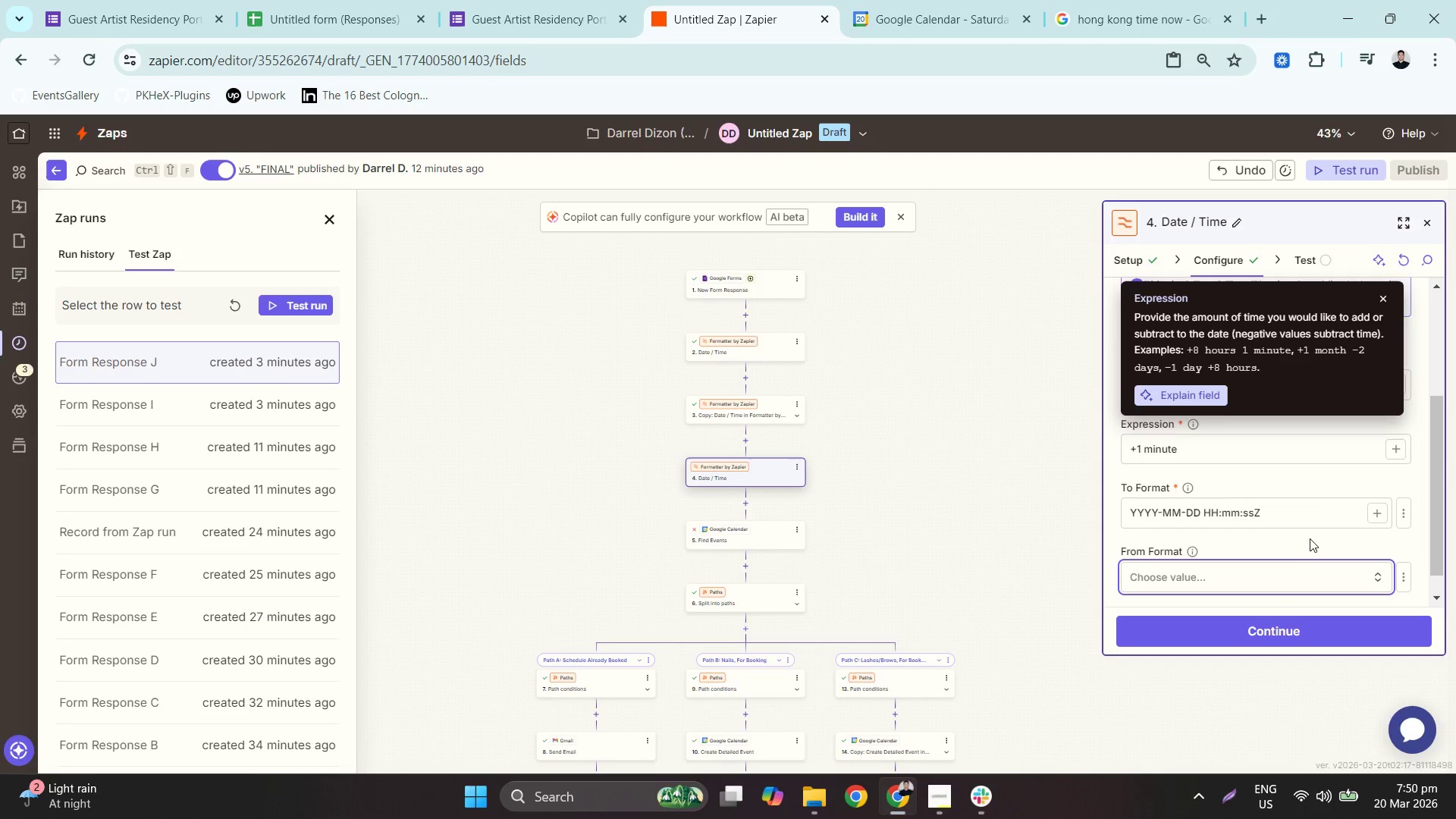 
scroll: coordinate [1302, 560], scroll_direction: down, amount: 3.0
 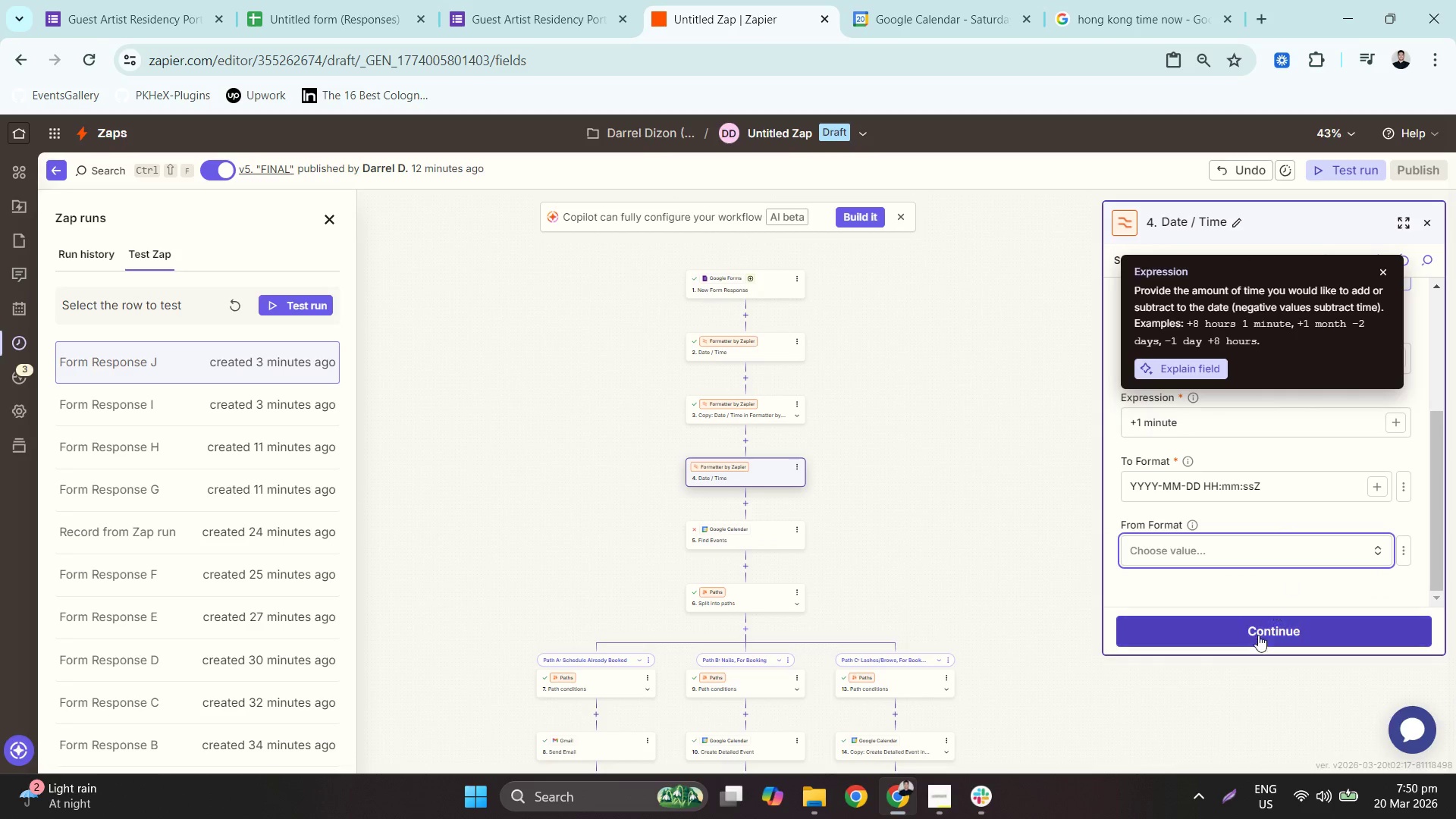 
left_click([1257, 642])
 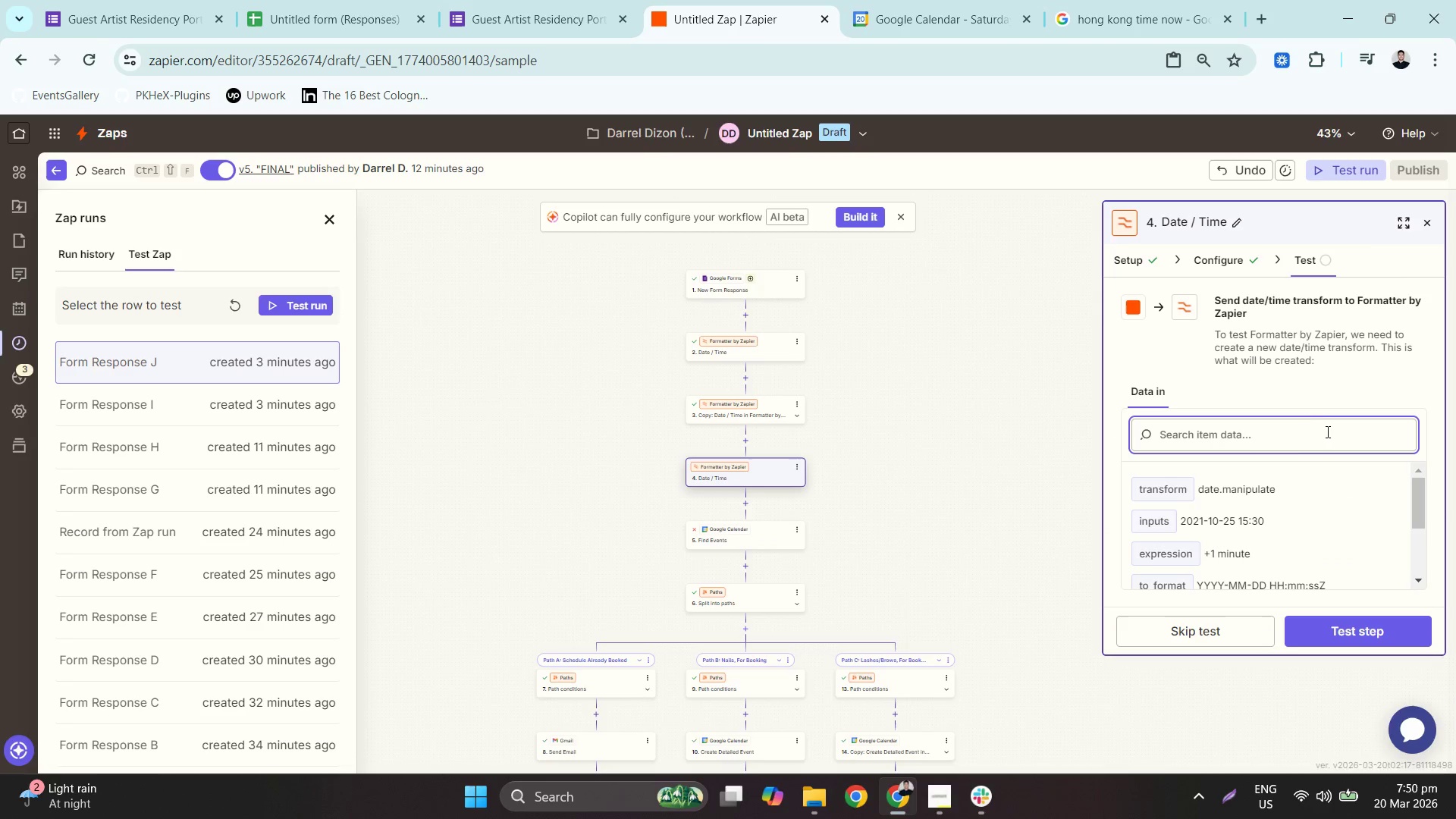 
scroll: coordinate [1296, 514], scroll_direction: down, amount: 3.0
 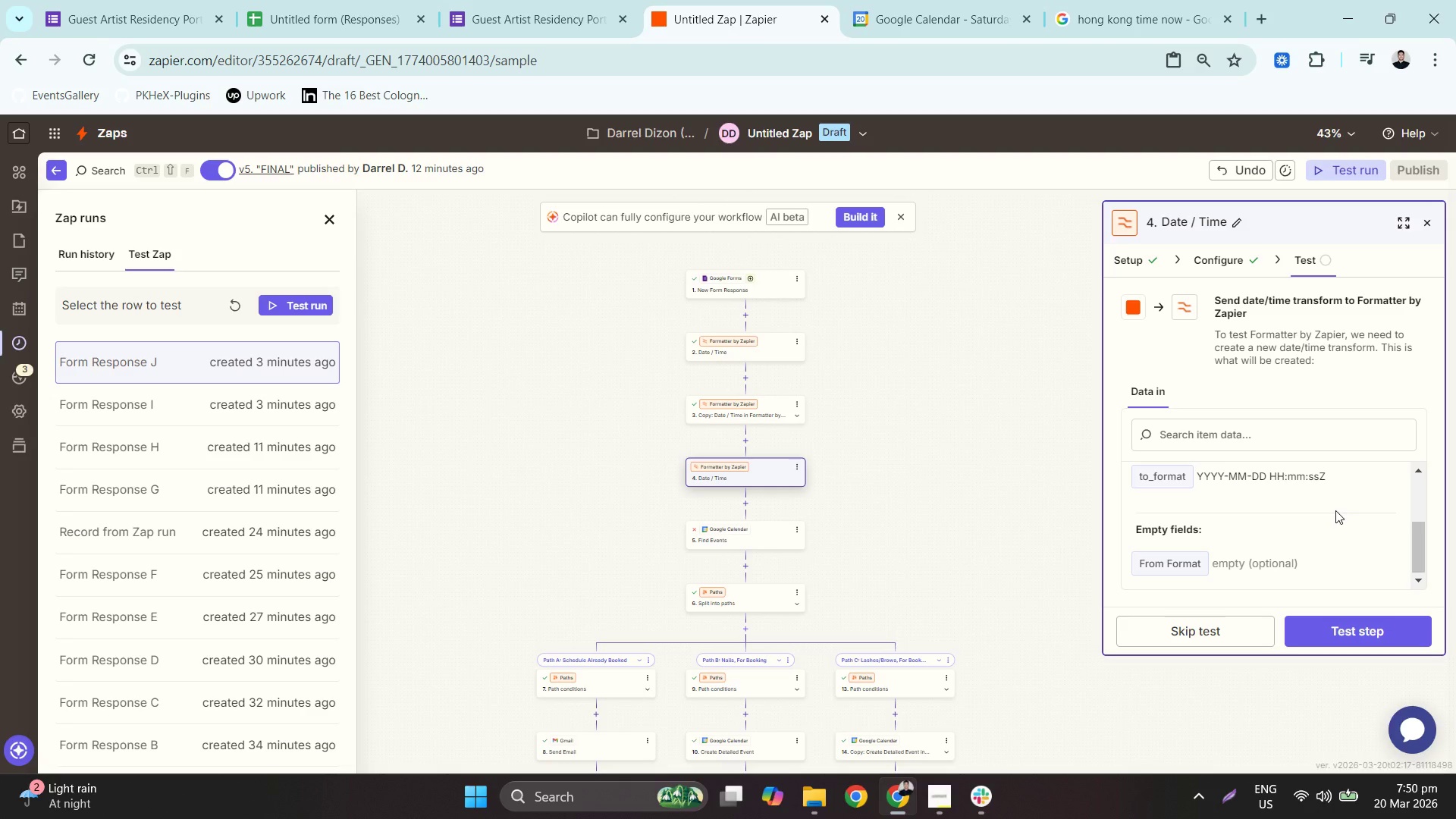 
scroll: coordinate [1334, 519], scroll_direction: up, amount: 2.0
 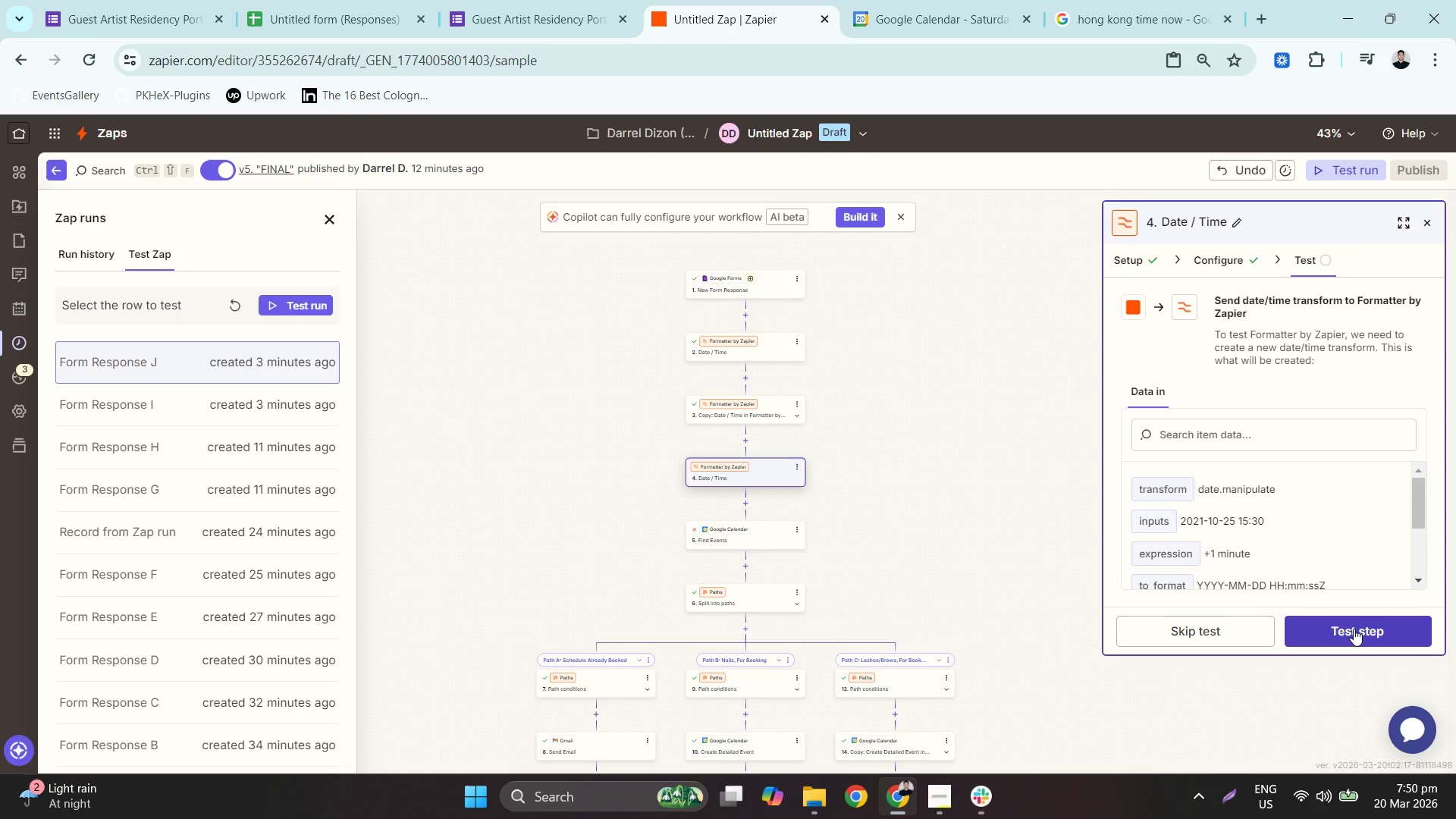 
left_click([1354, 629])
 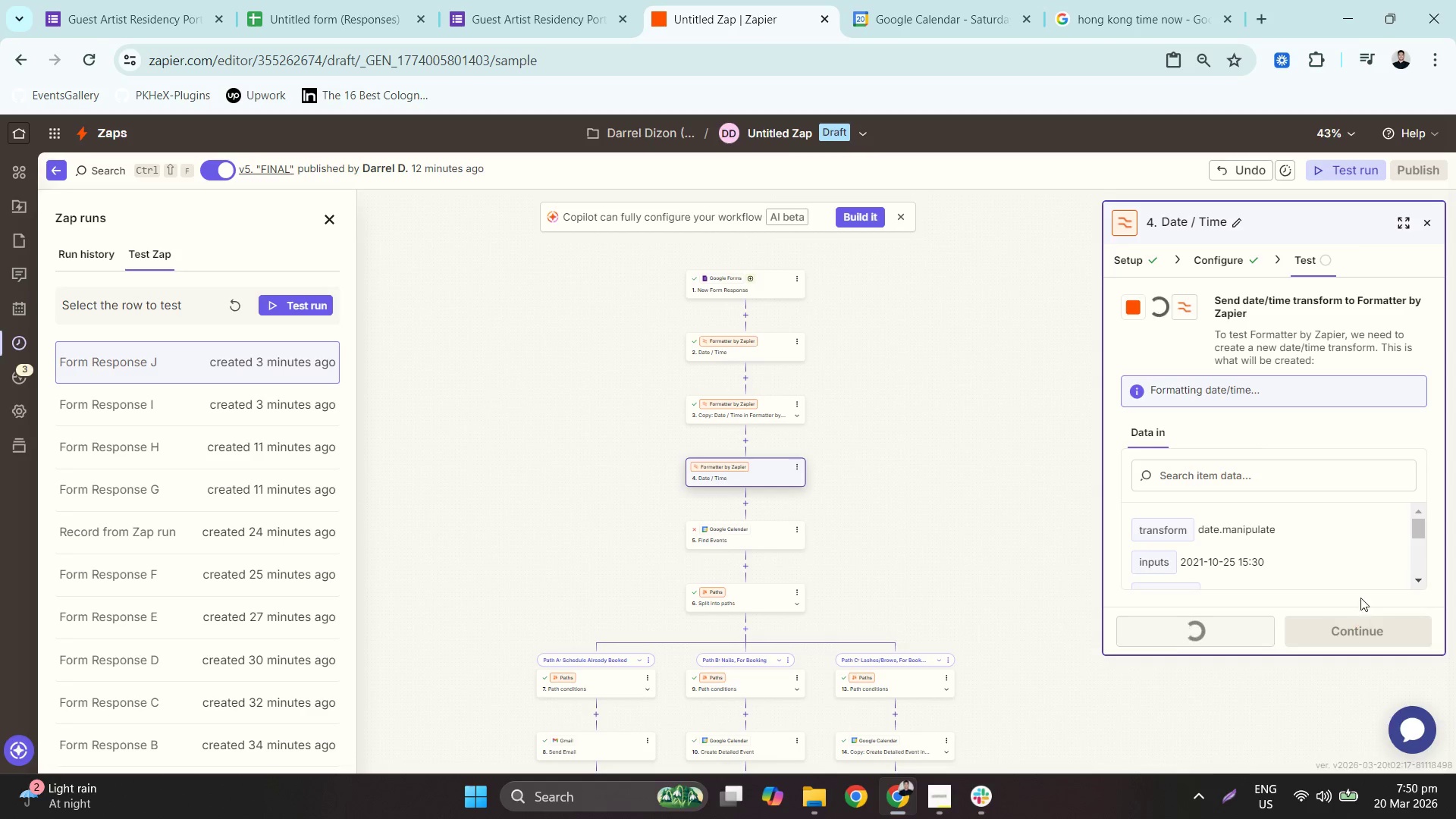 
mouse_move([1392, 586])
 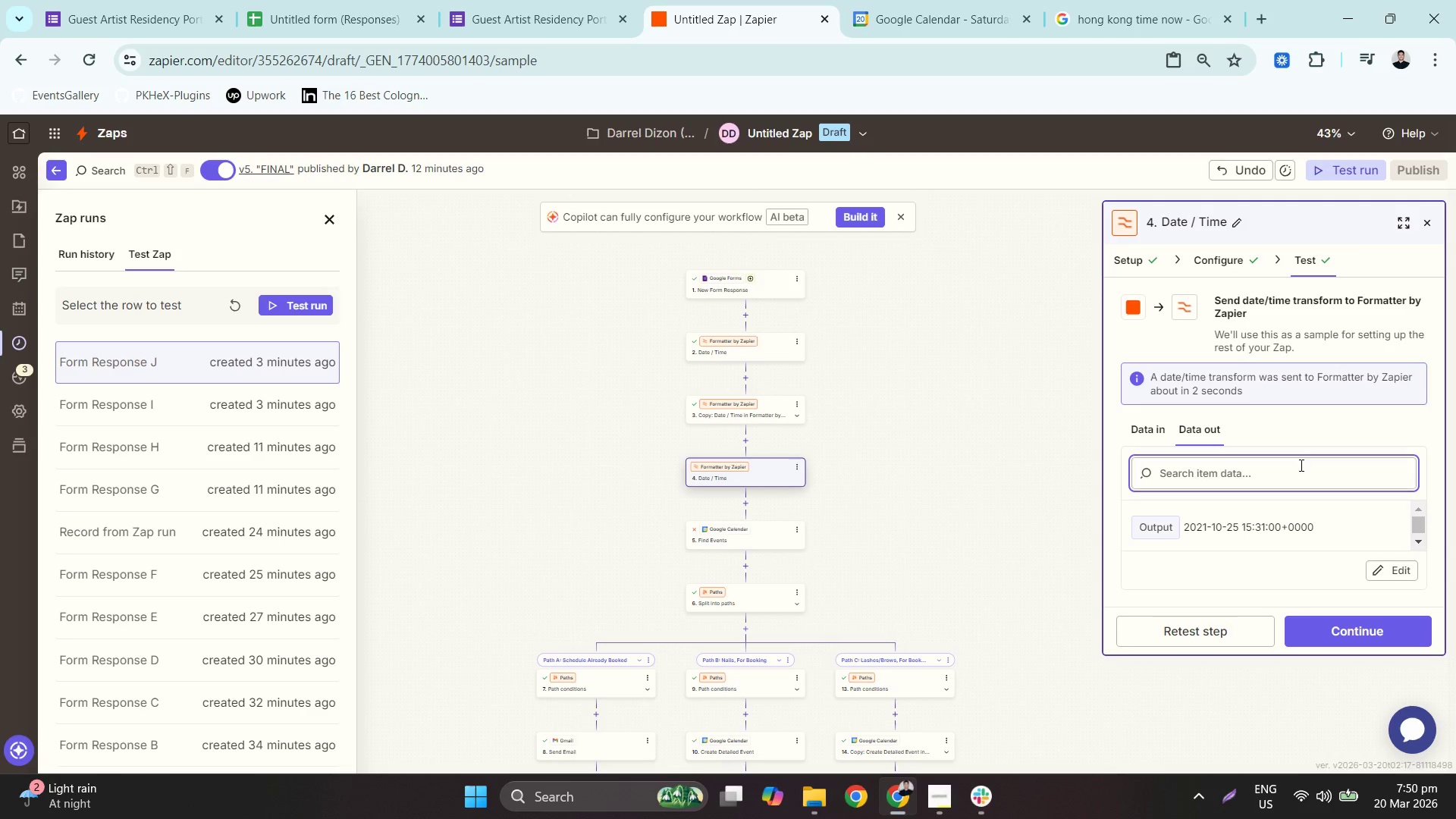 
wait(10.5)
 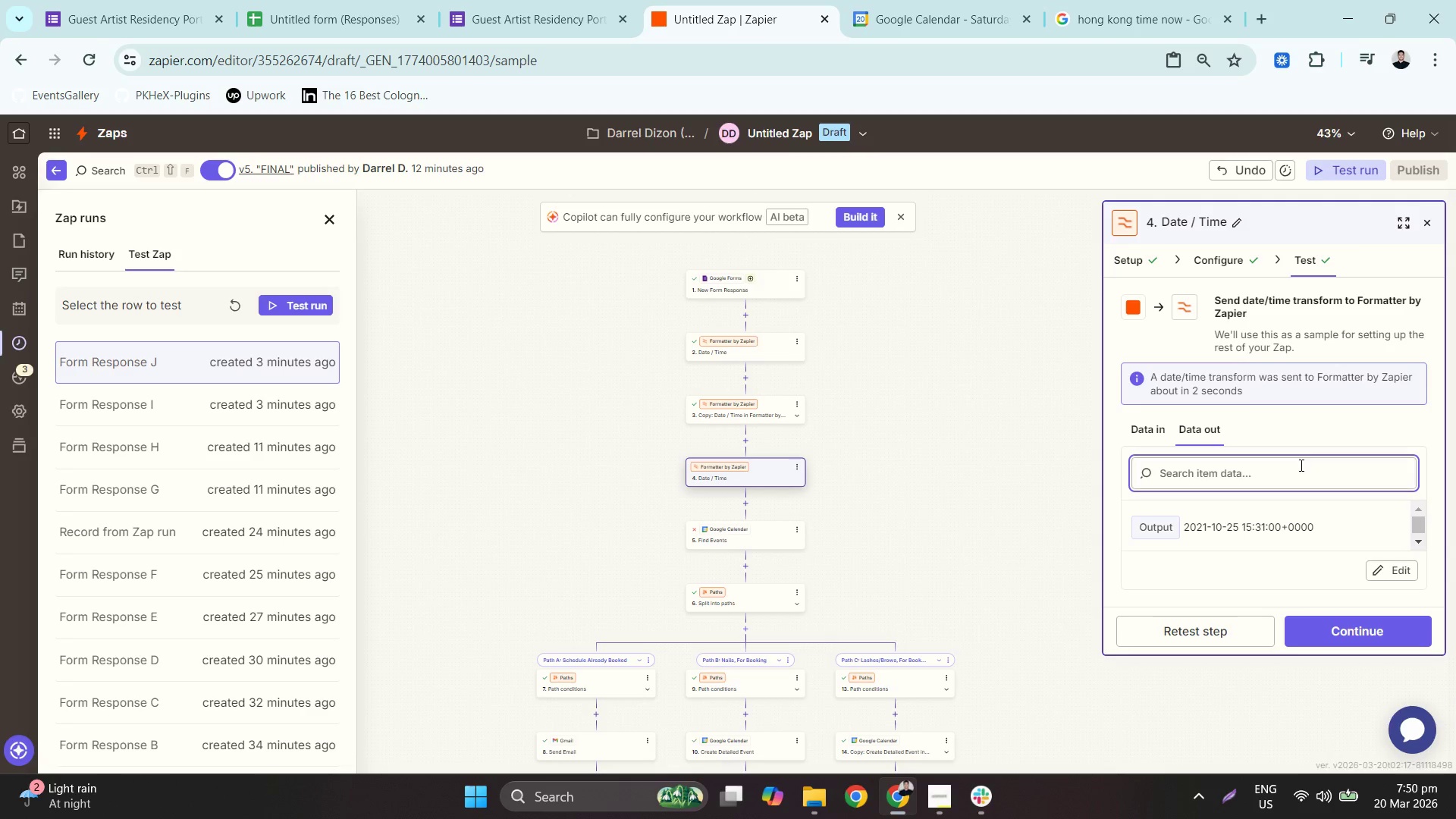 
left_click([738, 423])
 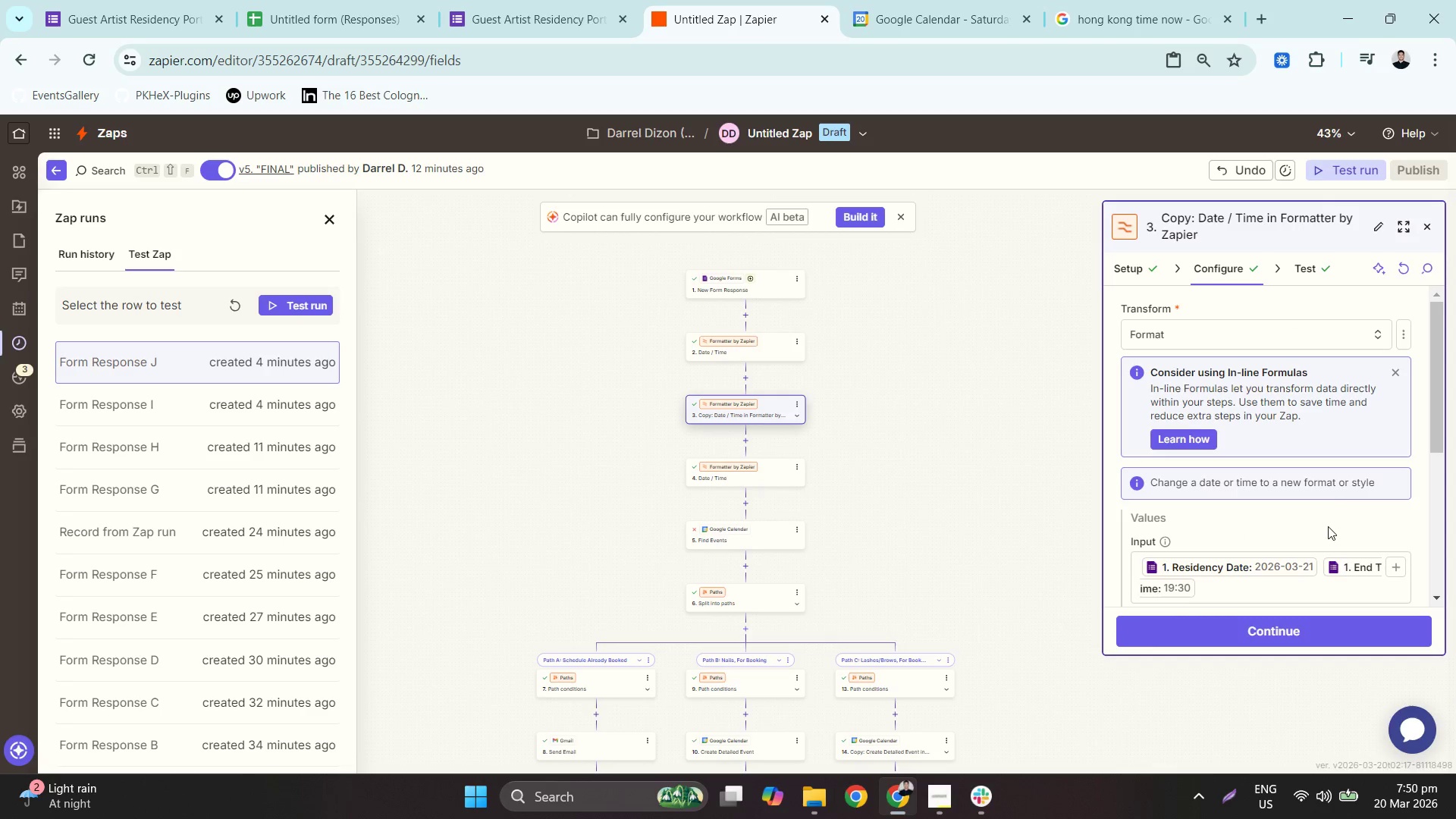 
left_click([1310, 271])
 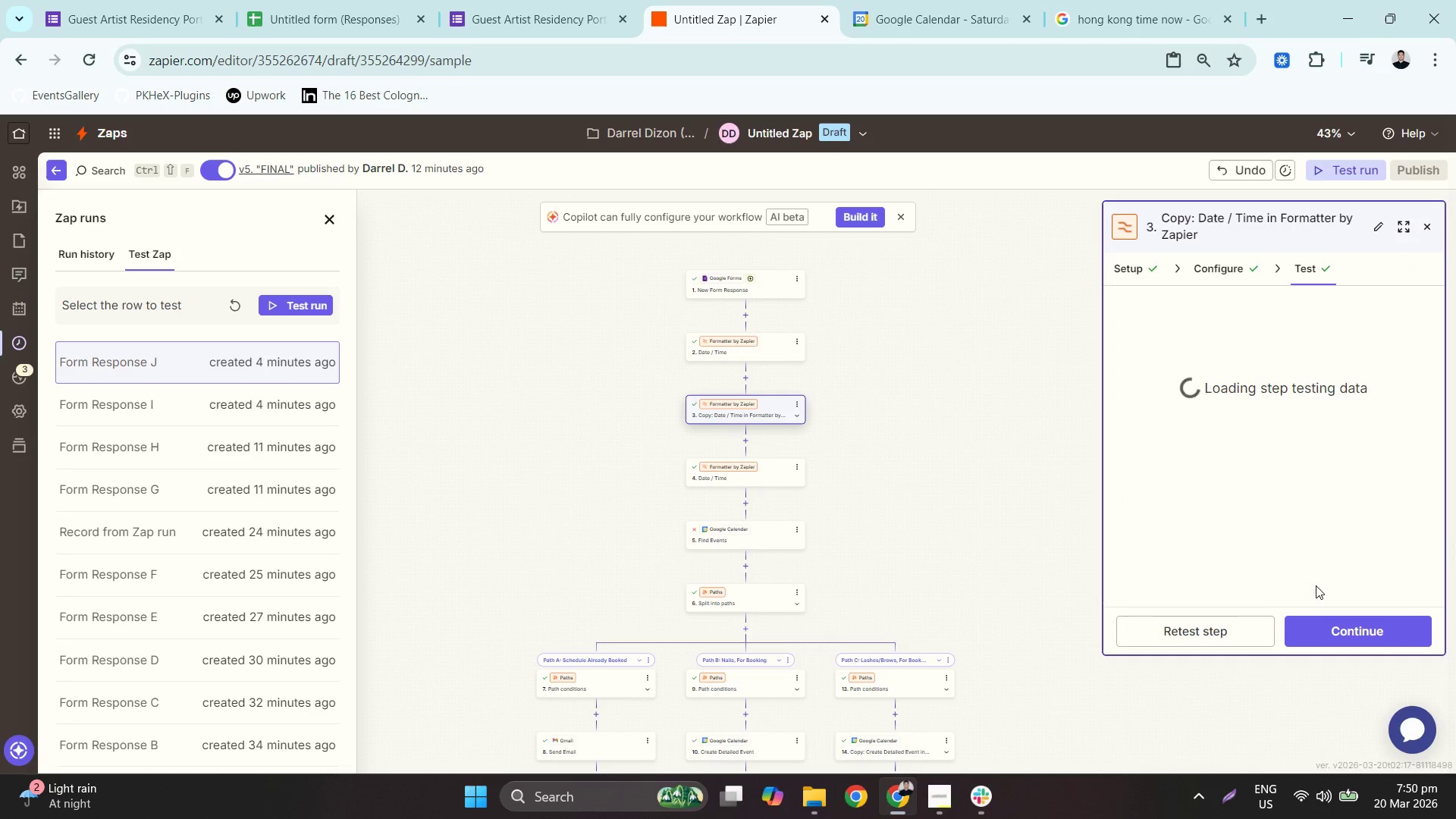 
scroll: coordinate [1315, 583], scroll_direction: down, amount: 3.0
 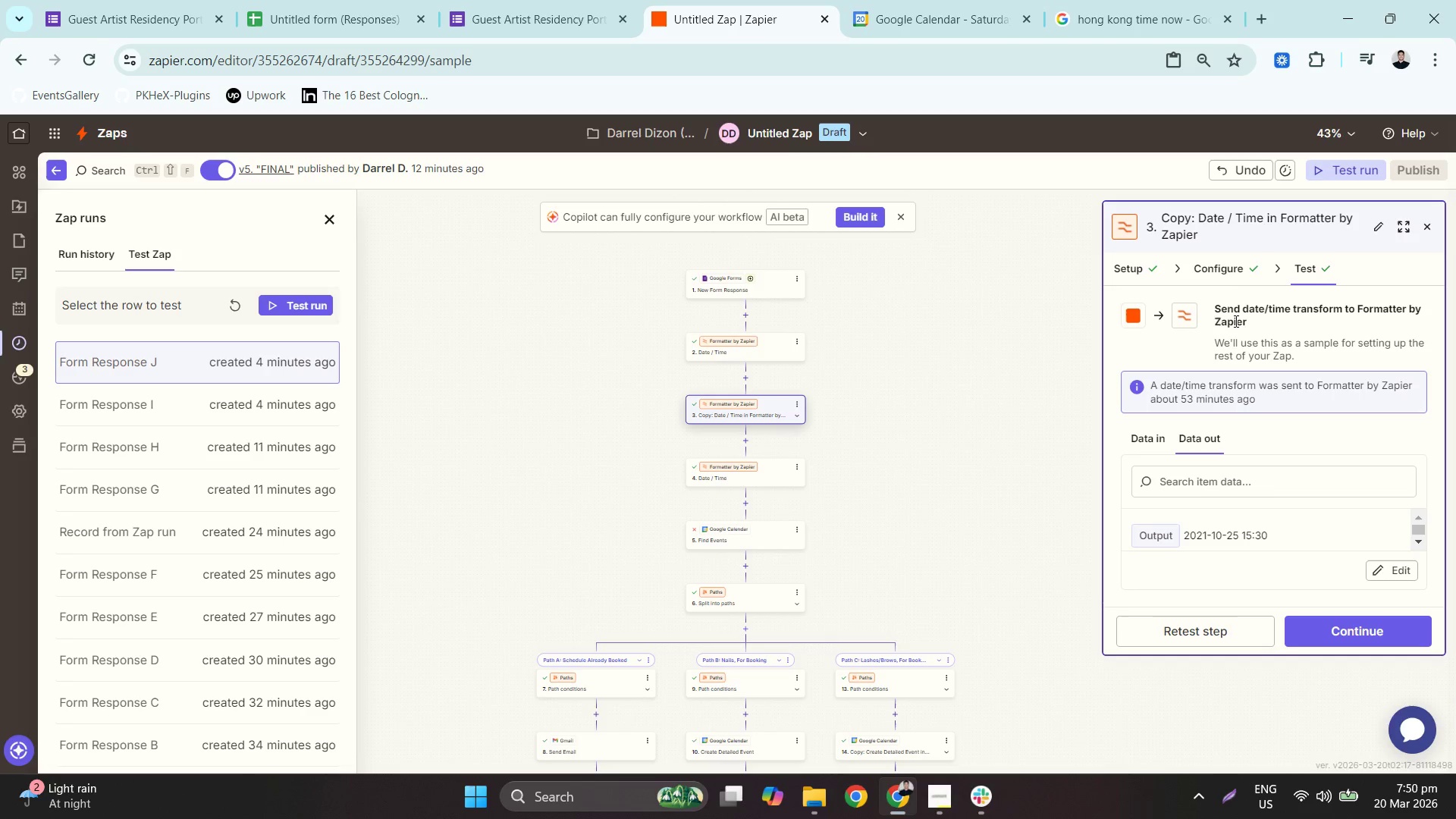 
left_click([1235, 260])
 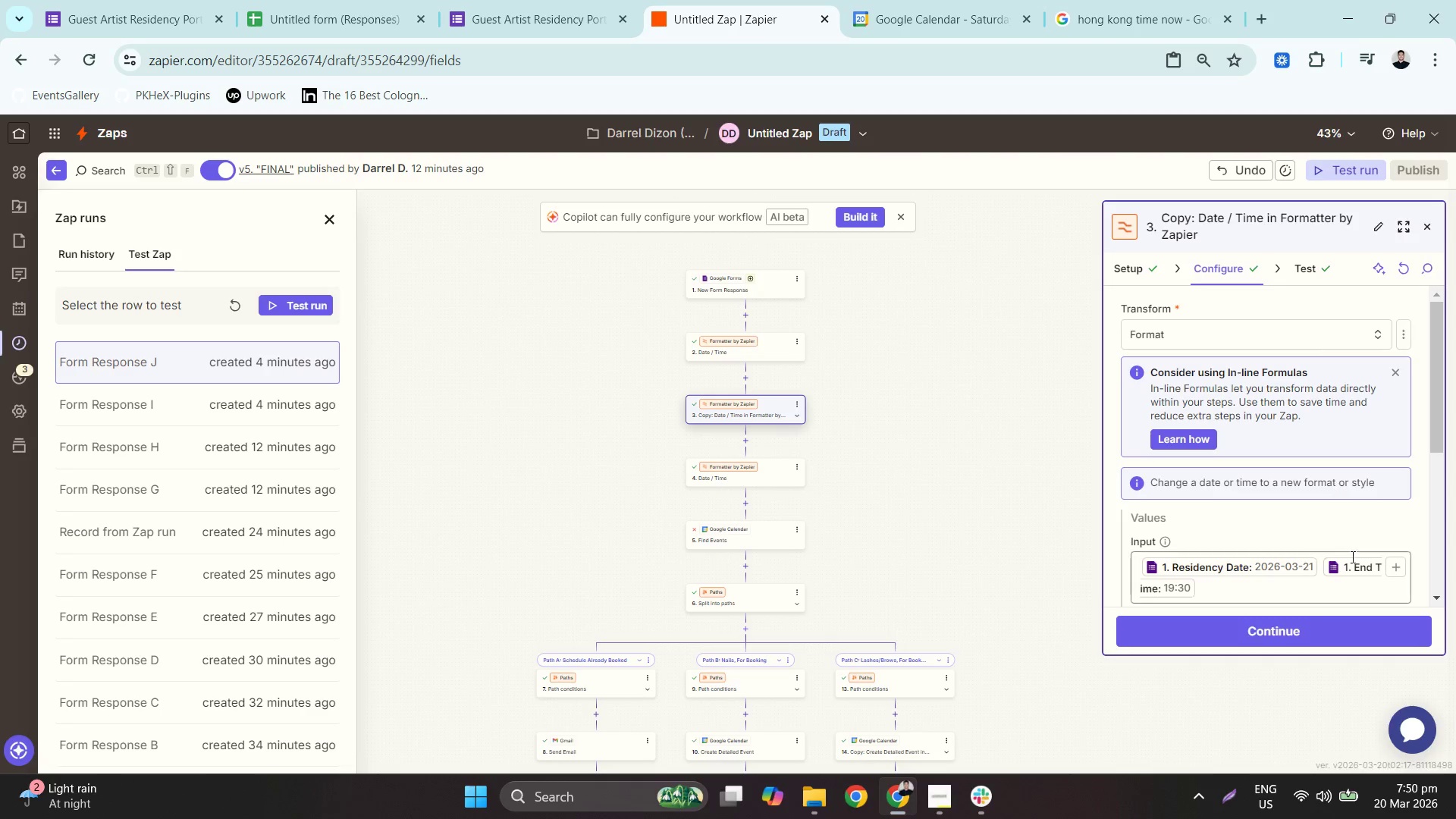 
scroll: coordinate [1357, 522], scroll_direction: down, amount: 2.0
 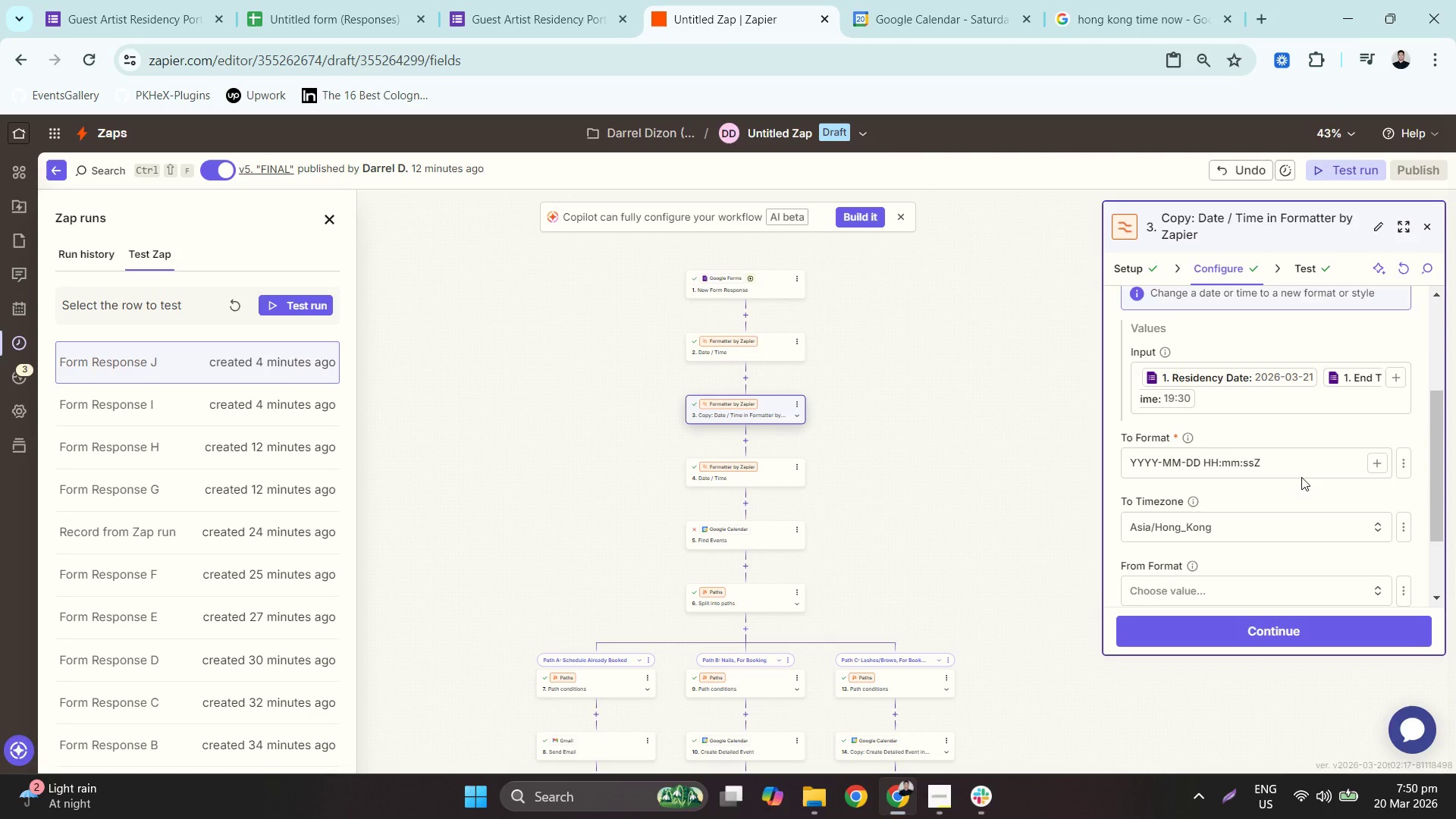 
left_click([1222, 456])
 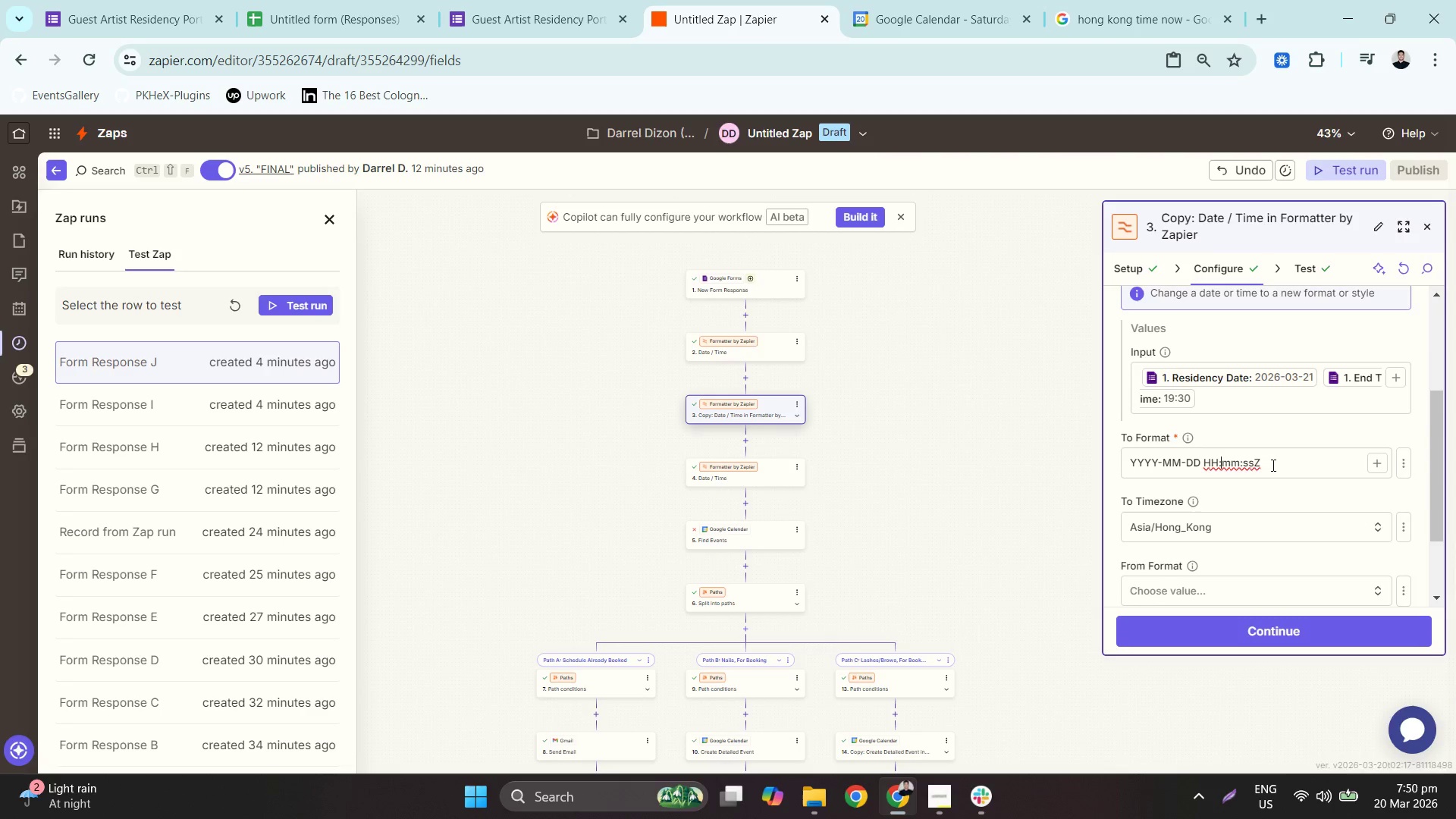 
key(Control+A)
 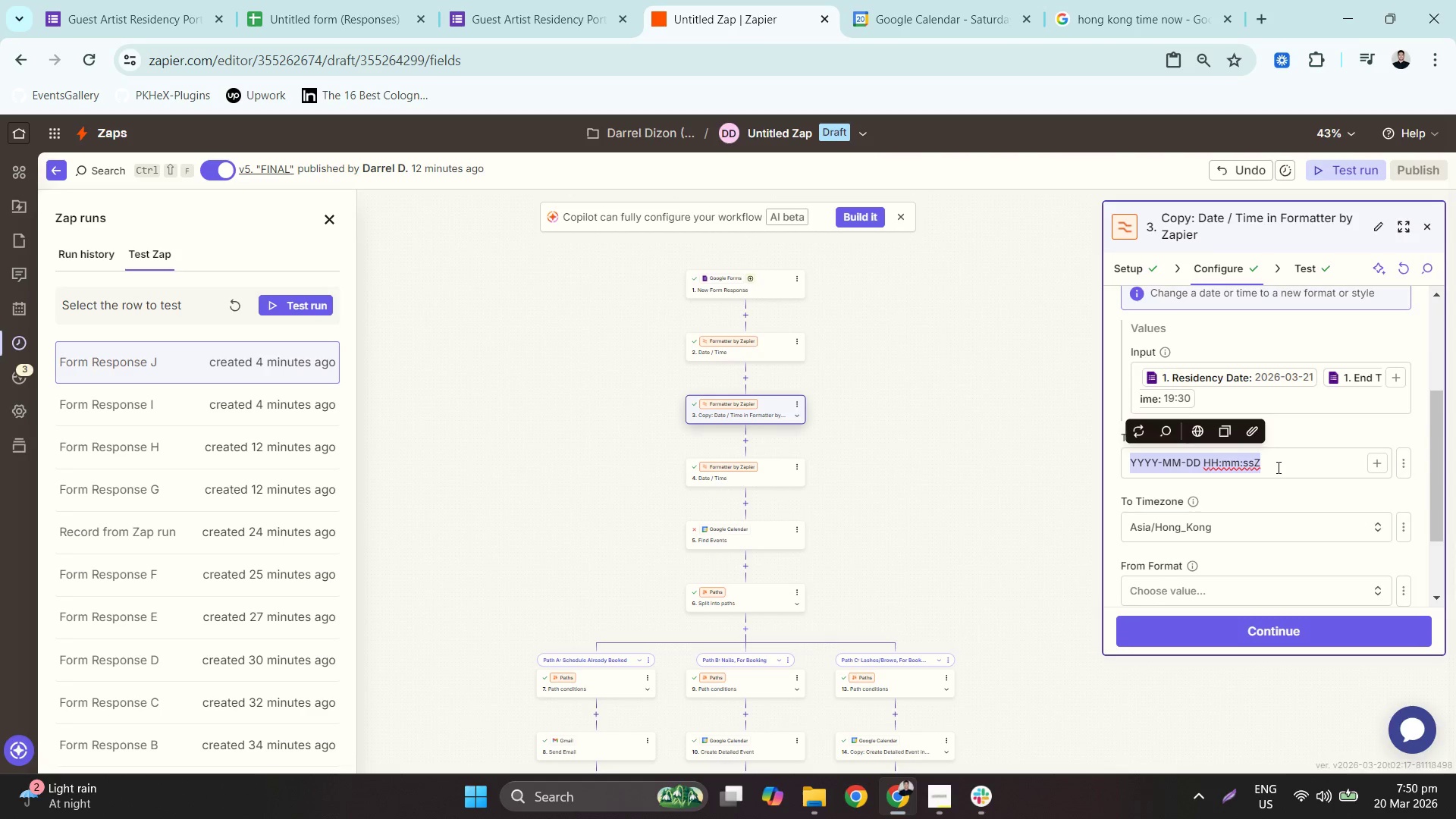 
key(Control+C)
 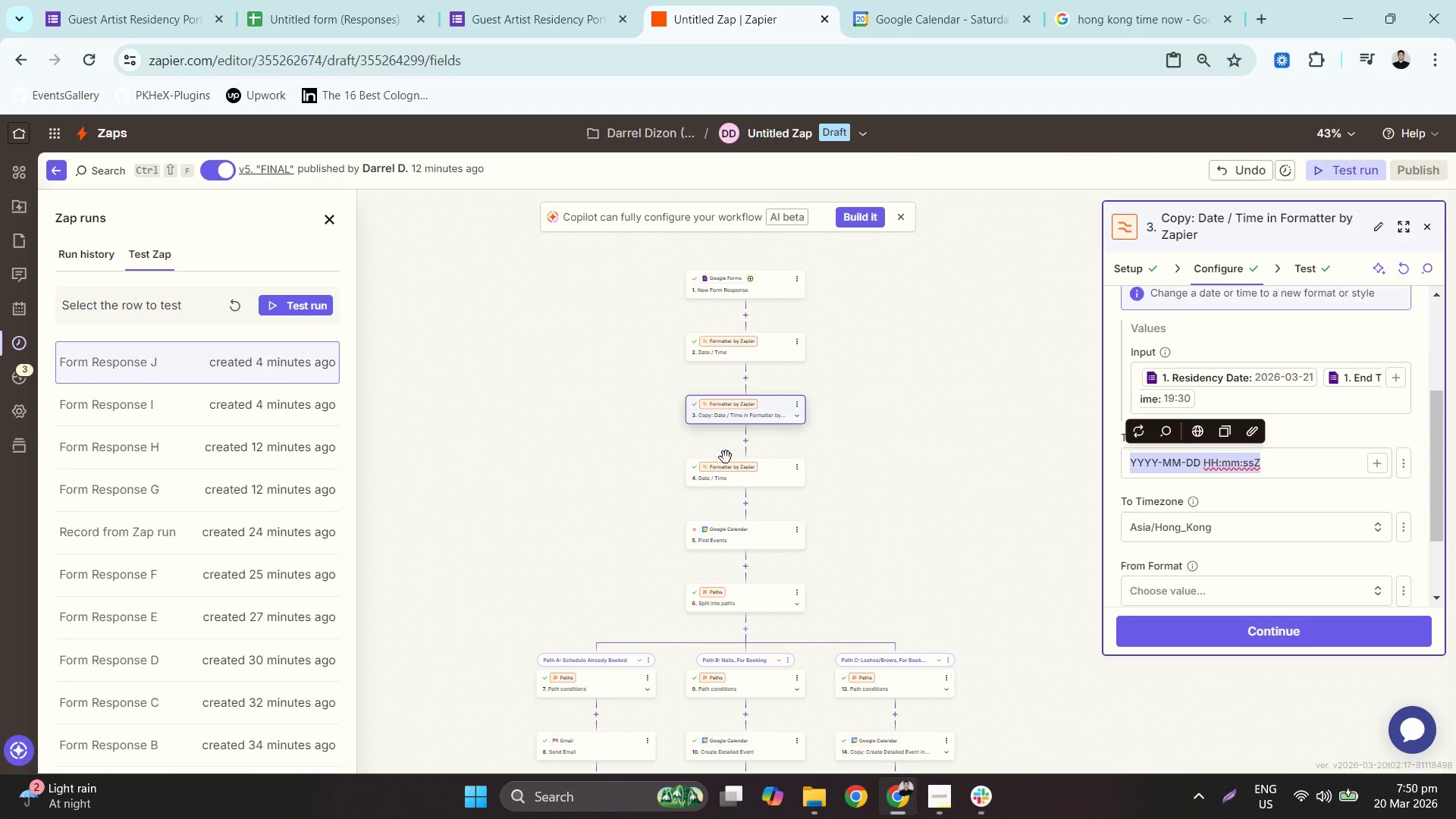 
left_click([758, 472])
 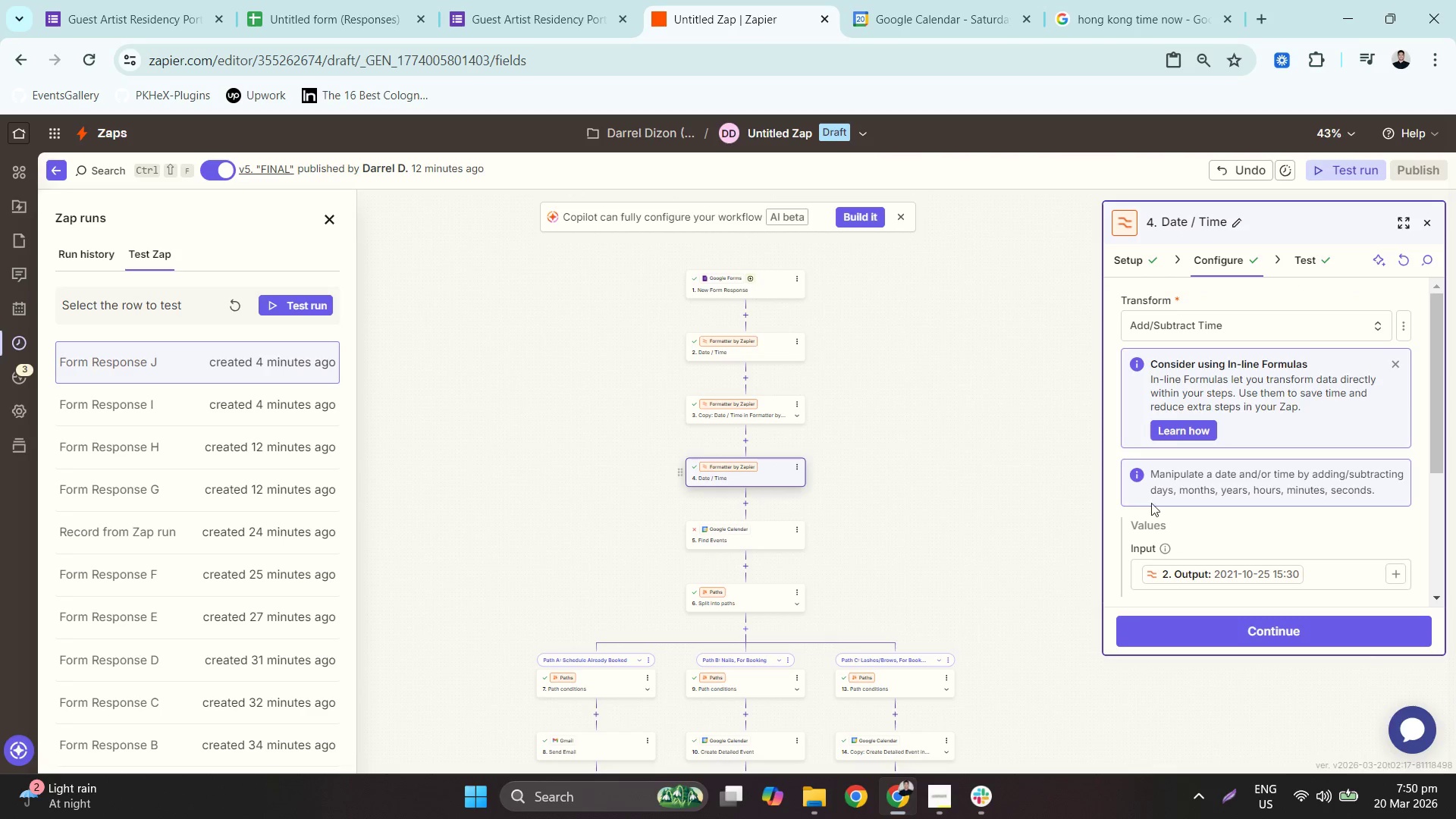 
scroll: coordinate [1304, 498], scroll_direction: down, amount: 3.0
 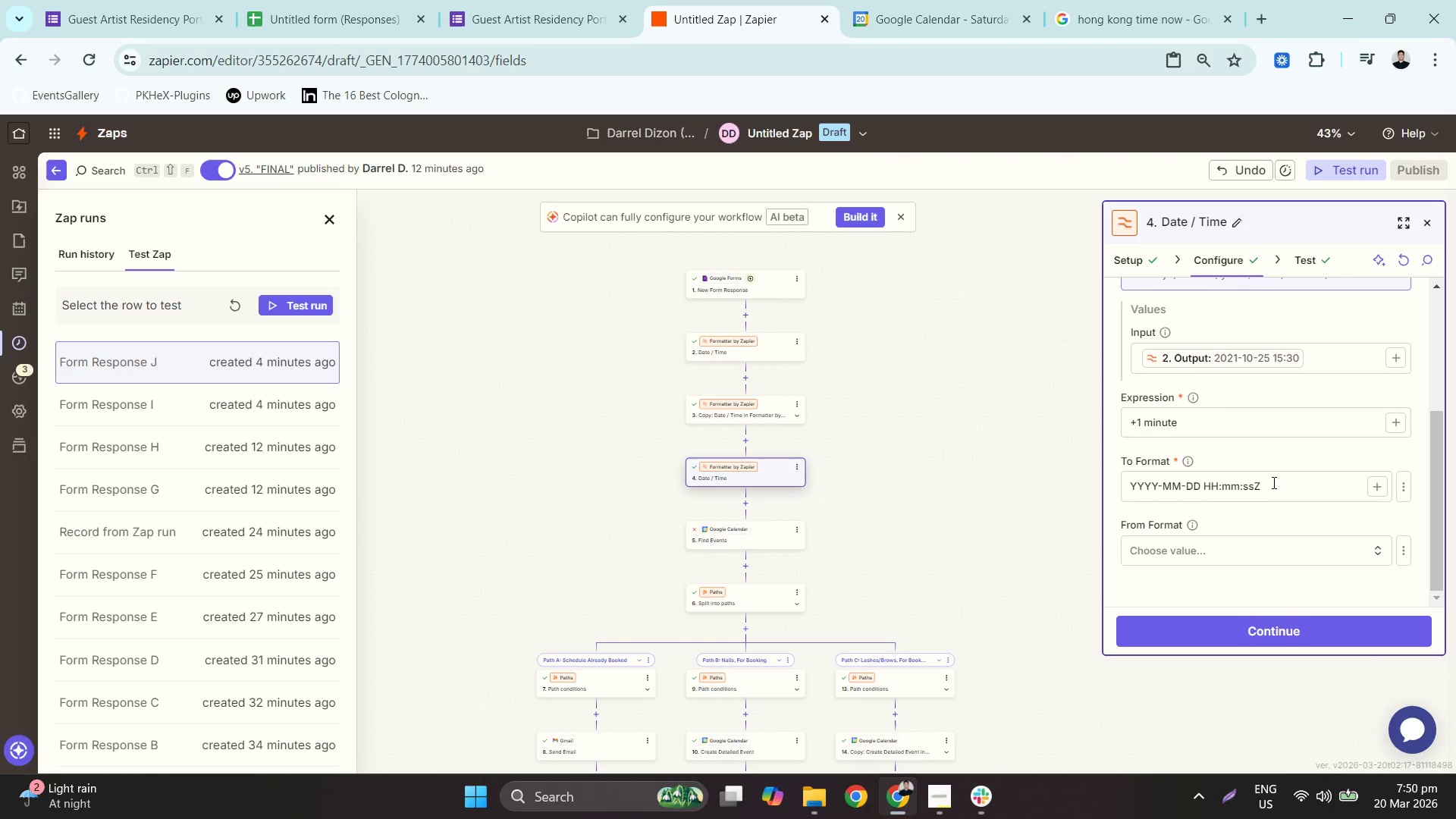 
scroll: coordinate [1265, 485], scroll_direction: up, amount: 1.0
 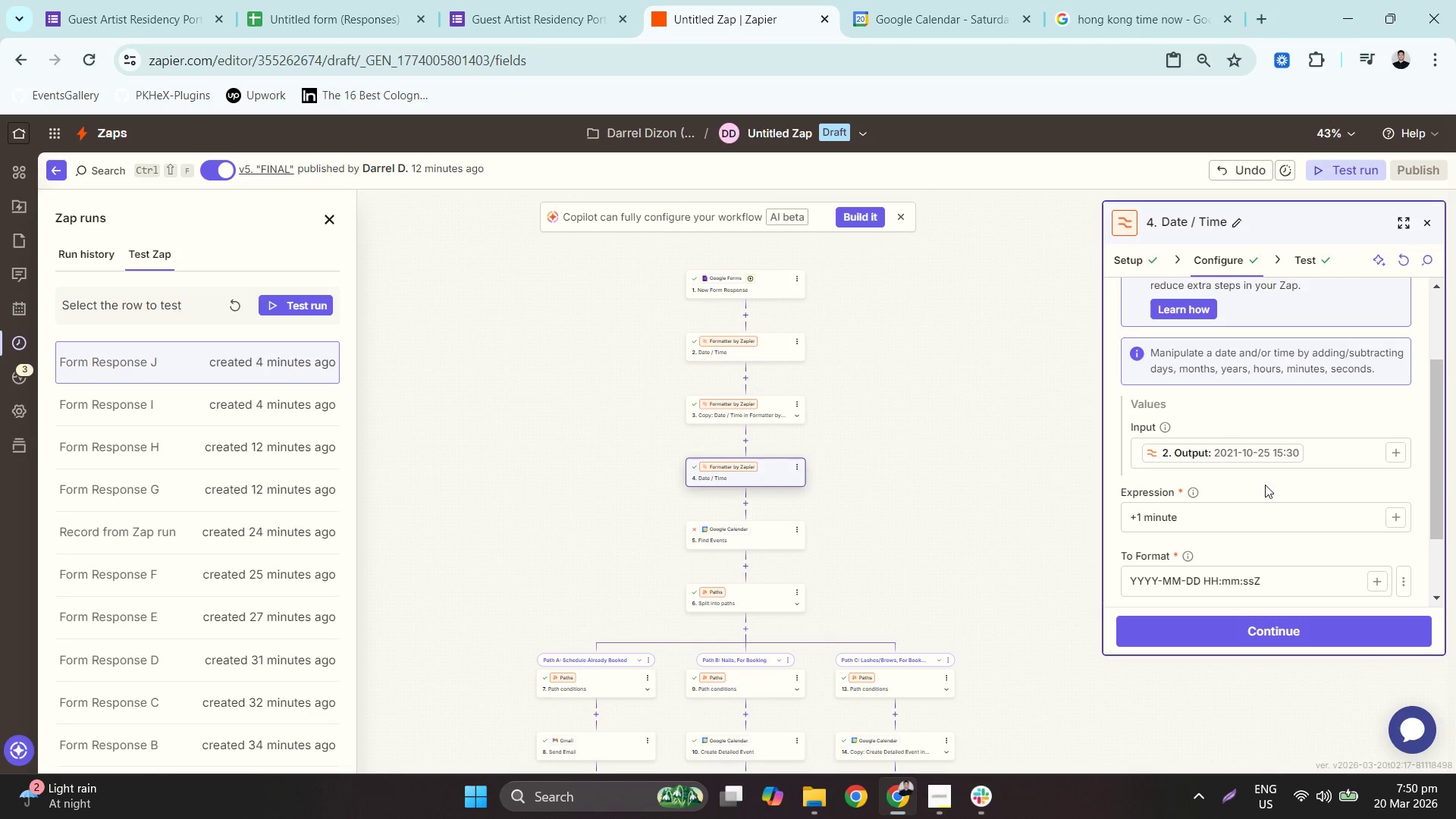 
left_click([1251, 486])
 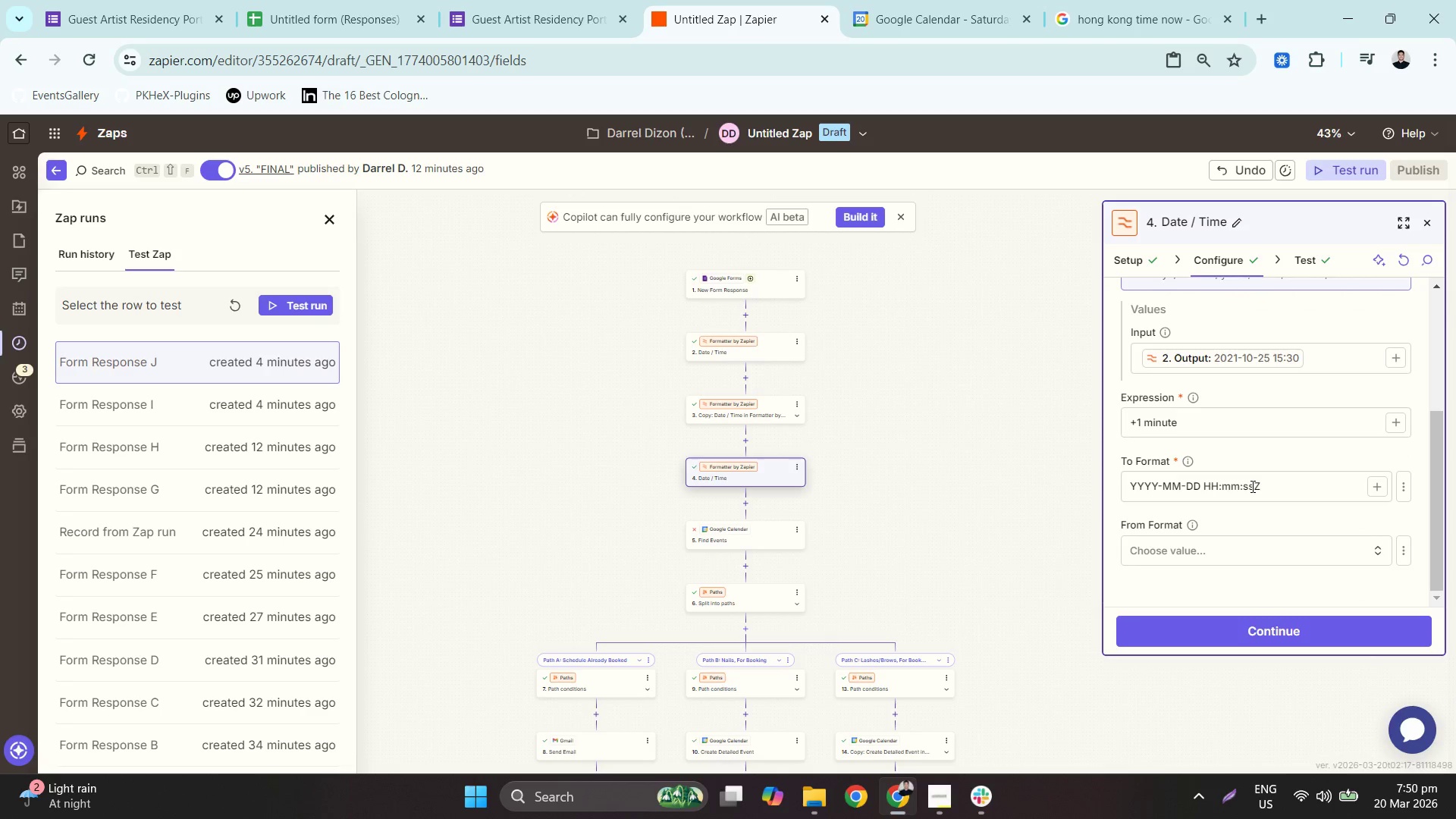 
scroll: coordinate [1265, 485], scroll_direction: down, amount: 2.0
 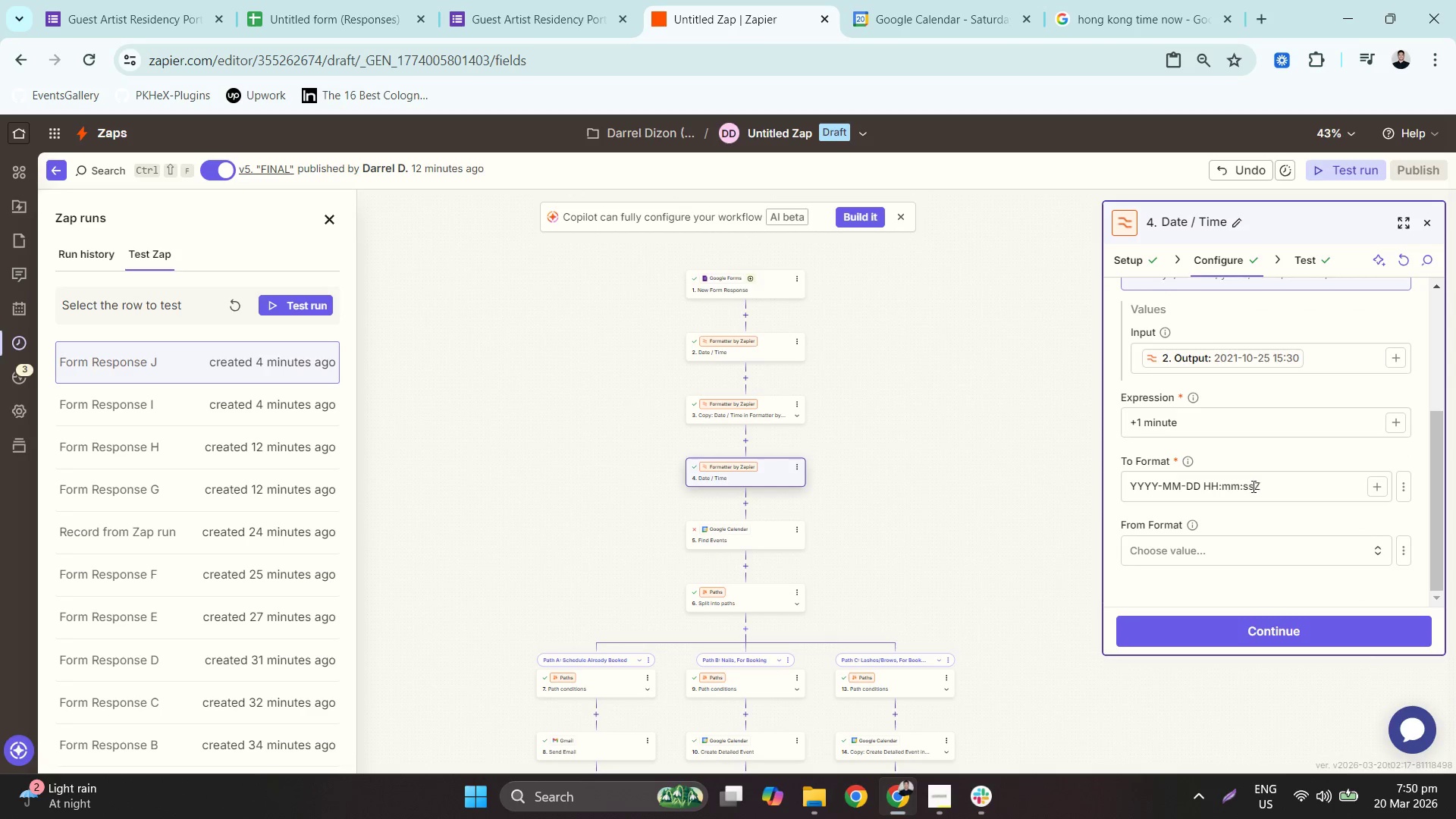 
key(Control+A)
 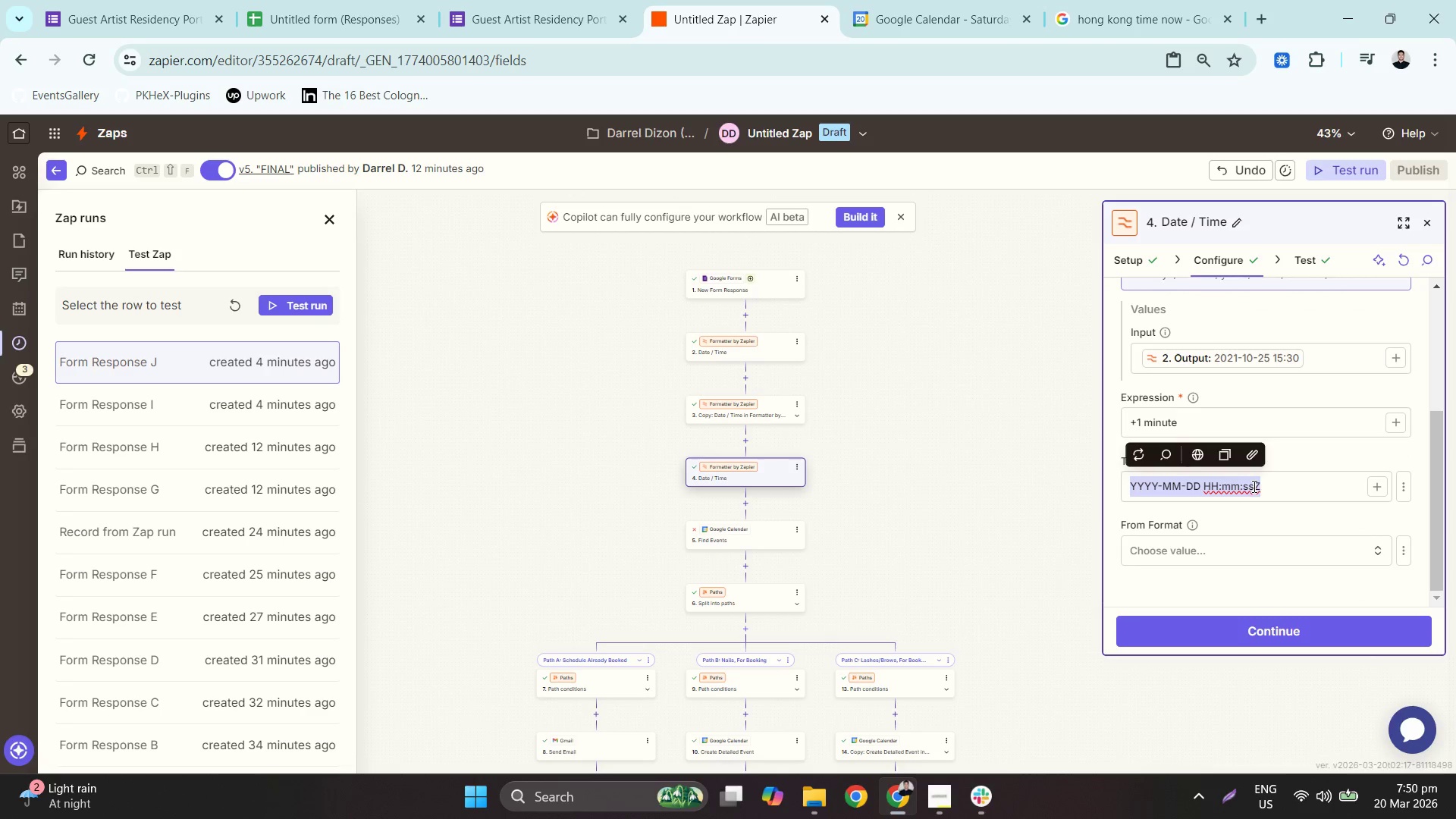 
key(Control+V)
 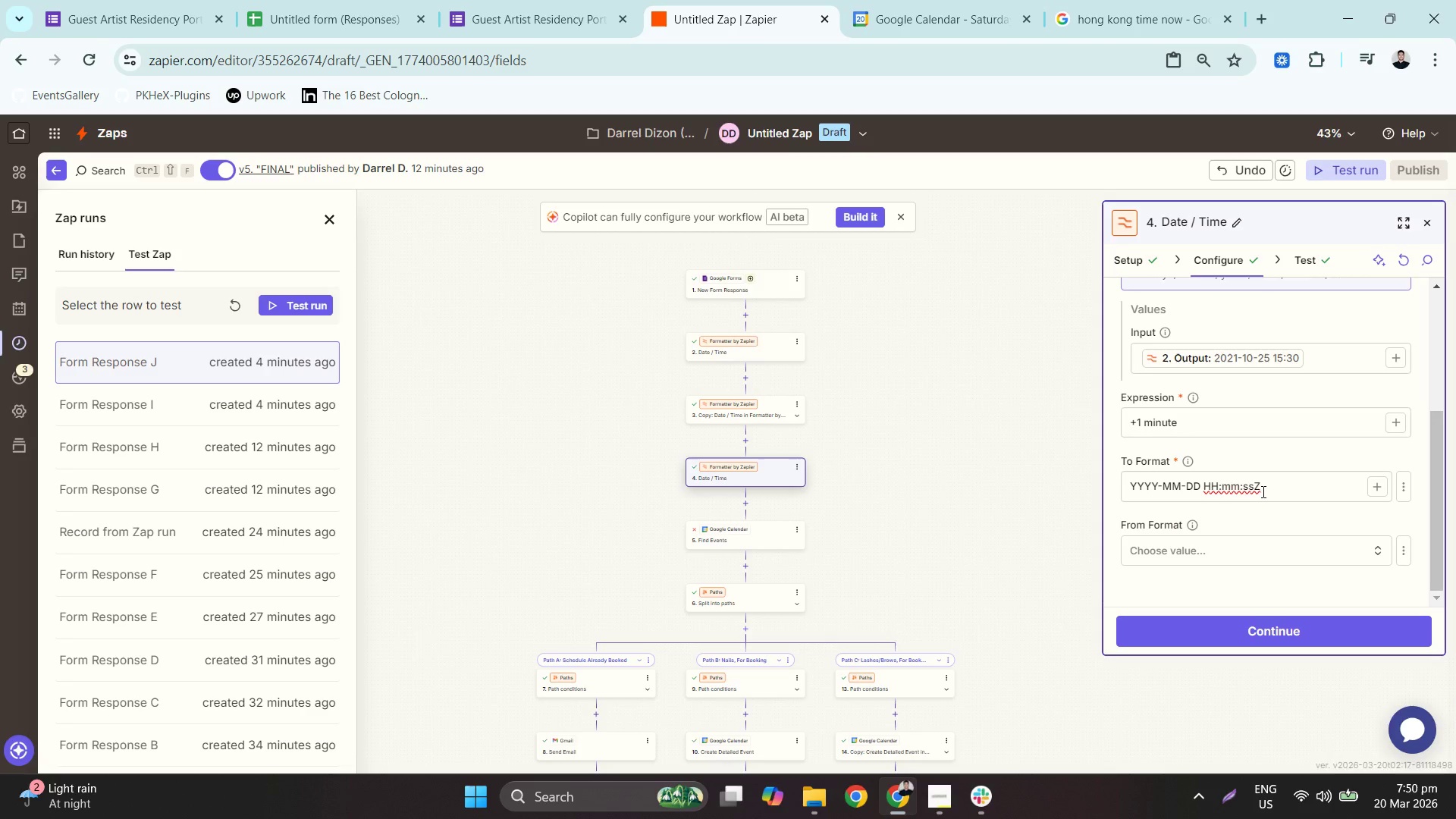 
key(Z)
 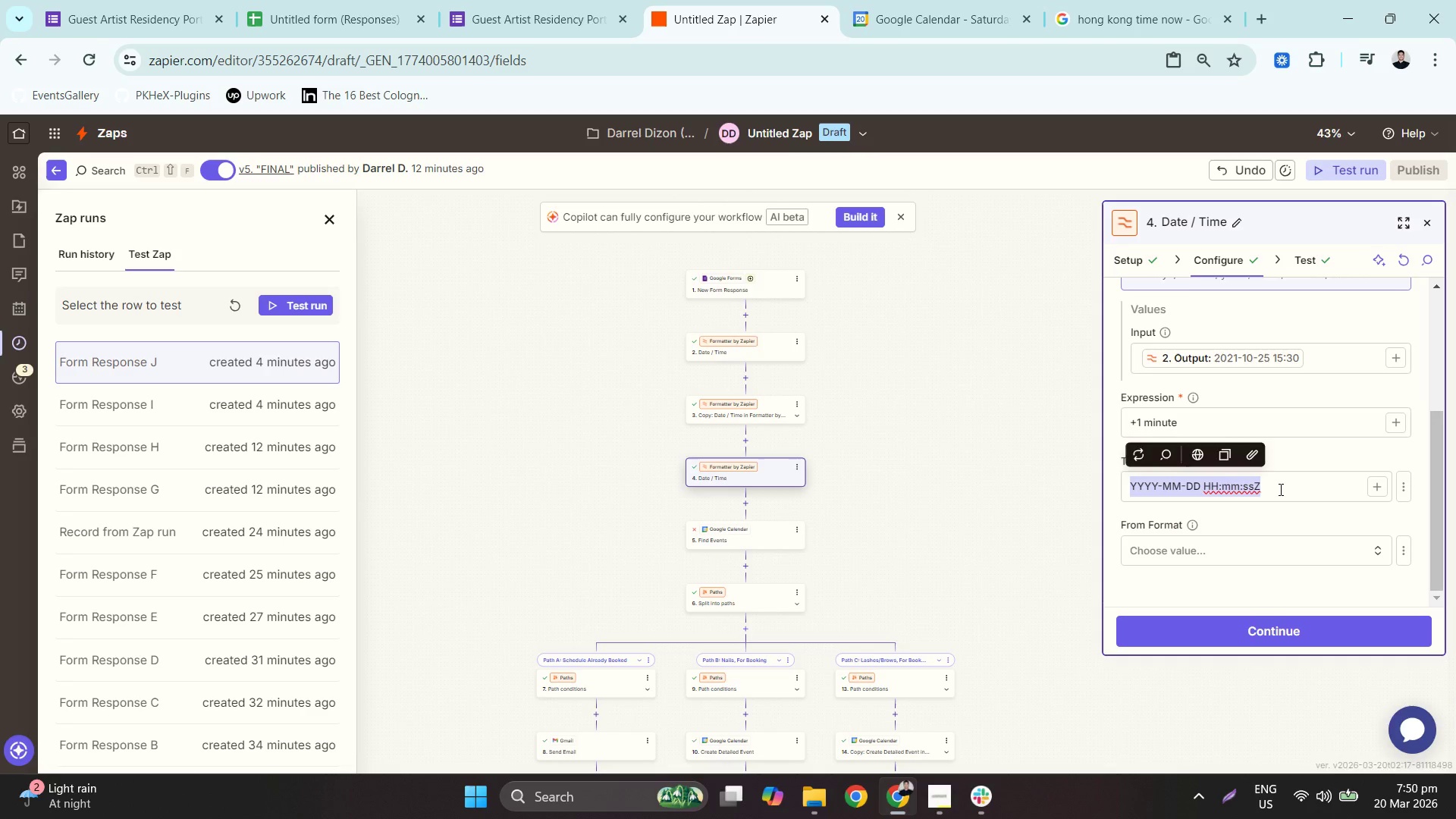 
key(Control+V)
 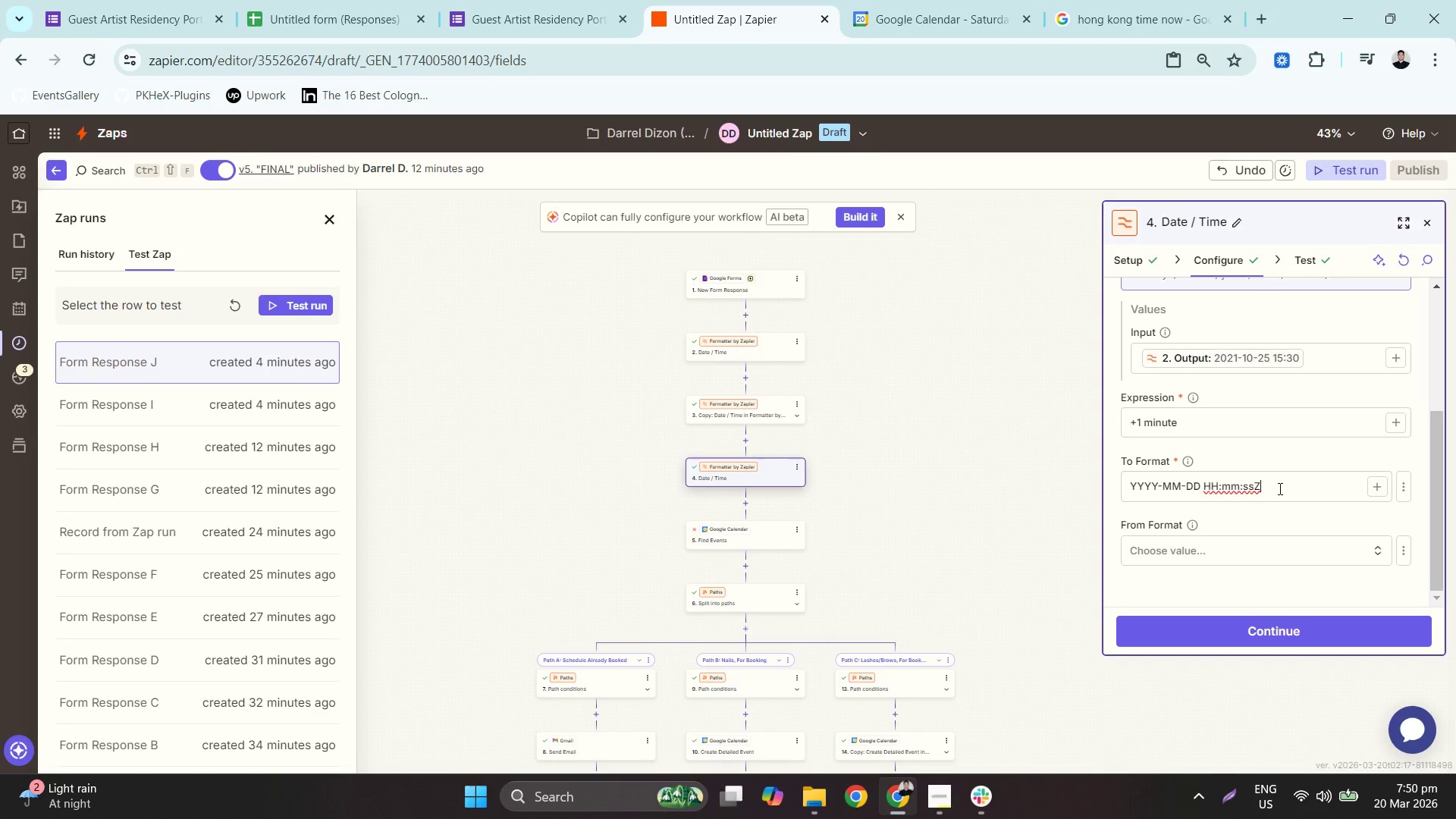 
key(Control+A)
 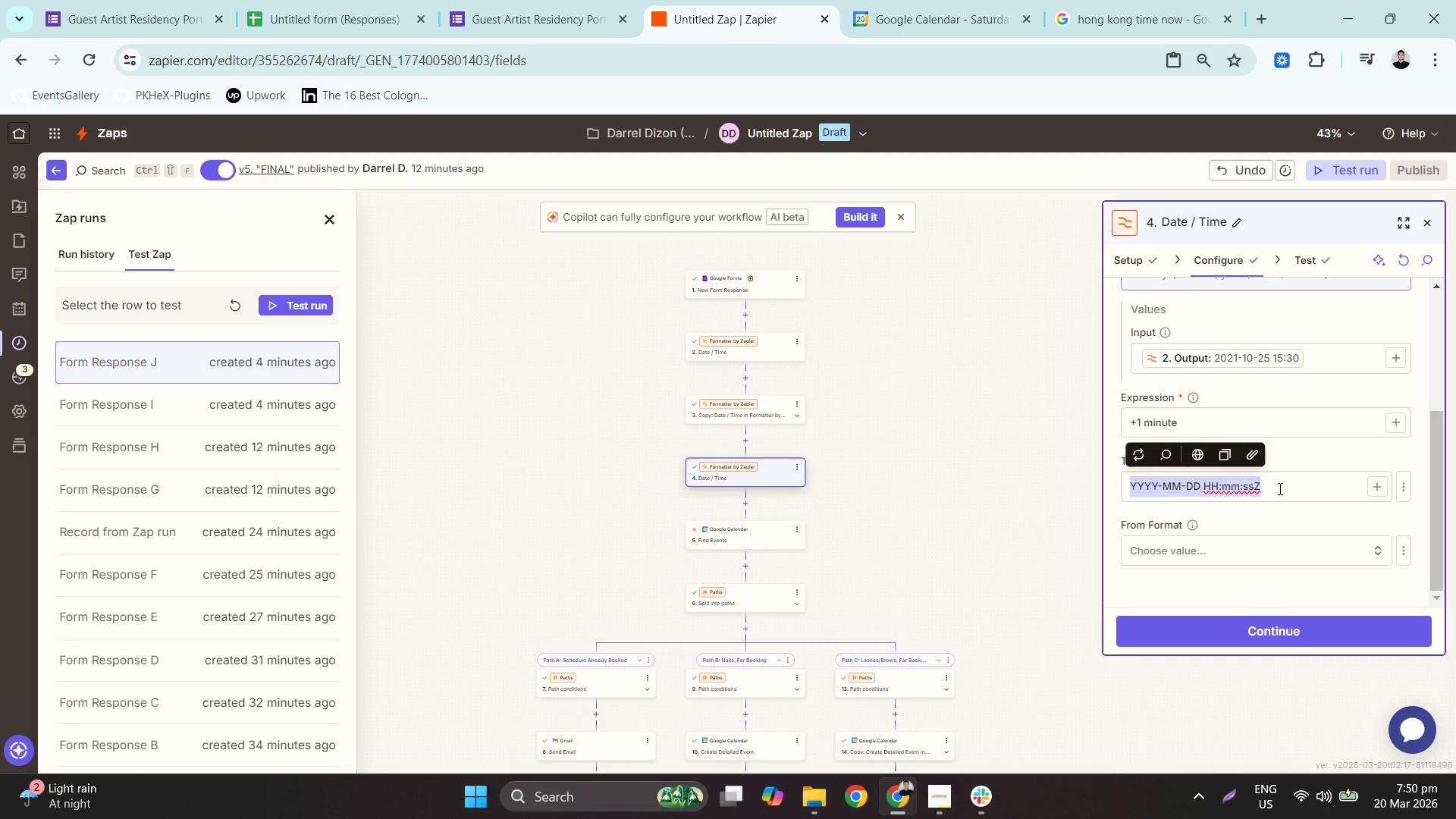 
key(Control+V)
 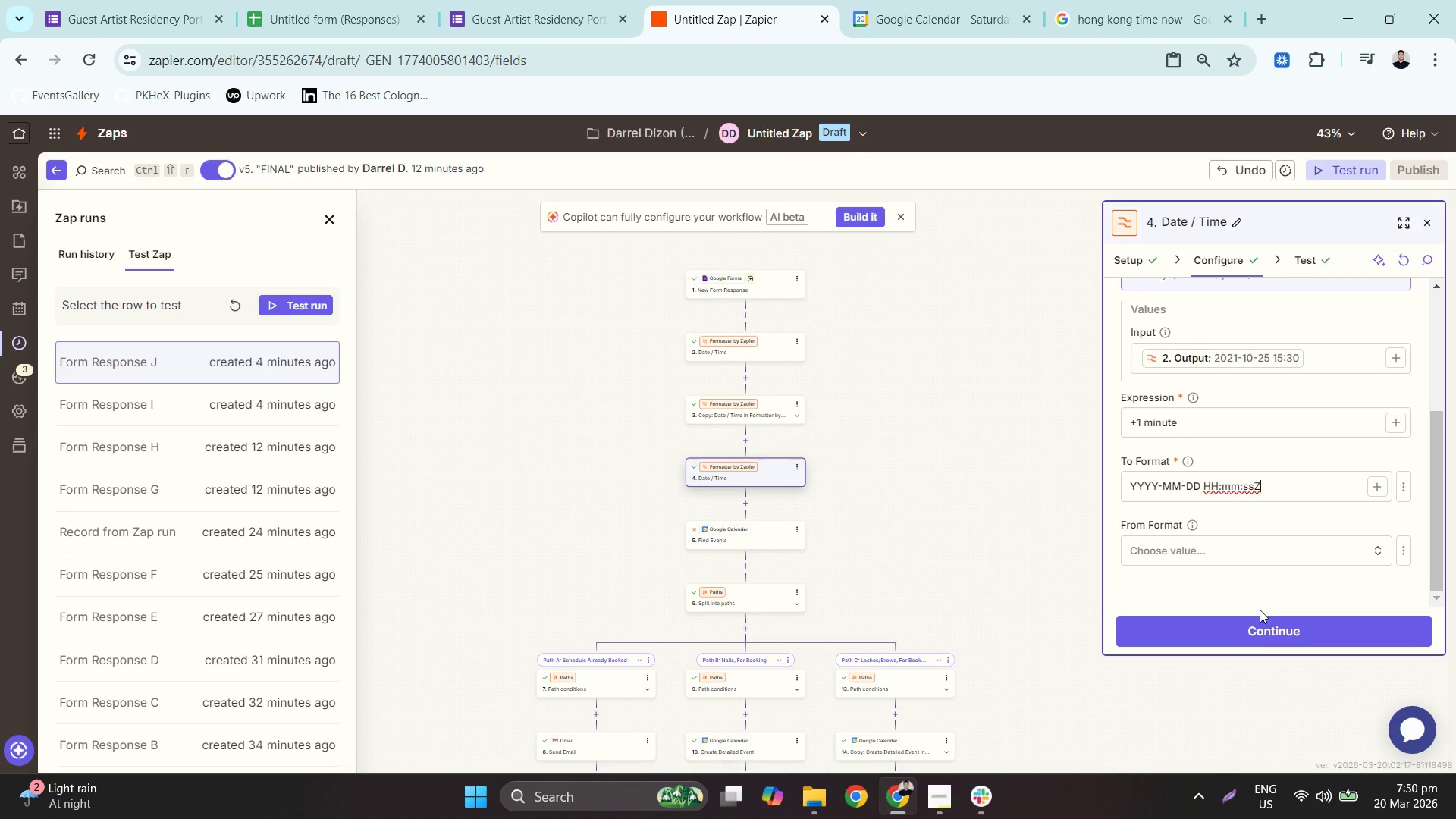 
left_click([1255, 628])
 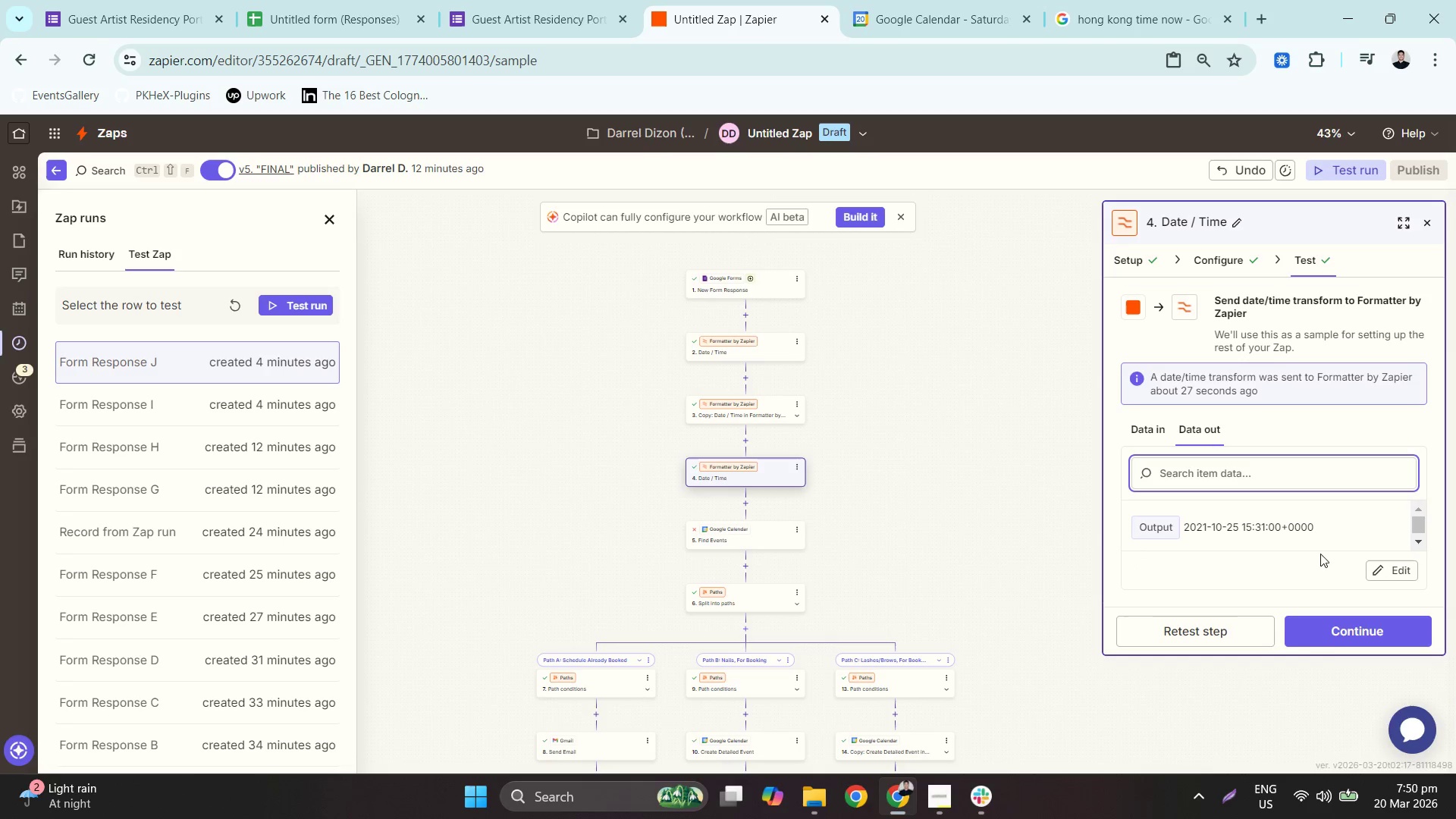 
left_click([1329, 639])
 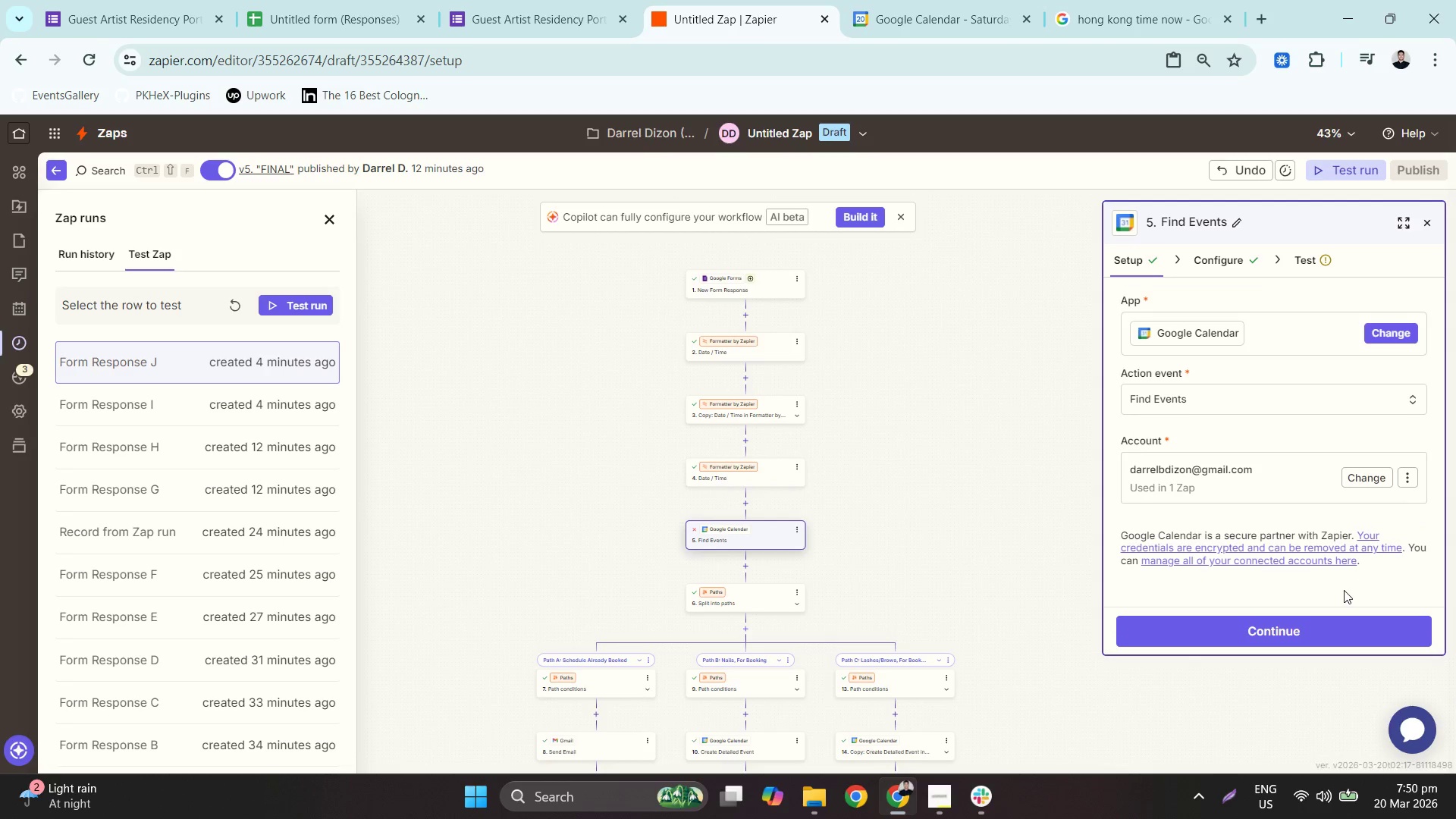 
left_click([1306, 623])
 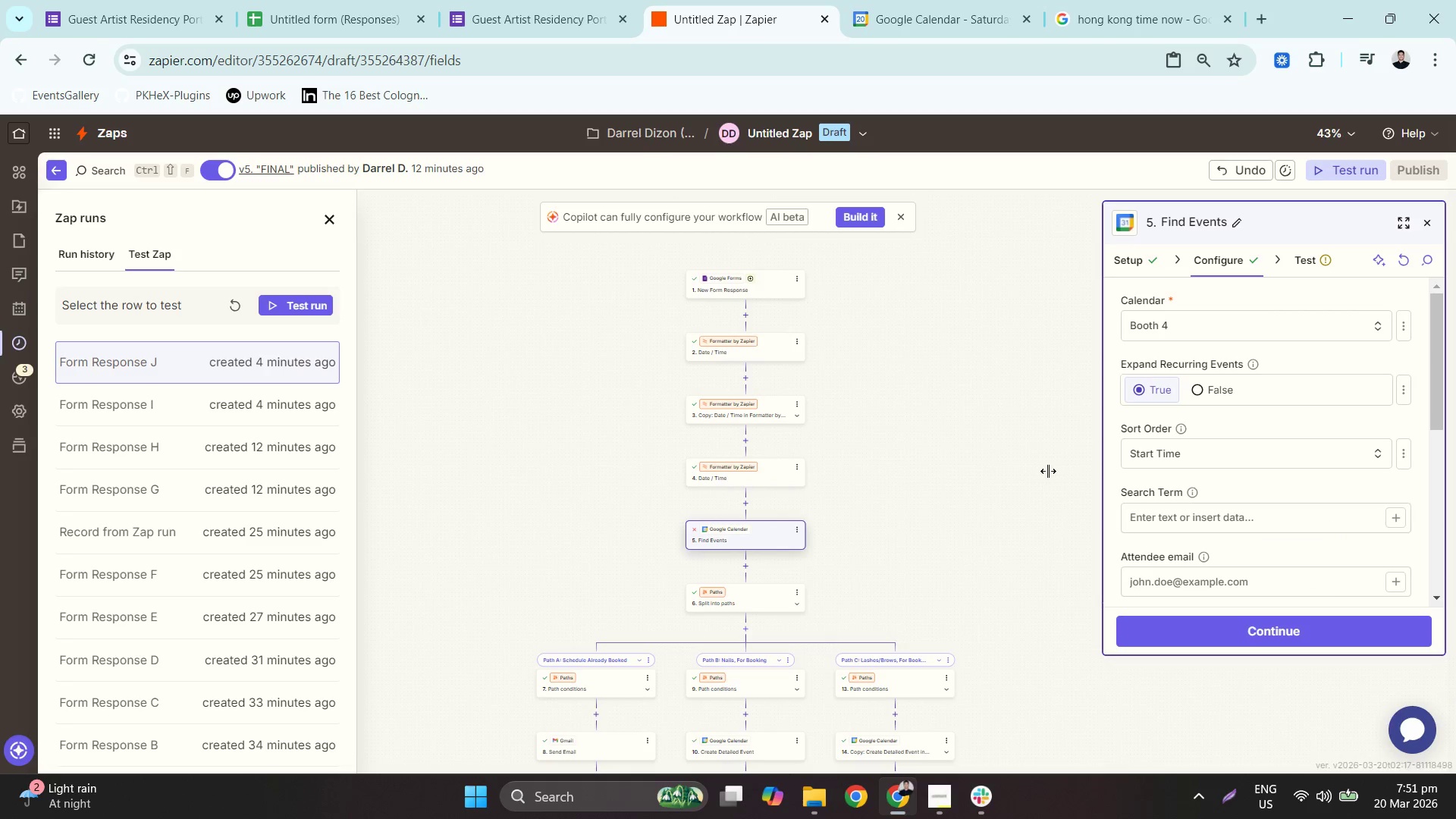 
left_click([964, 0])
 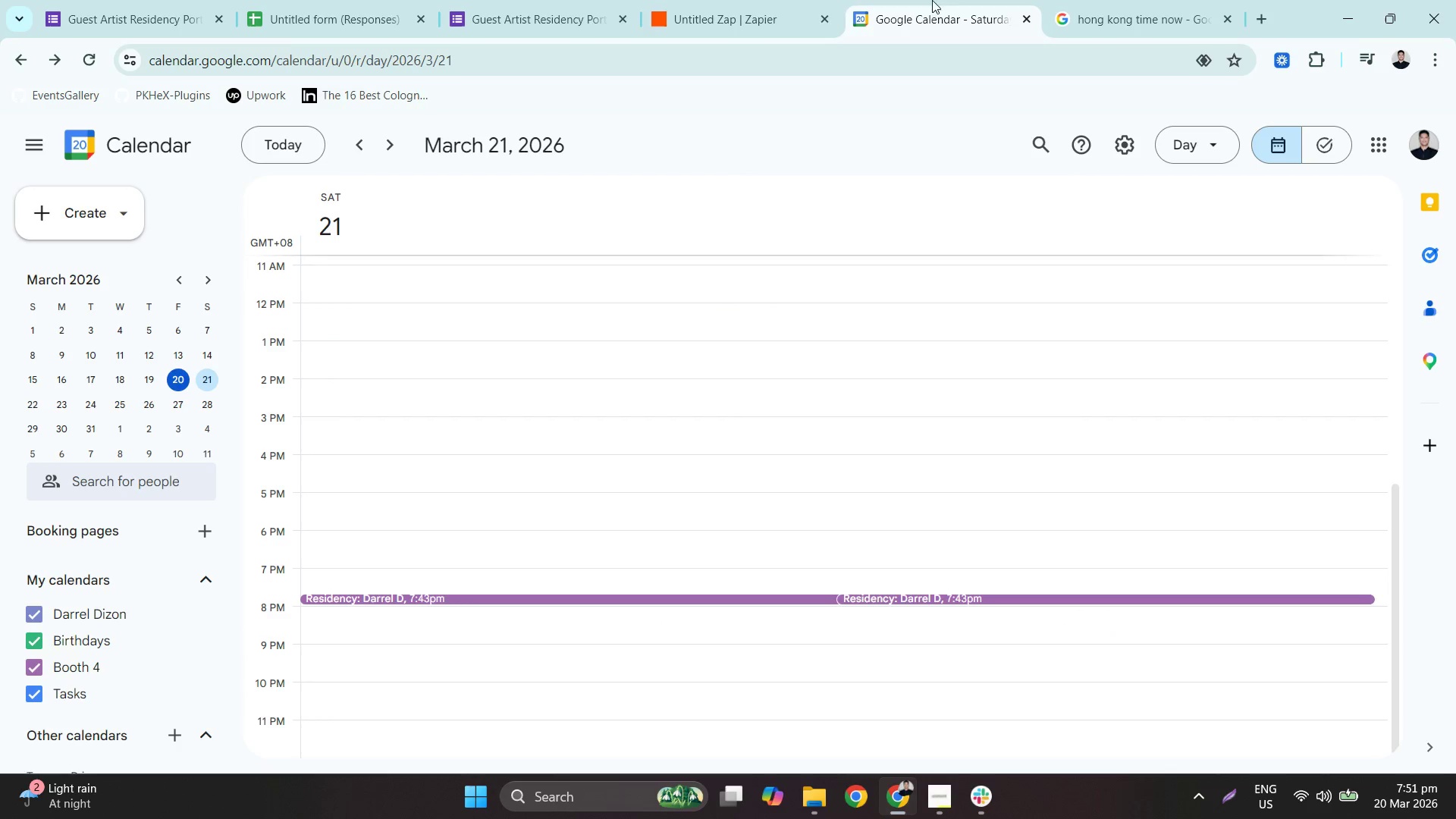 
left_click([781, 0])
 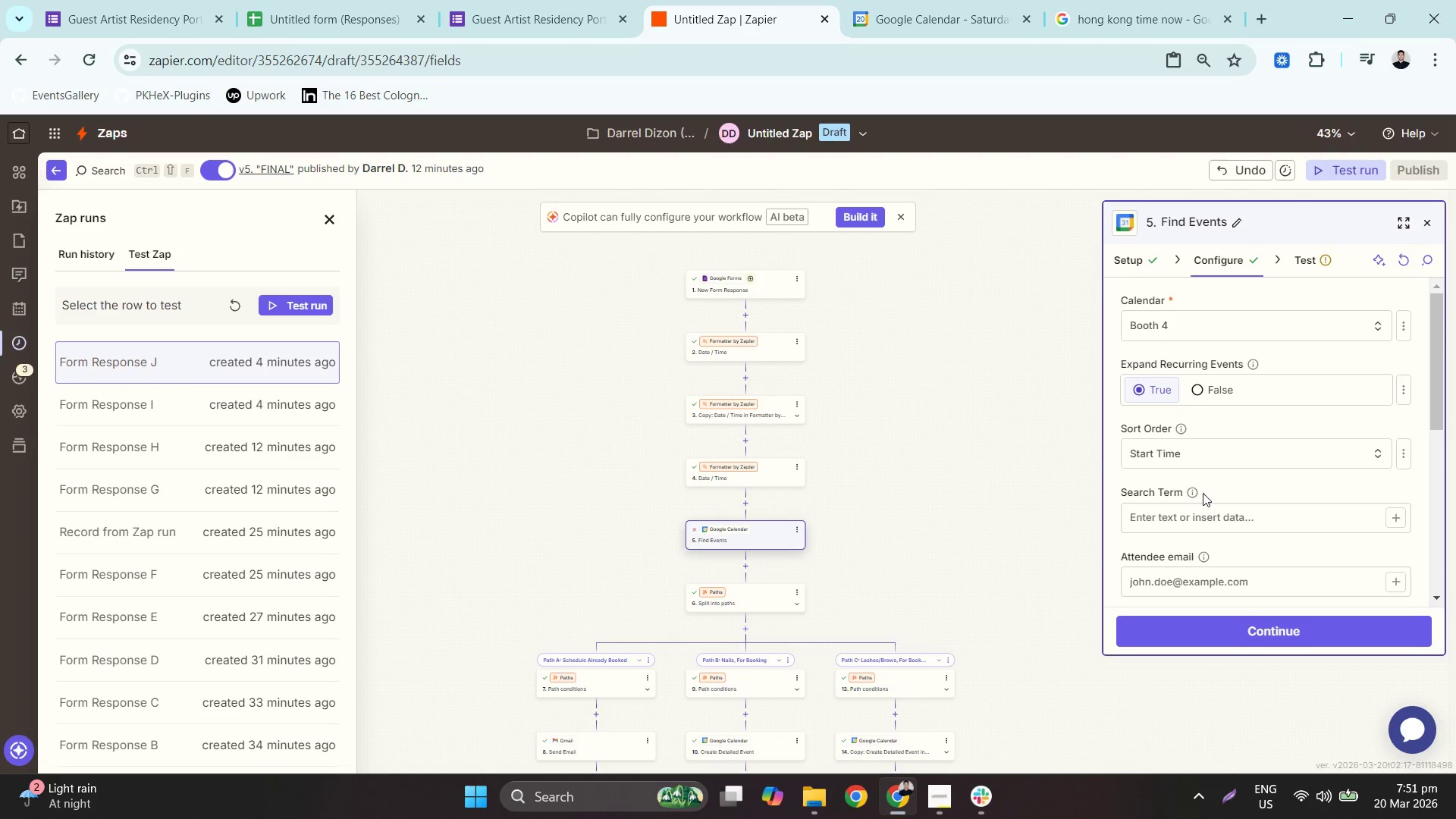 
scroll: coordinate [1261, 557], scroll_direction: down, amount: 4.0
 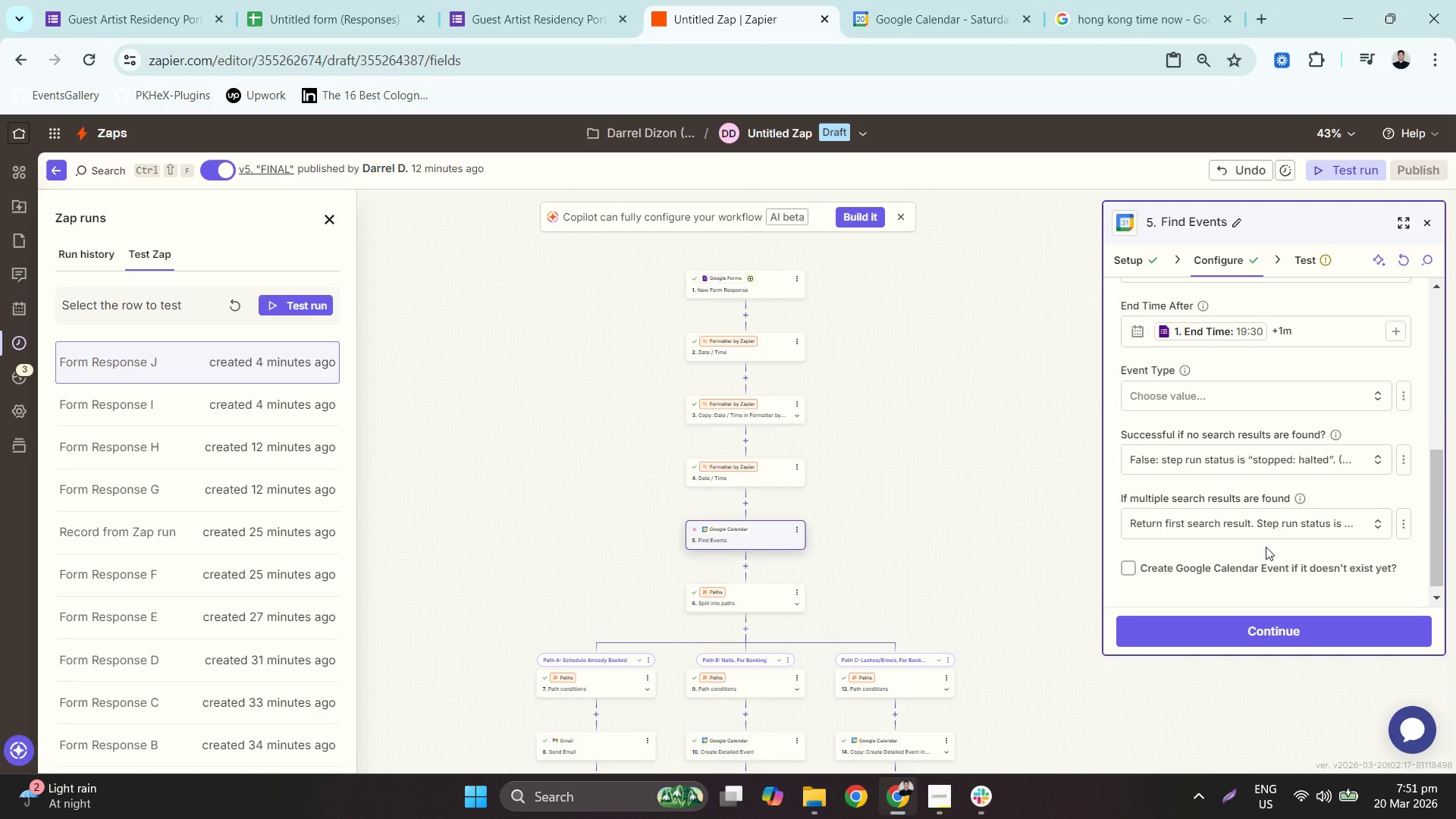 
scroll: coordinate [1266, 516], scroll_direction: up, amount: 2.0
 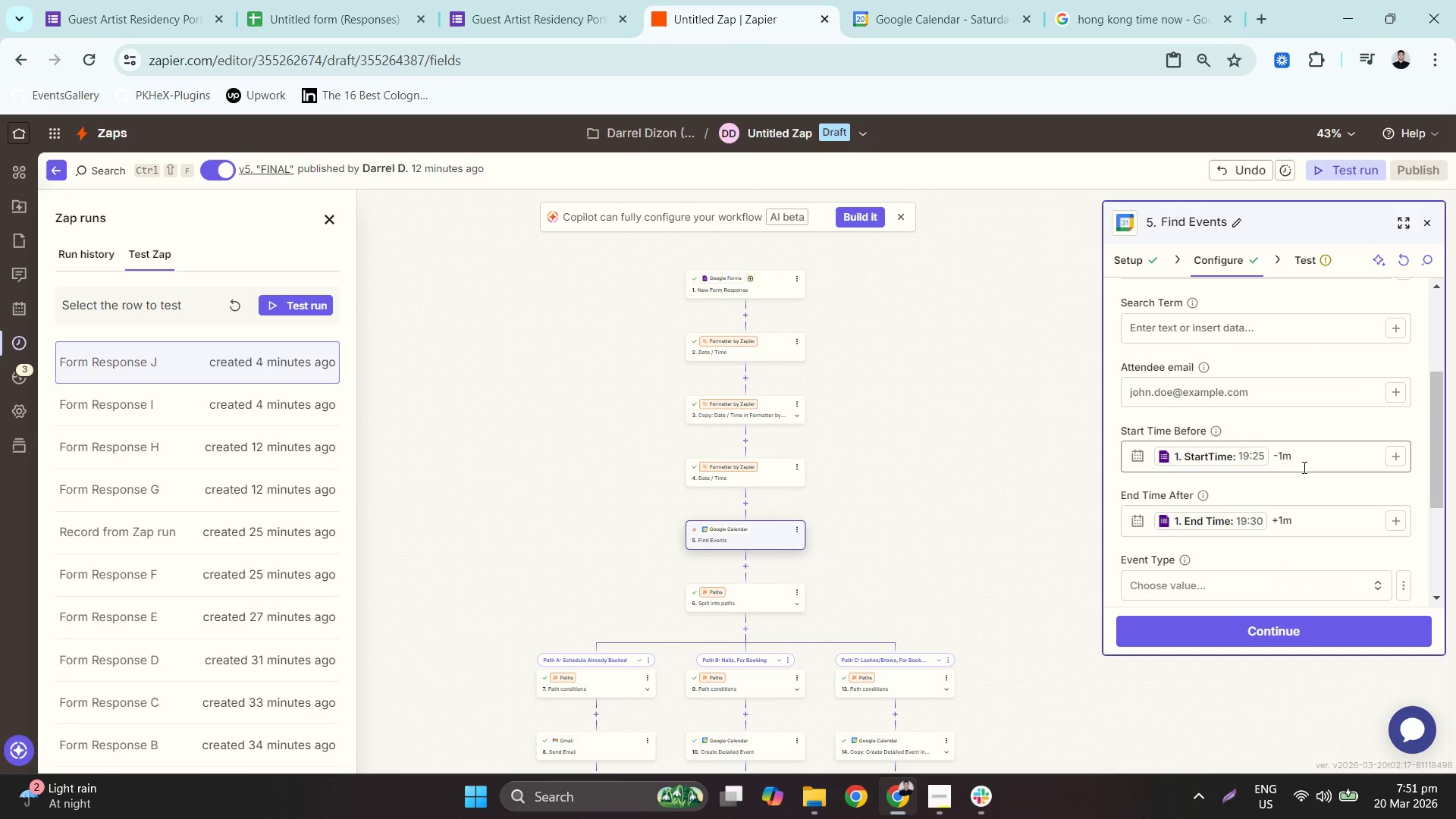 
left_click([1304, 466])
 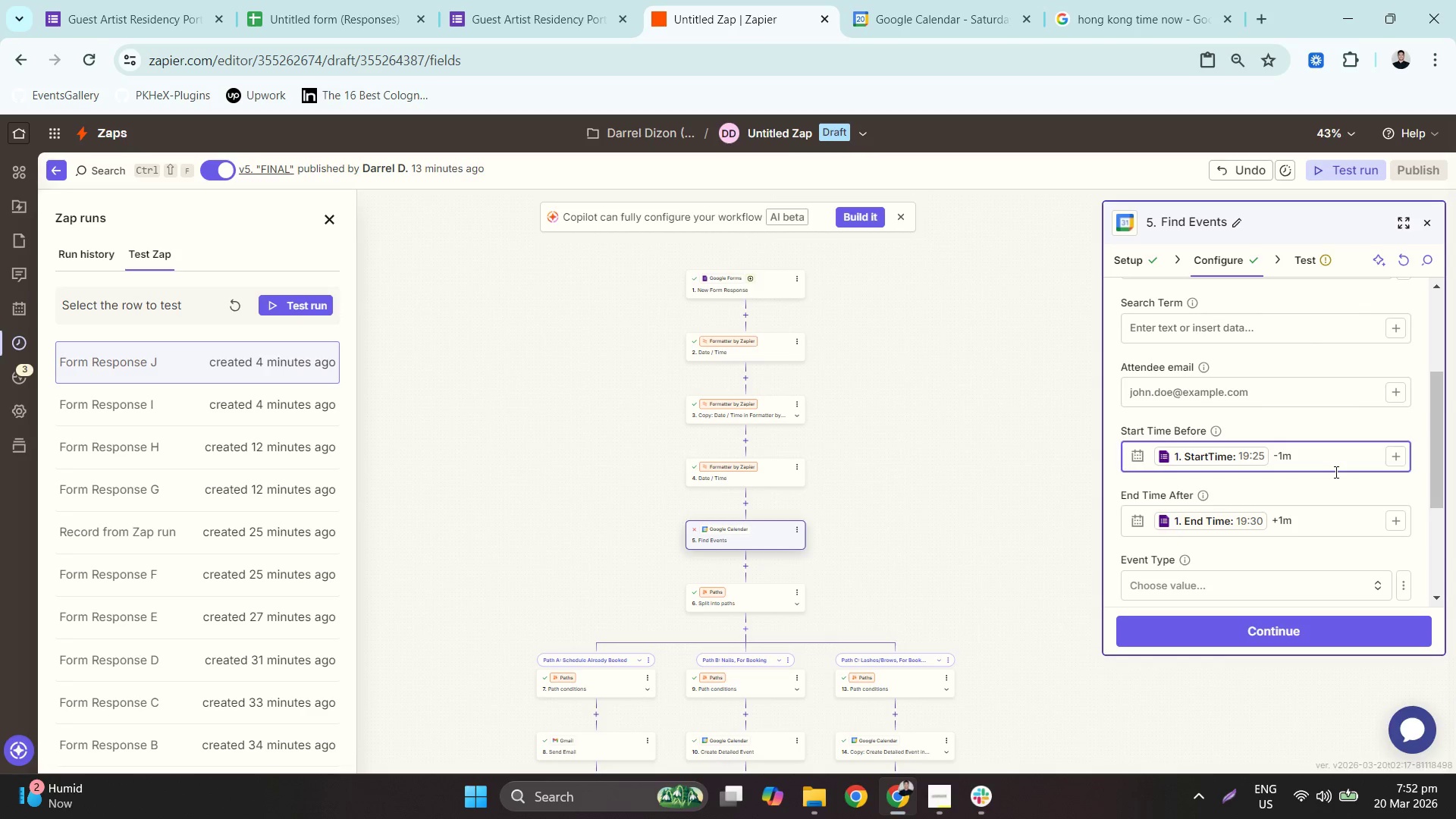 
wait(58.75)
 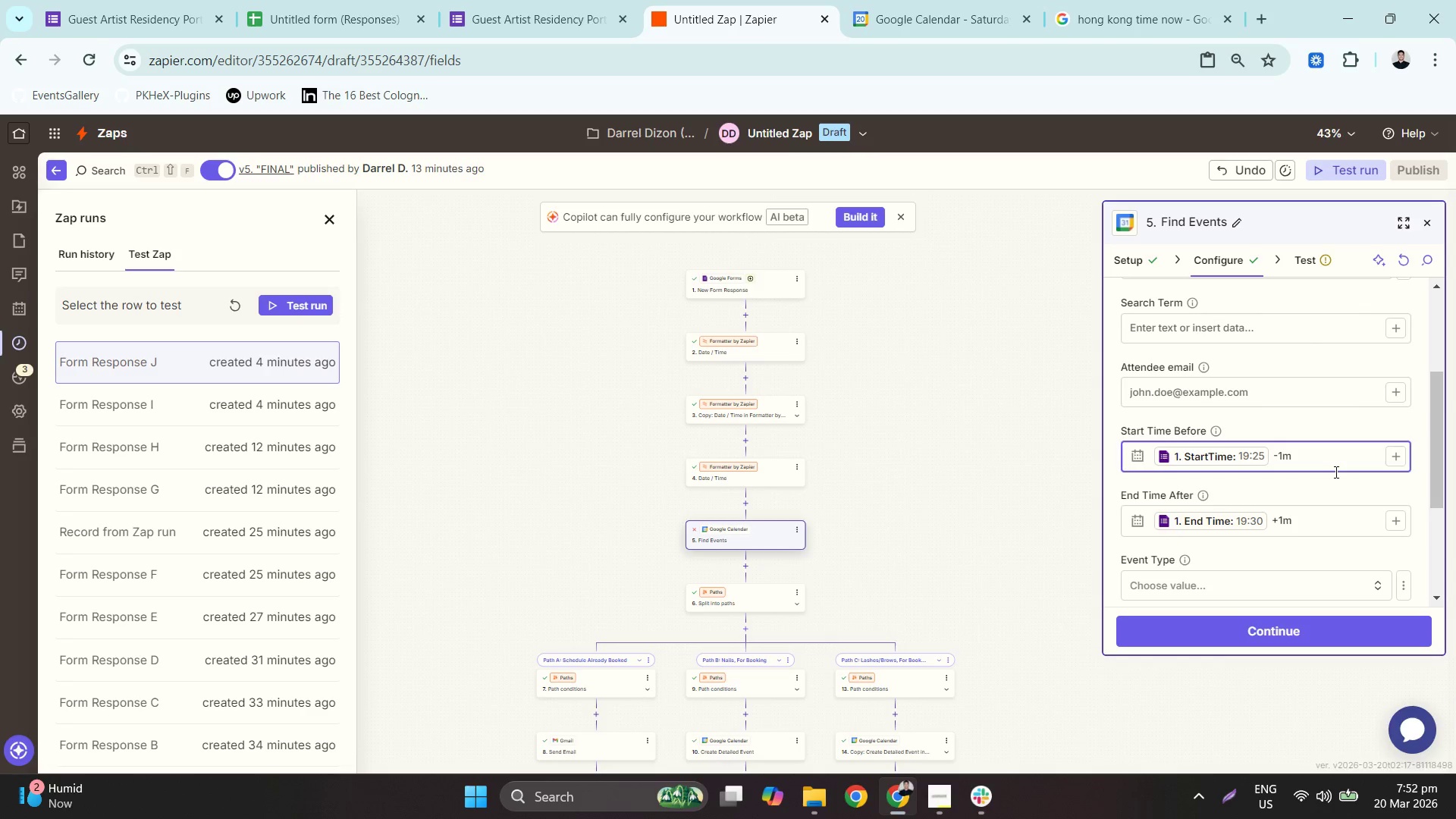 
left_click_drag(start_coordinate=[1362, 460], to_coordinate=[1170, 448])
 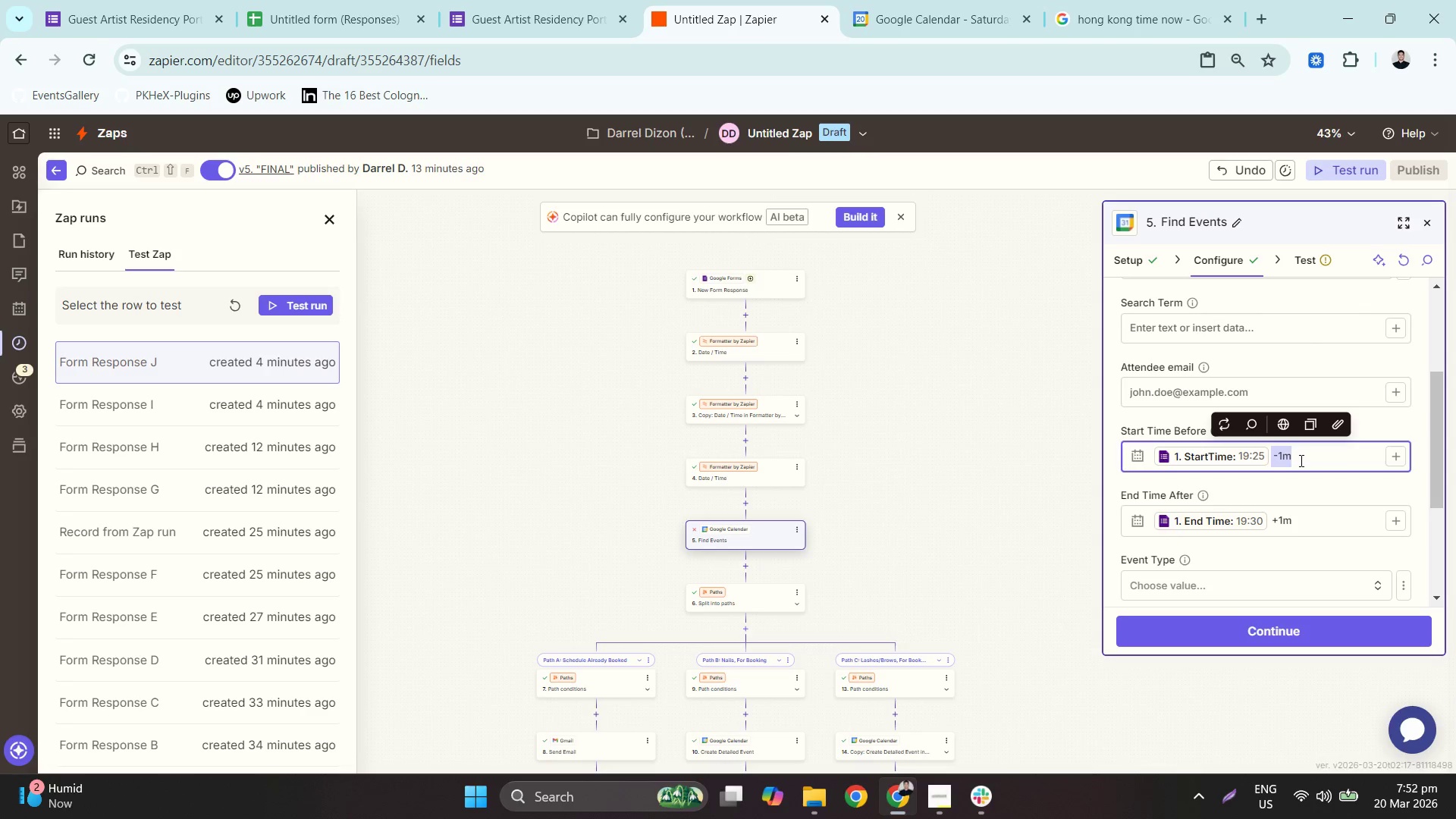 
key(Backspace)
 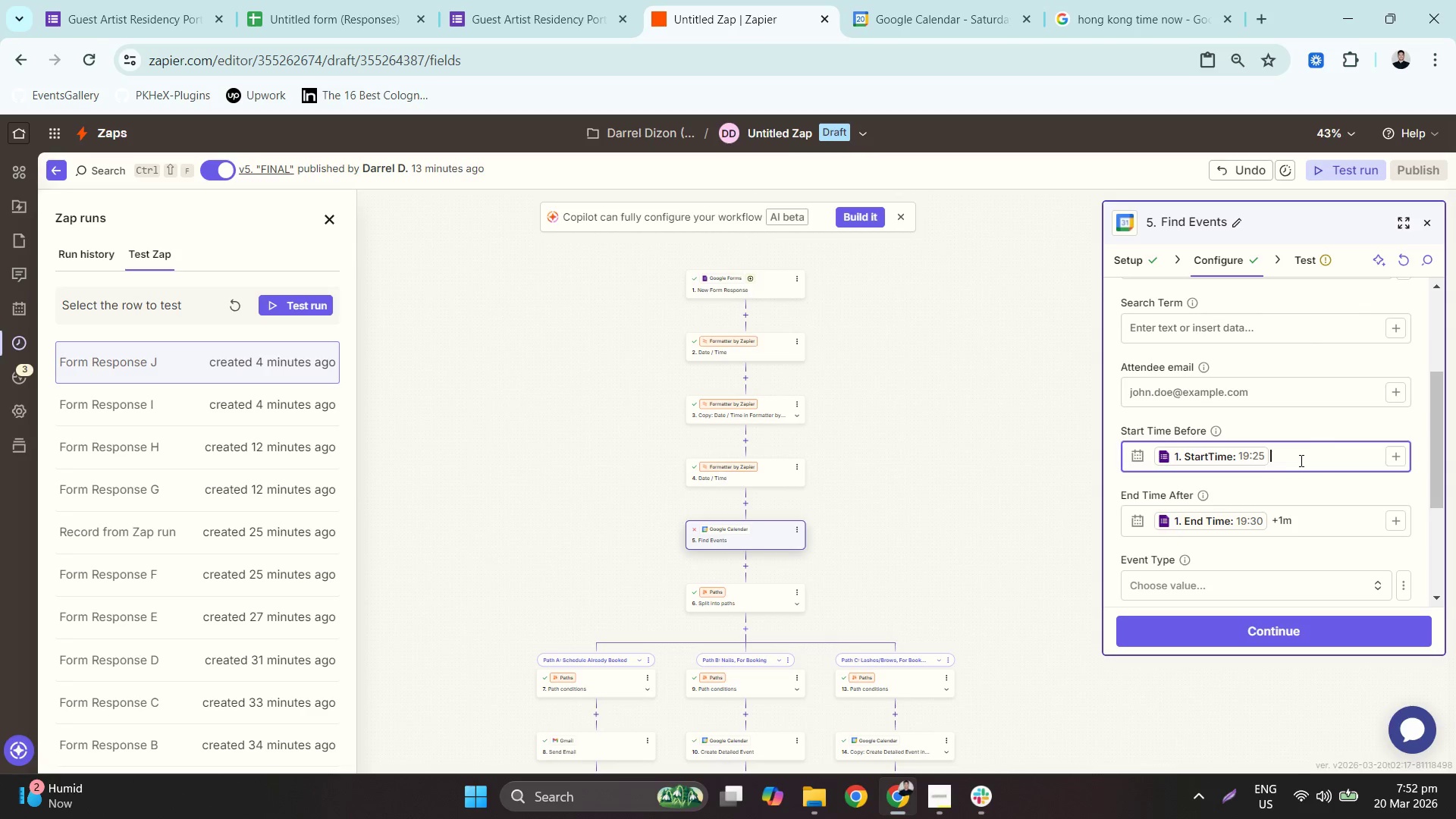 
key(Backspace)
 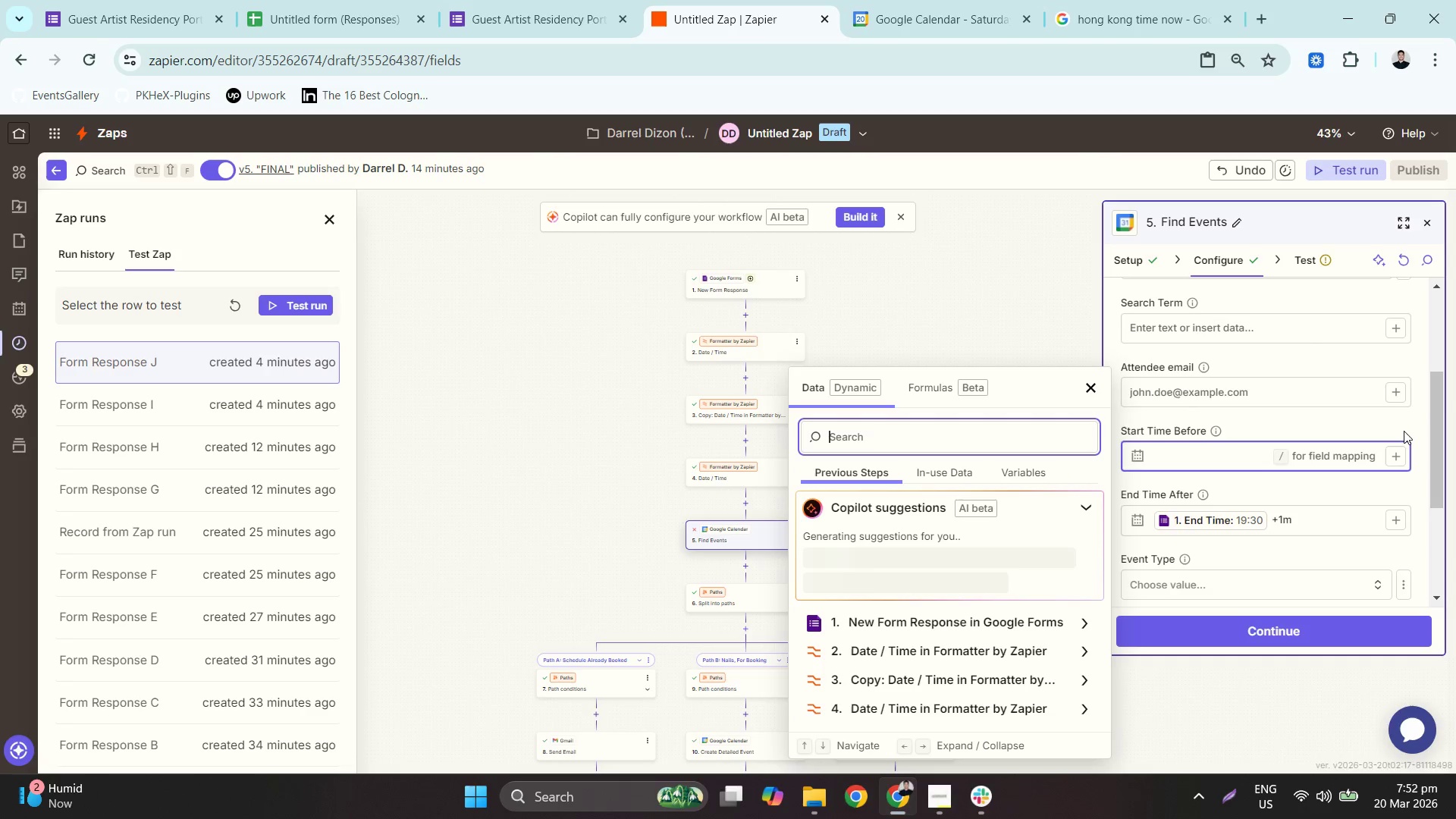 
left_click([962, 650])
 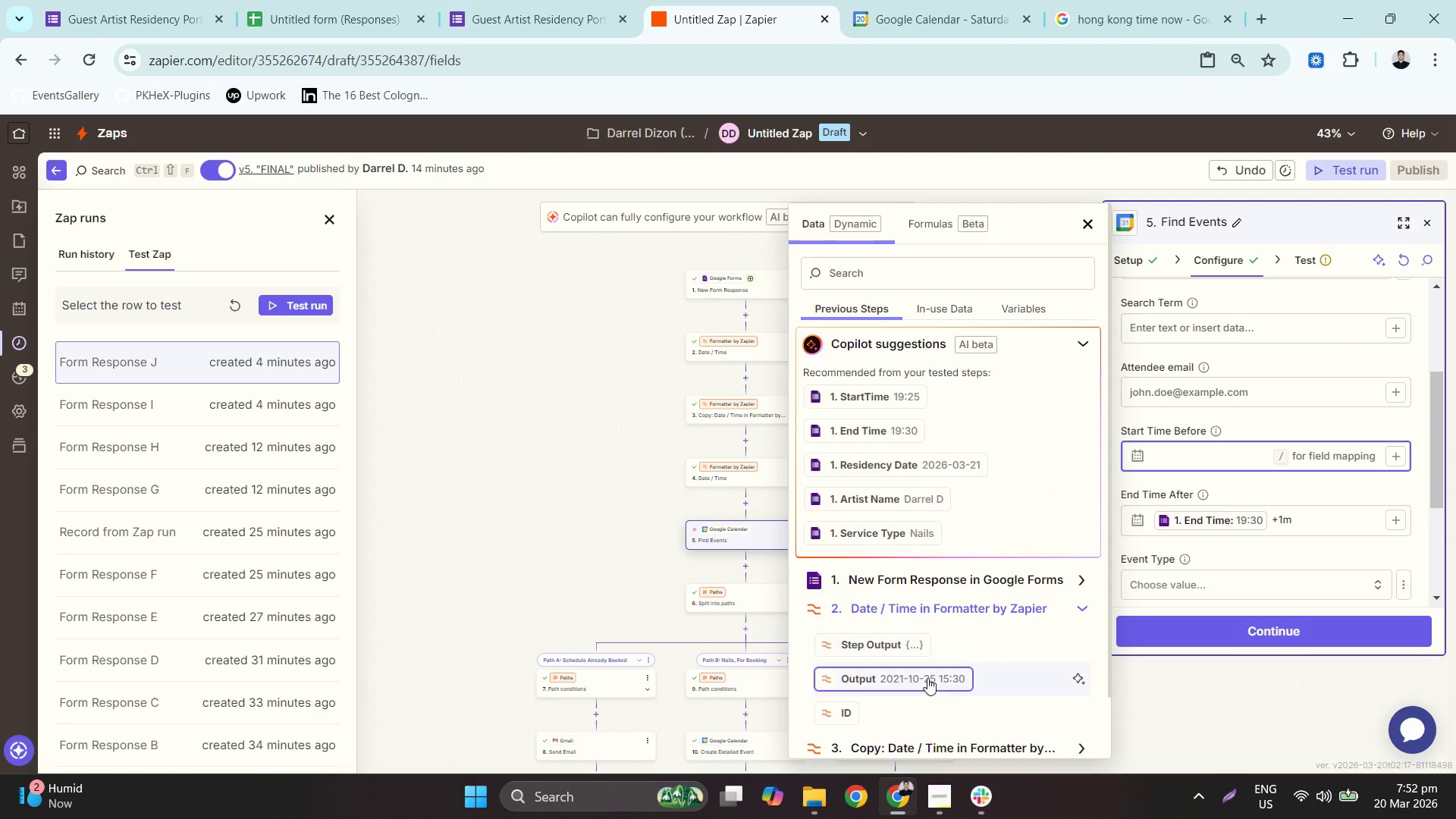 
left_click([918, 686])
 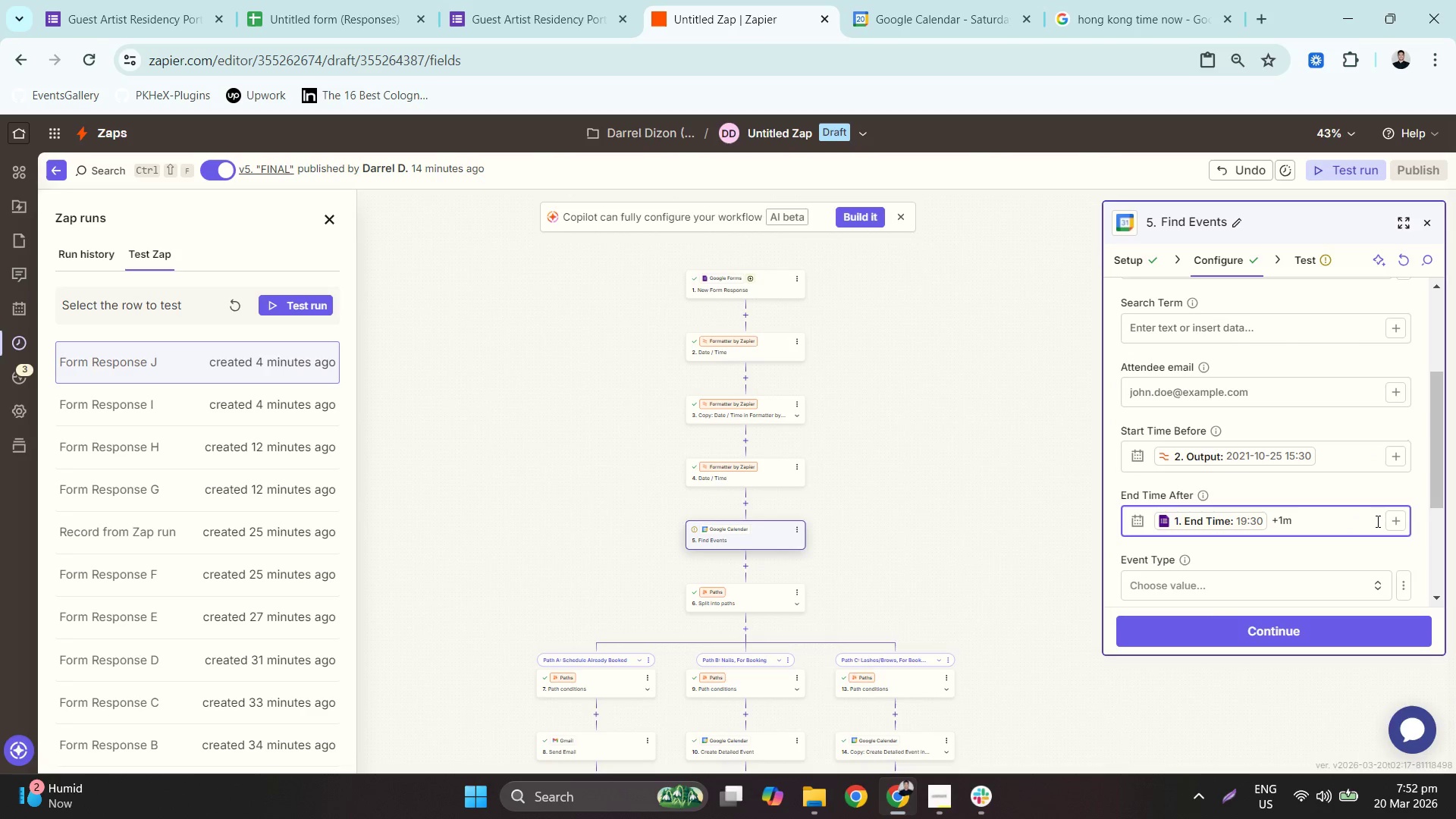 
key(Backspace)
 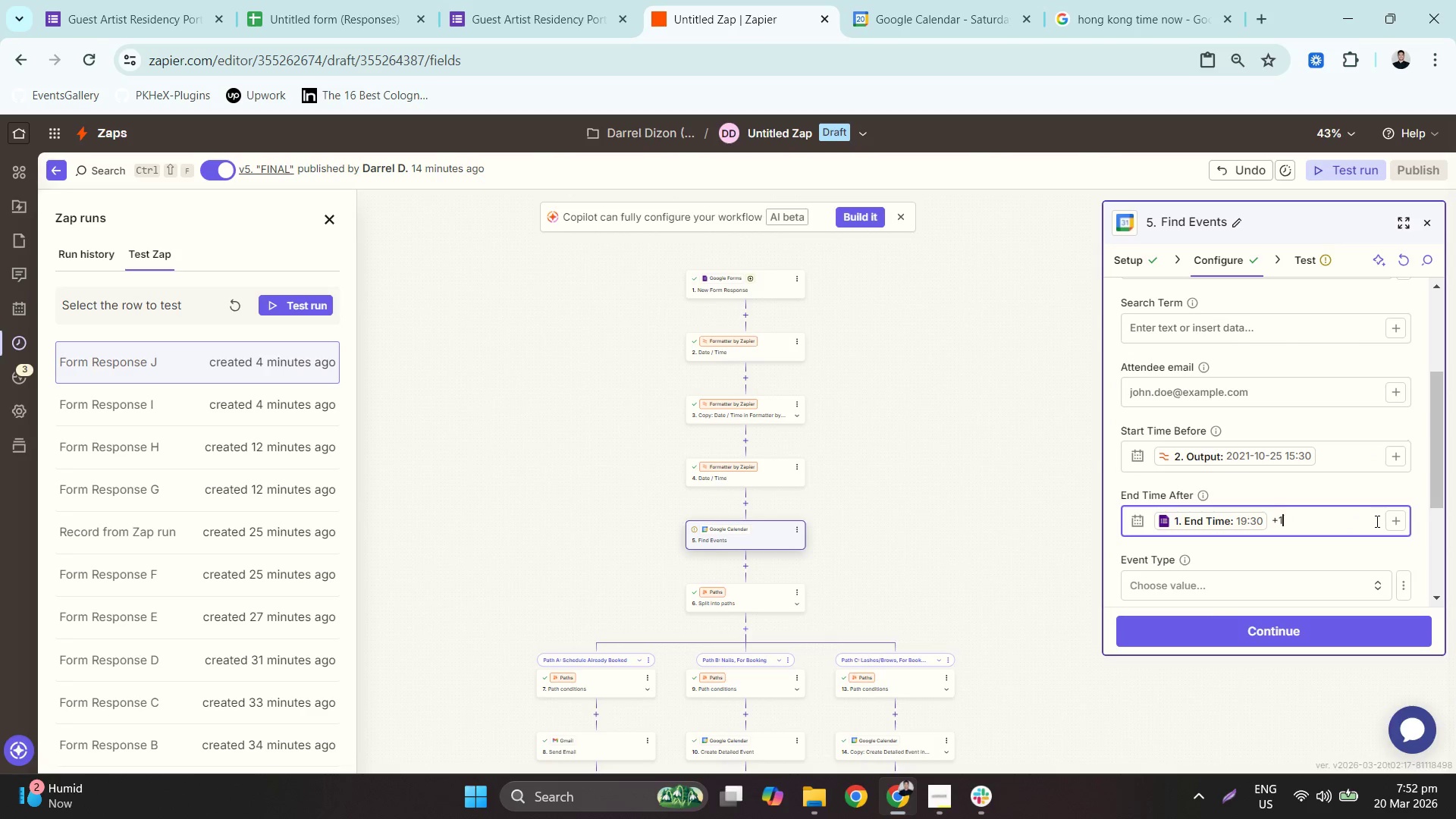 
key(Backspace)
 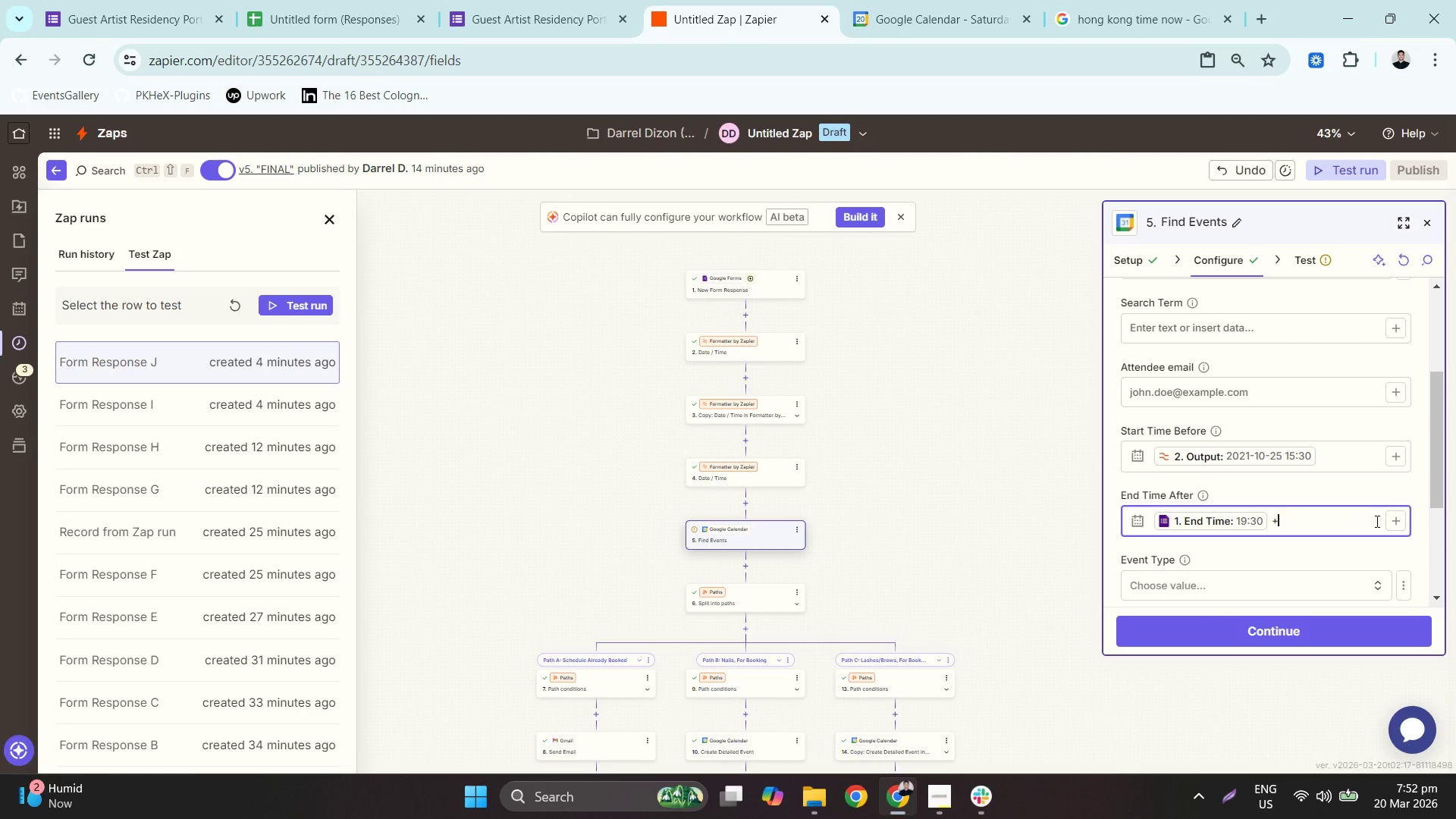 
key(Backspace)
 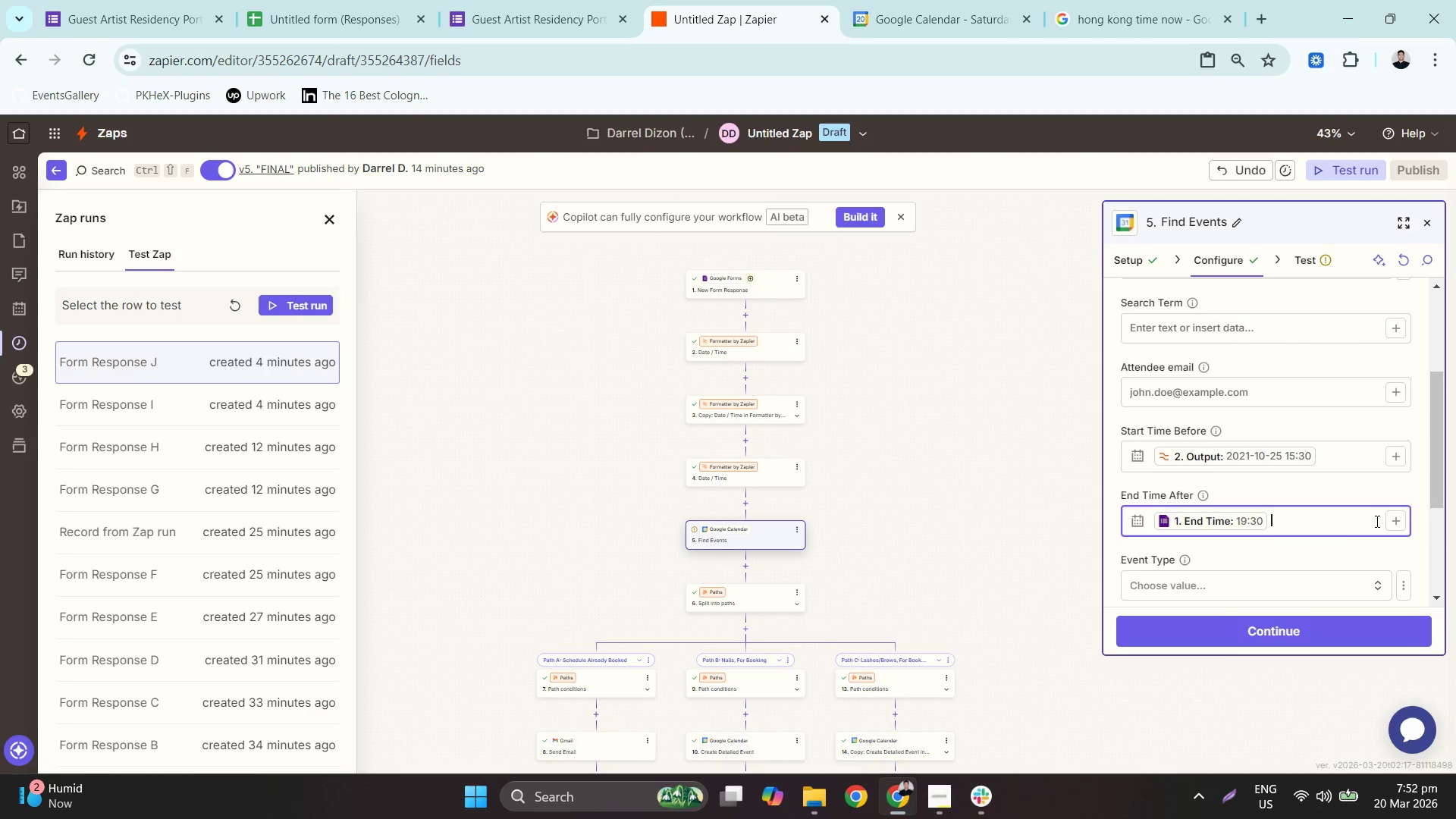 
key(Backspace)
 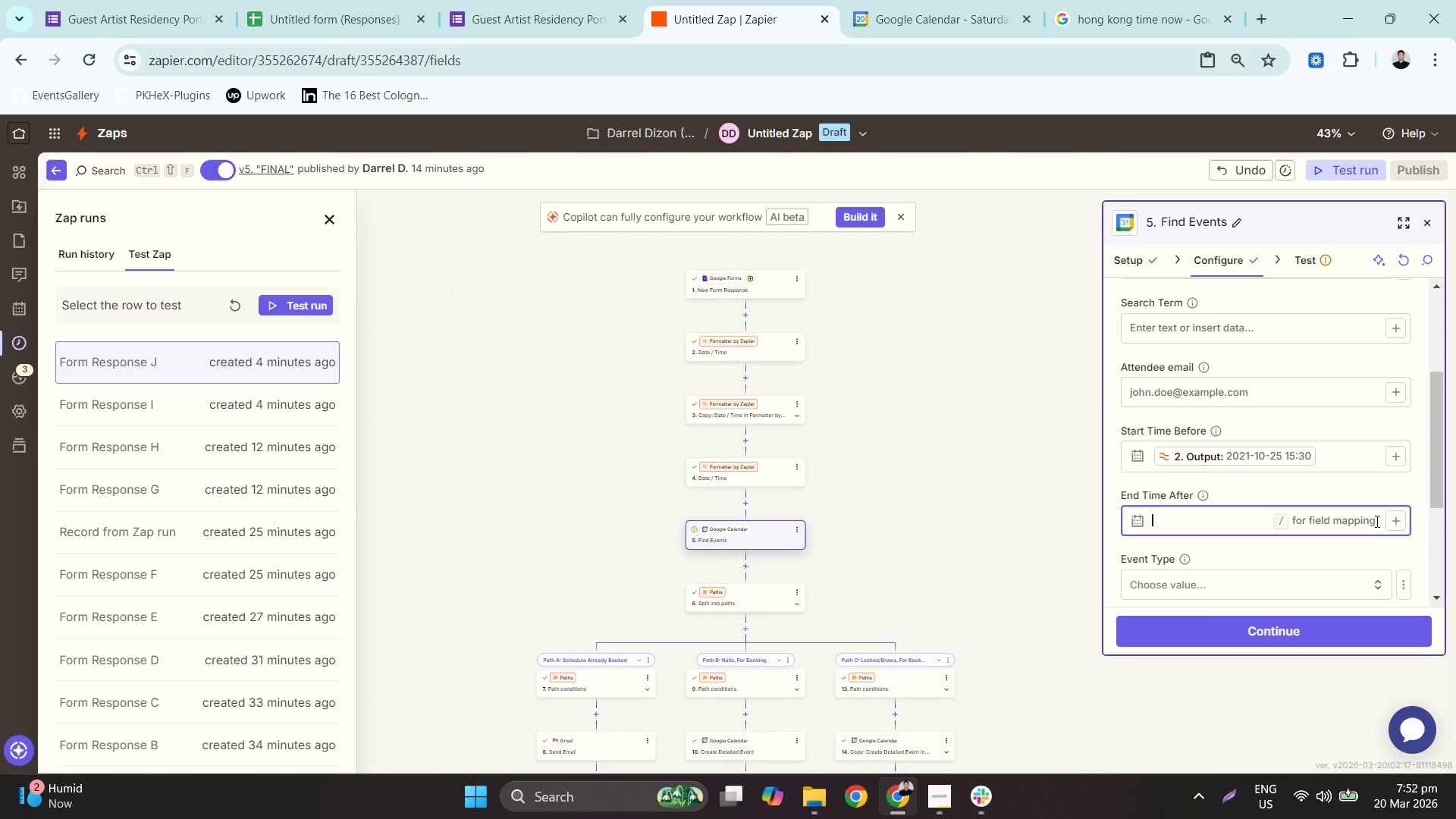 
key(Backspace)
 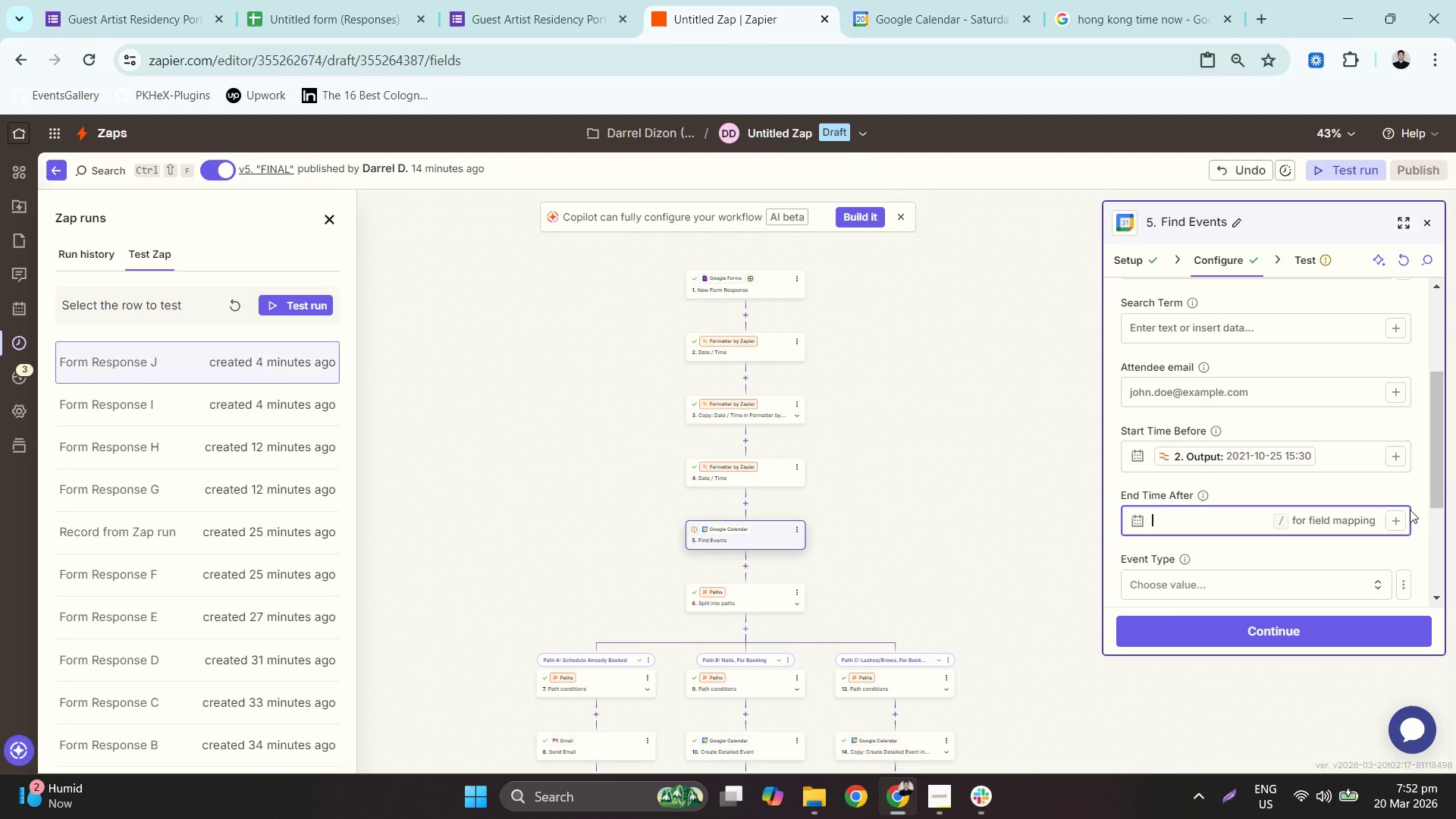 
left_click([1398, 510])
 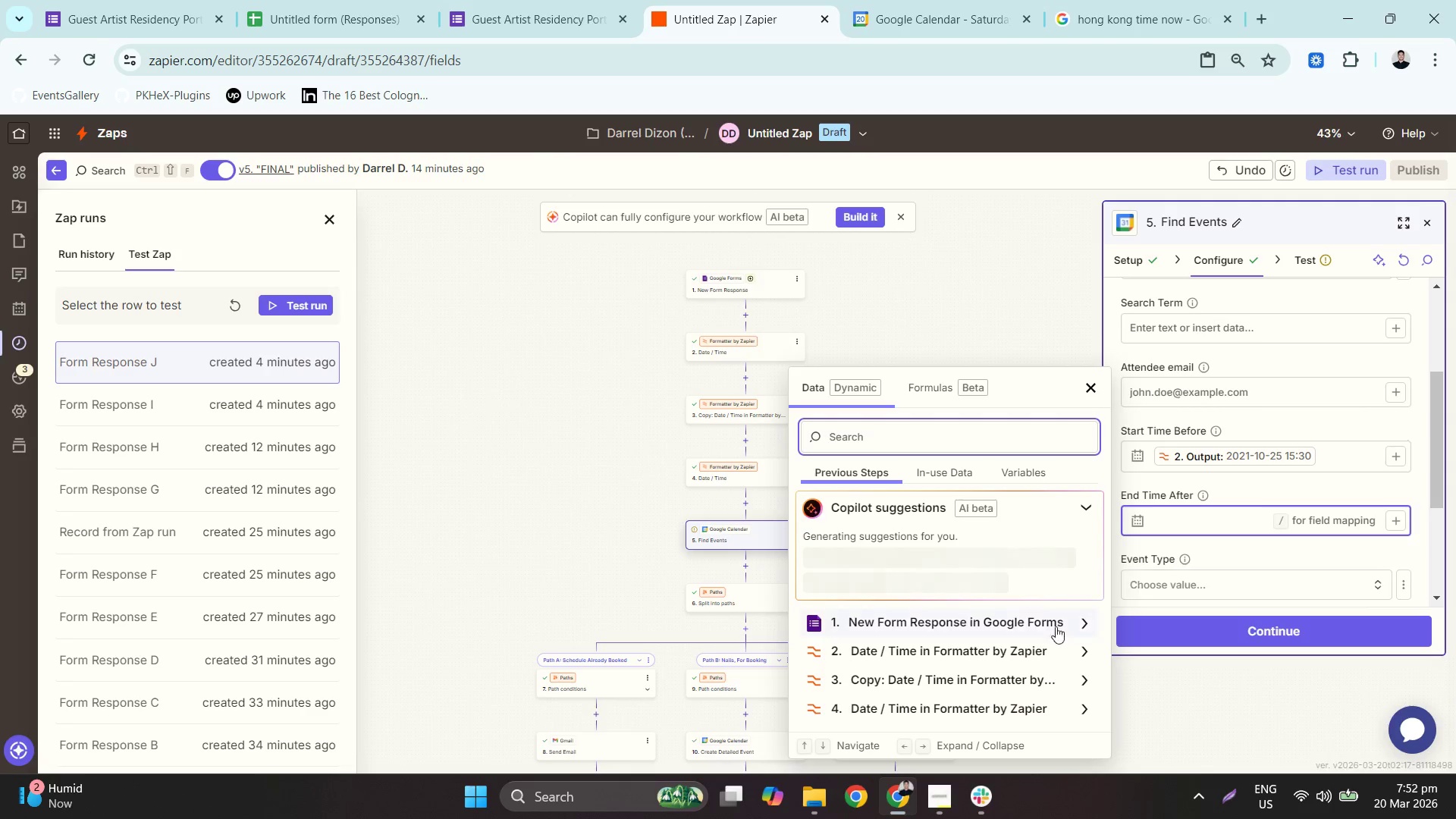 
mouse_move([975, 641])
 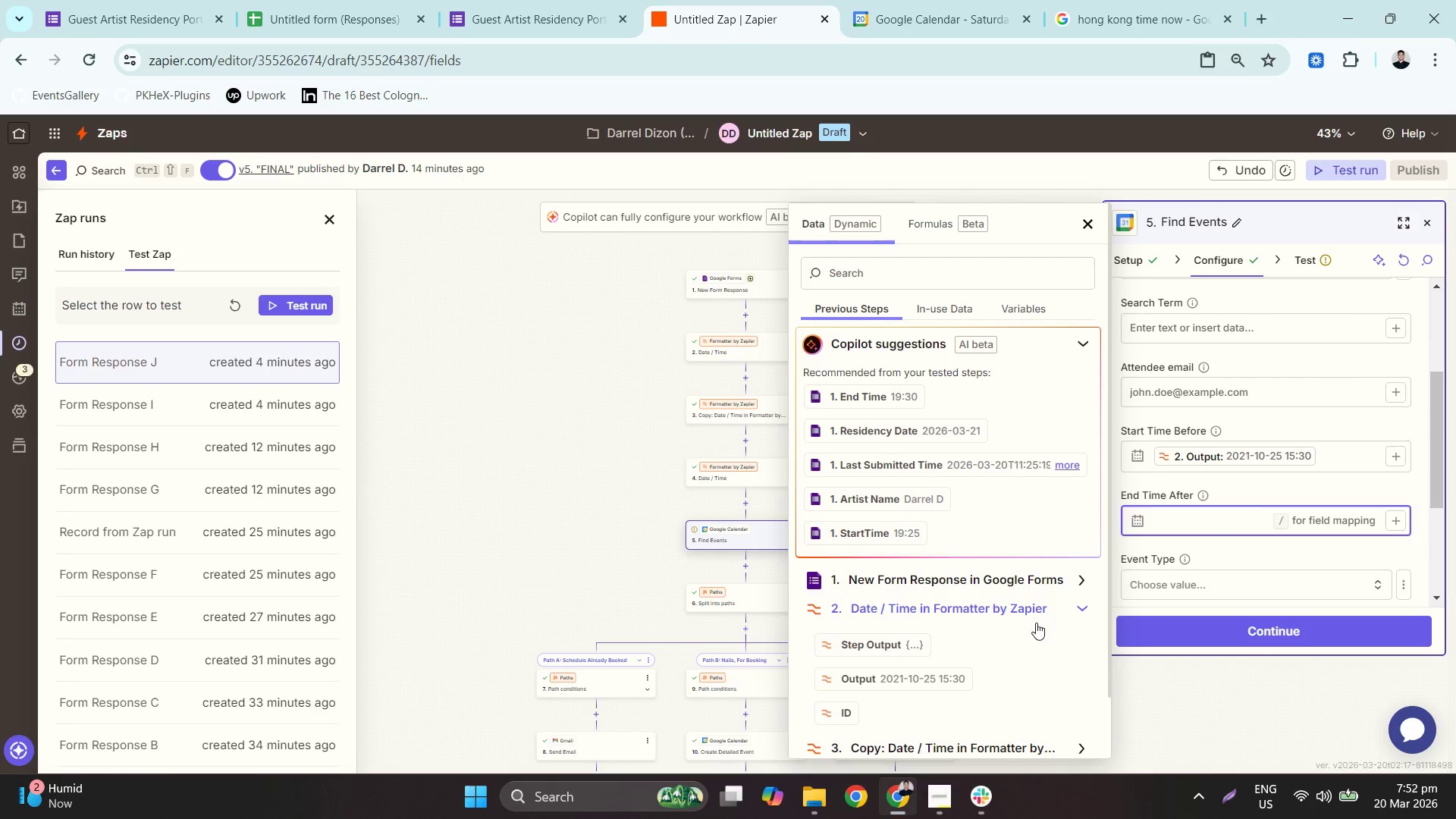 
wait(26.6)
 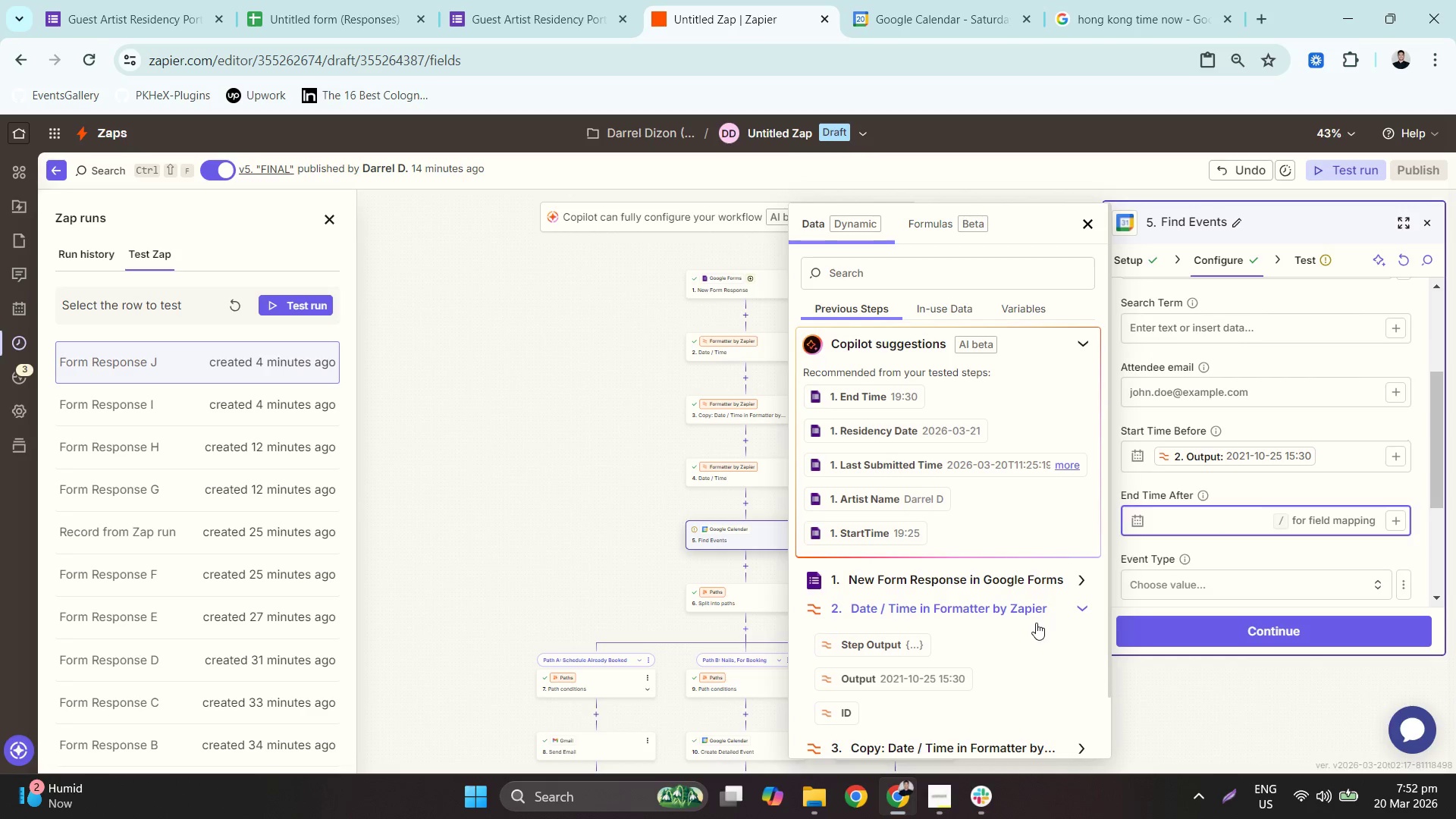 
left_click([1216, 546])
 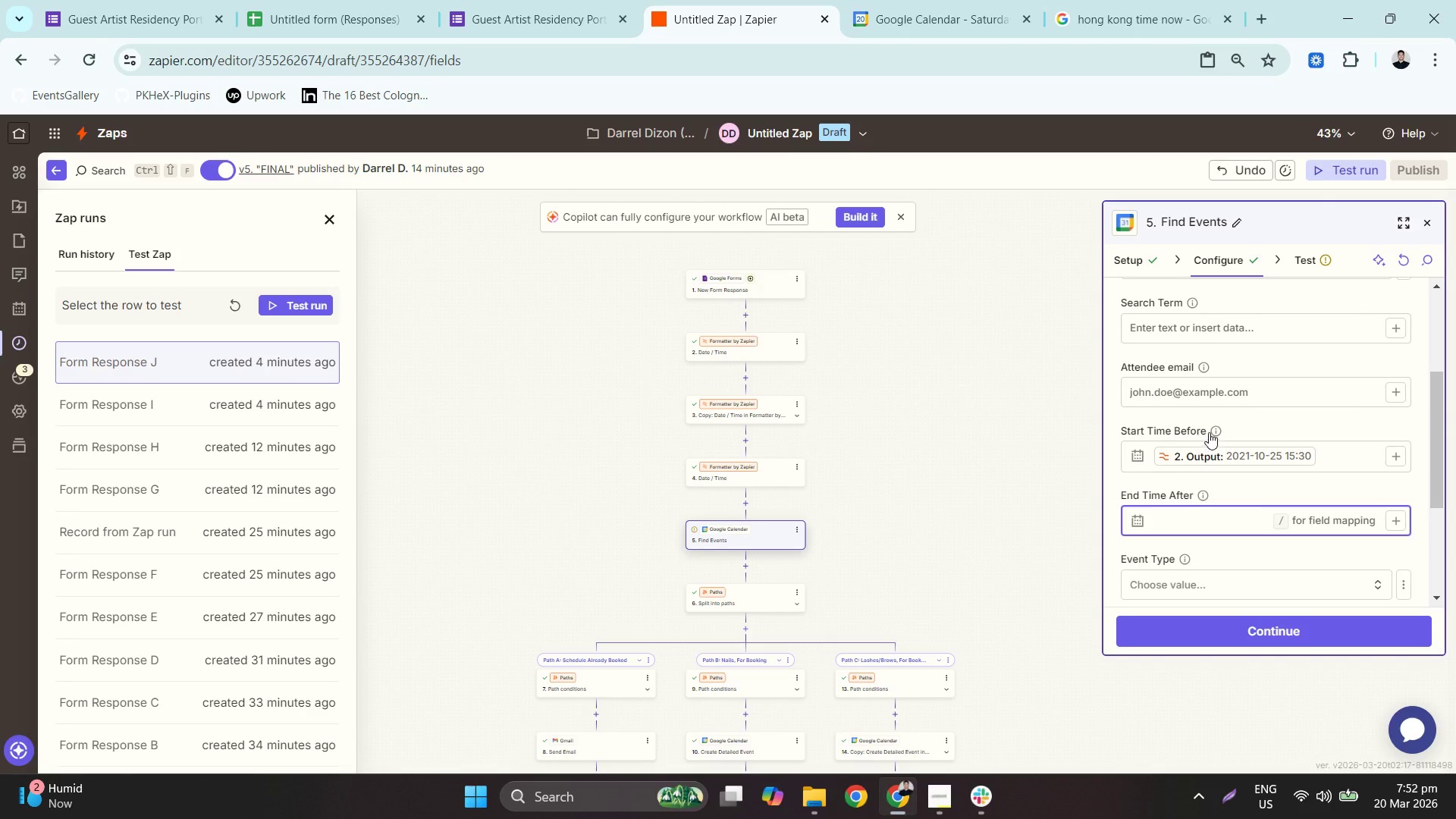 
left_click([1214, 432])
 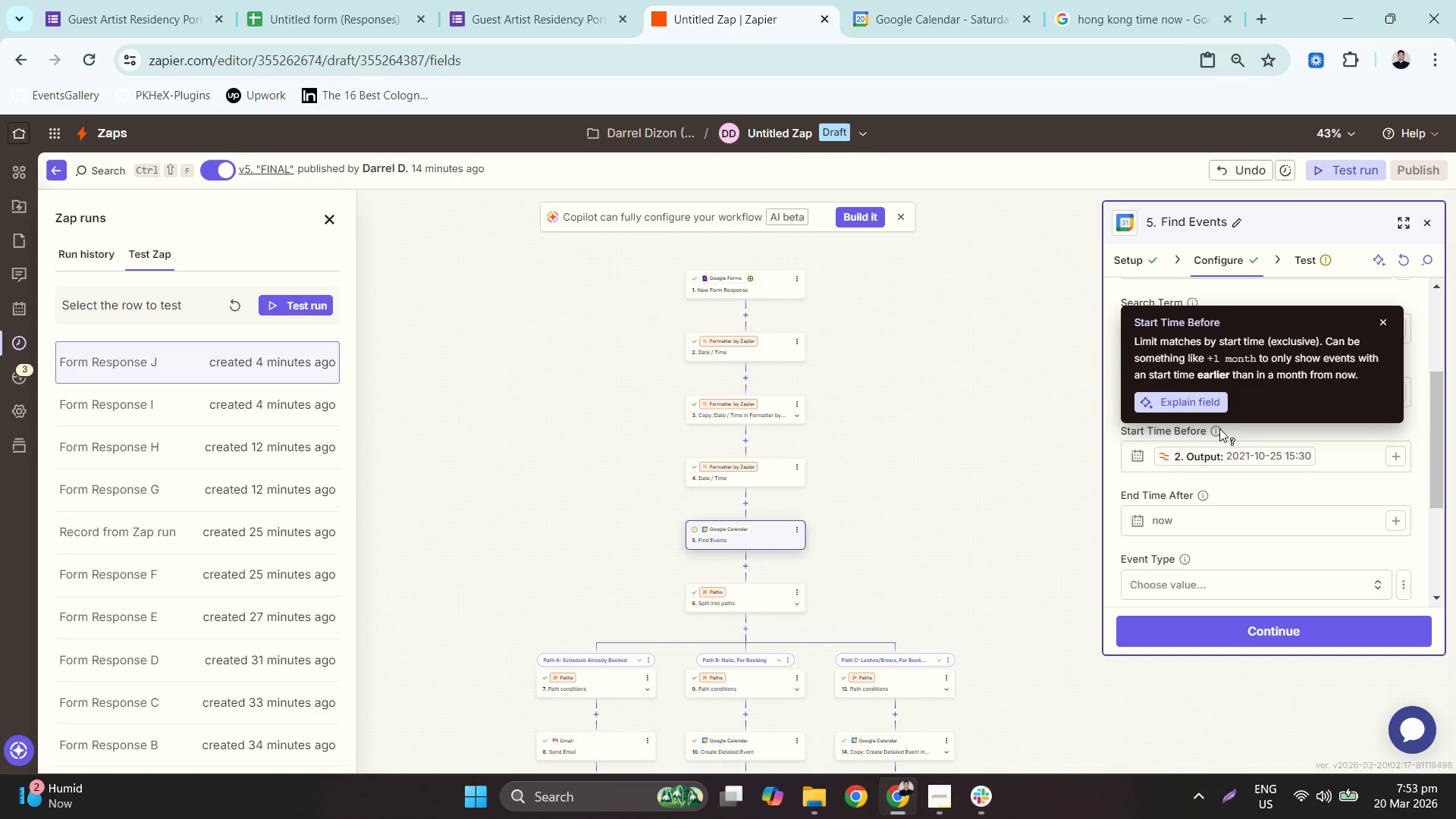 
wait(16.92)
 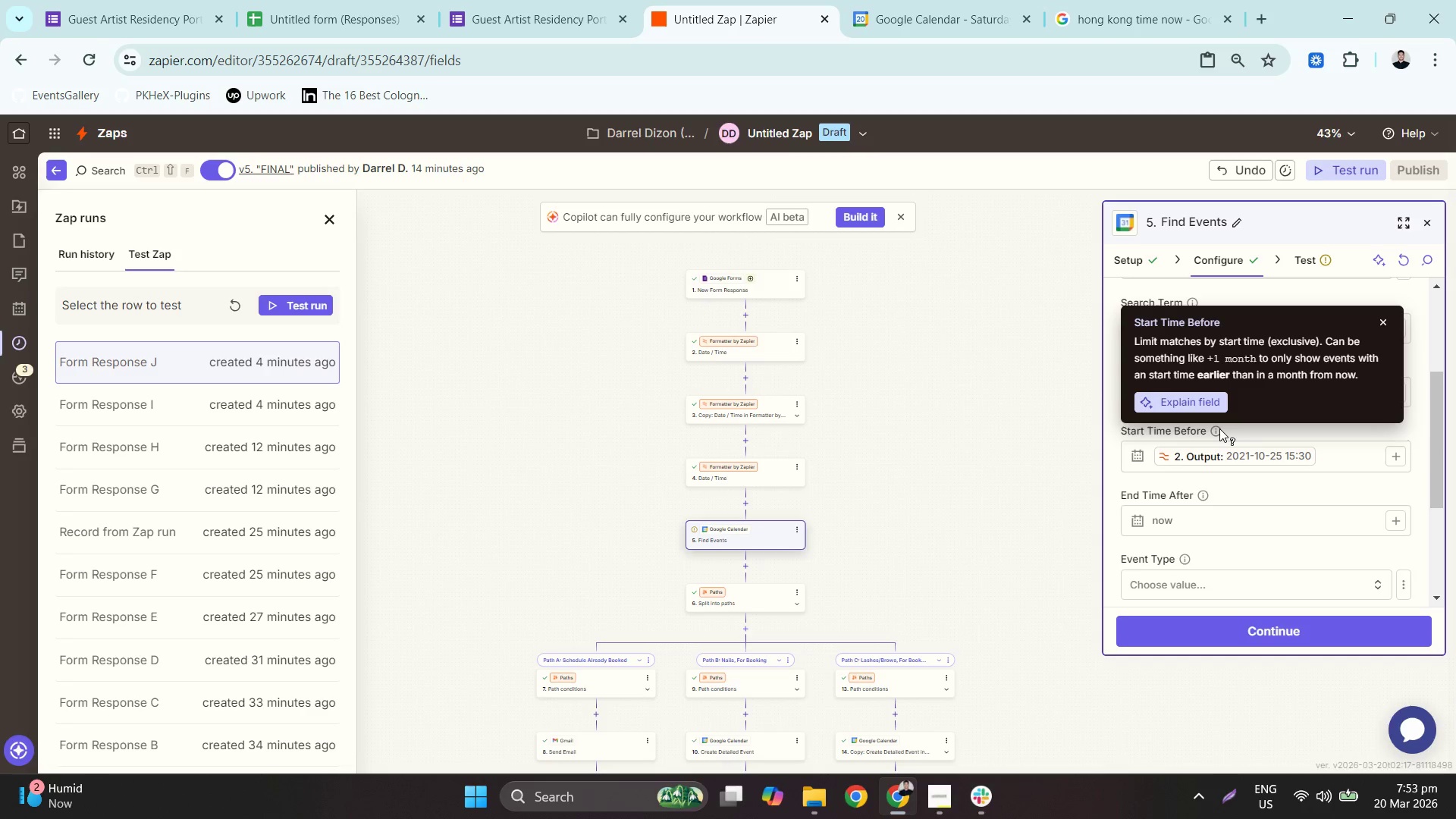 
left_click([1263, 428])
 